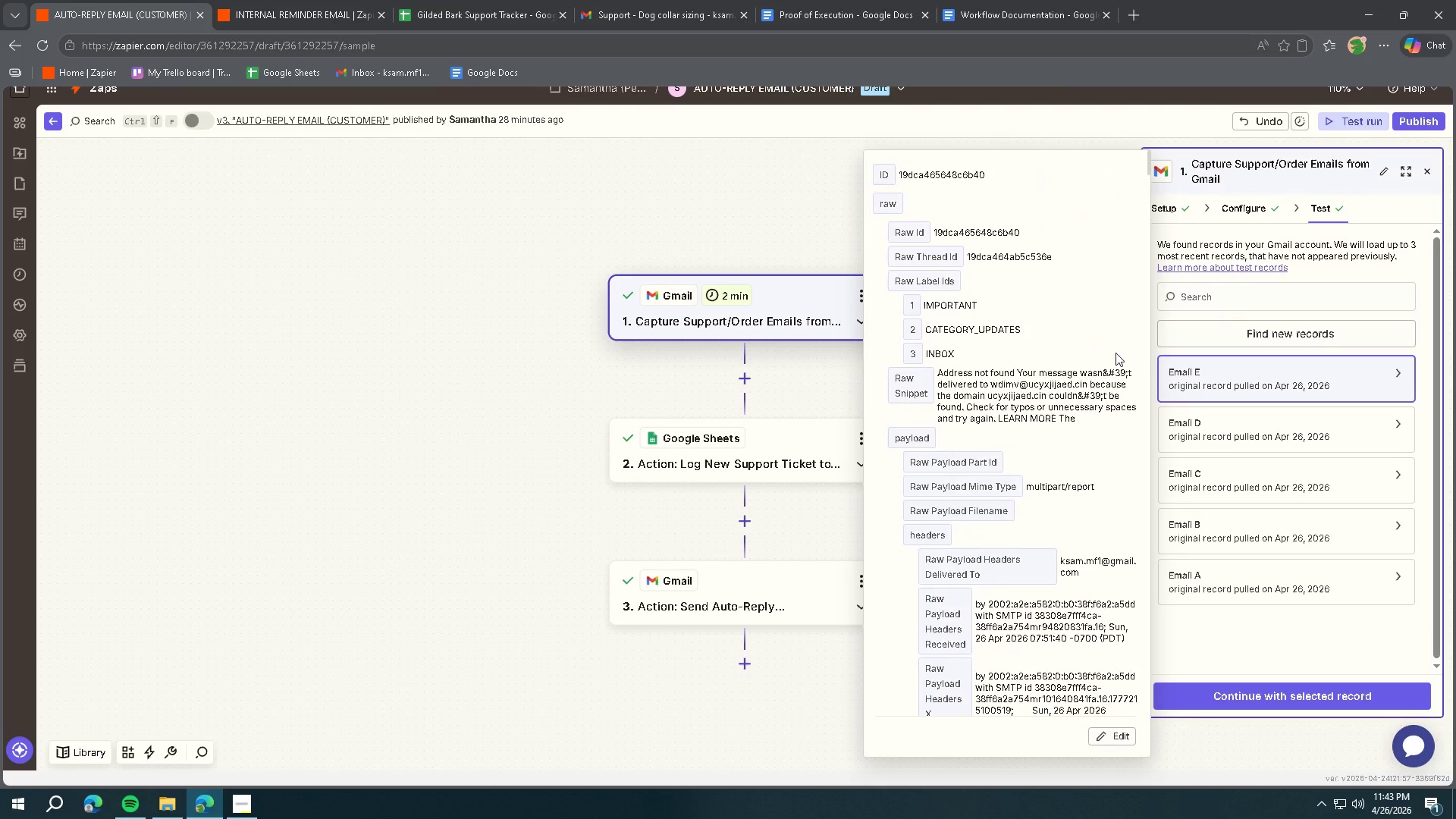 
wait(15.98)
 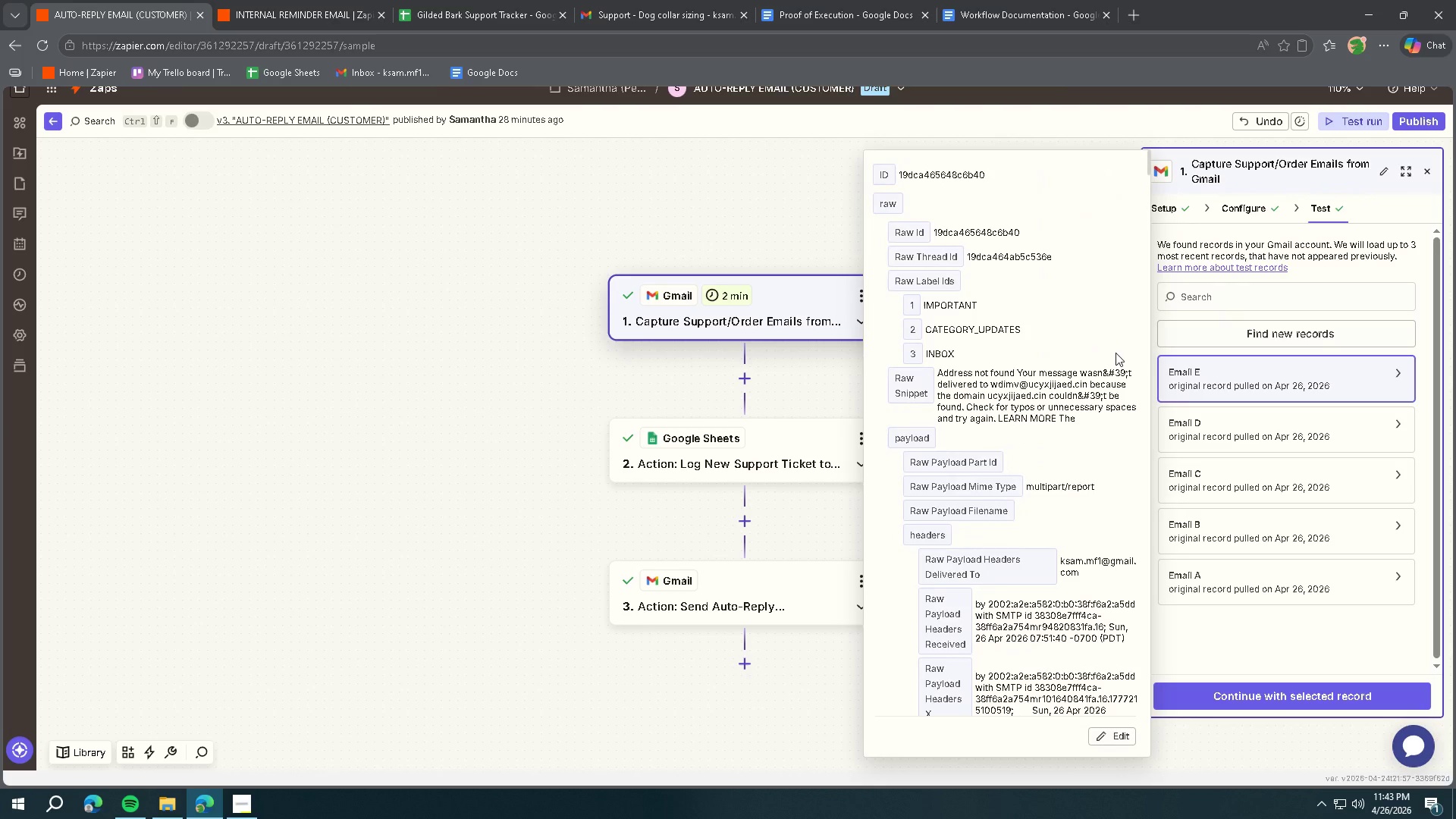 
double_click([1252, 202])
 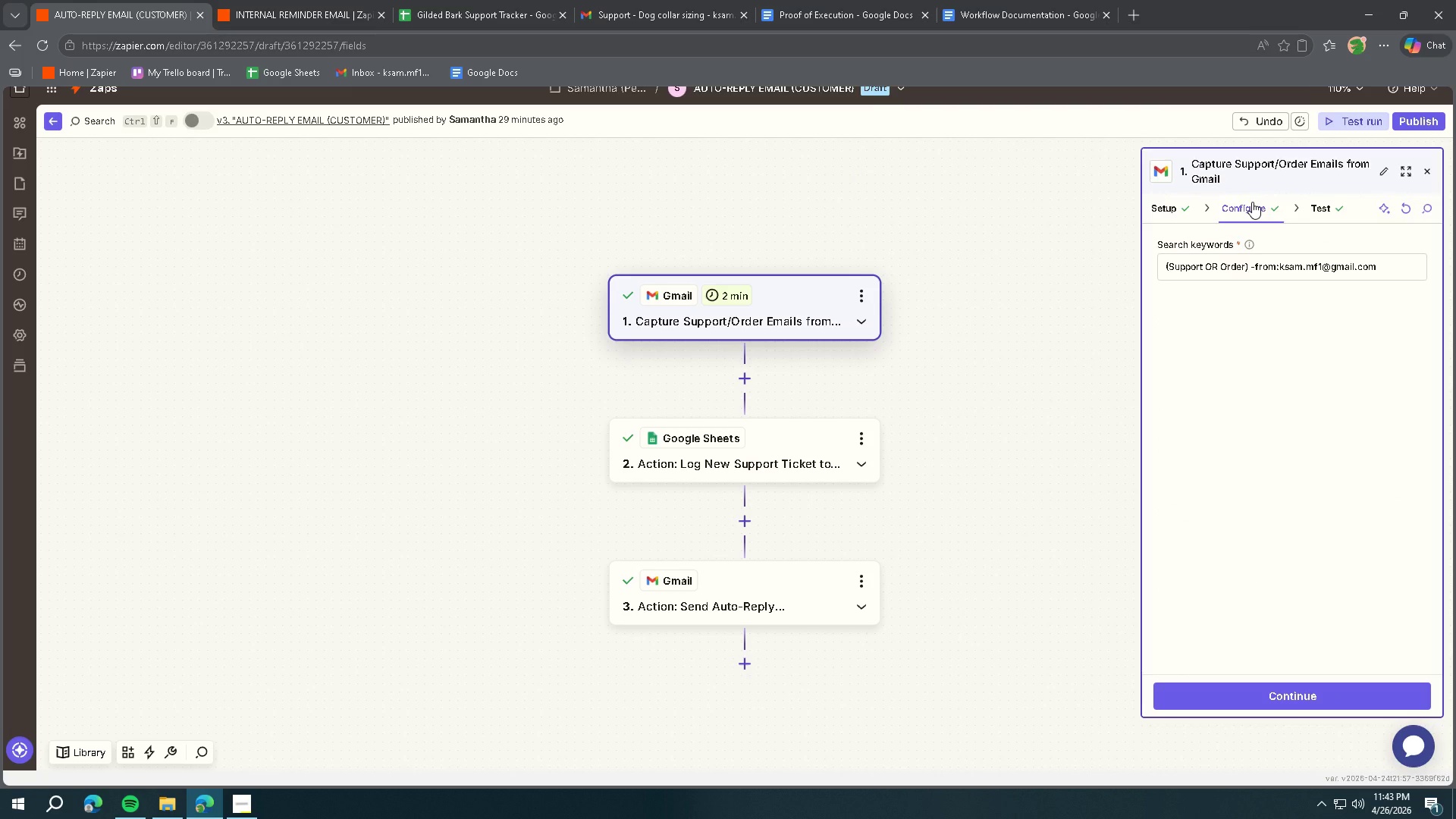 
wait(31.75)
 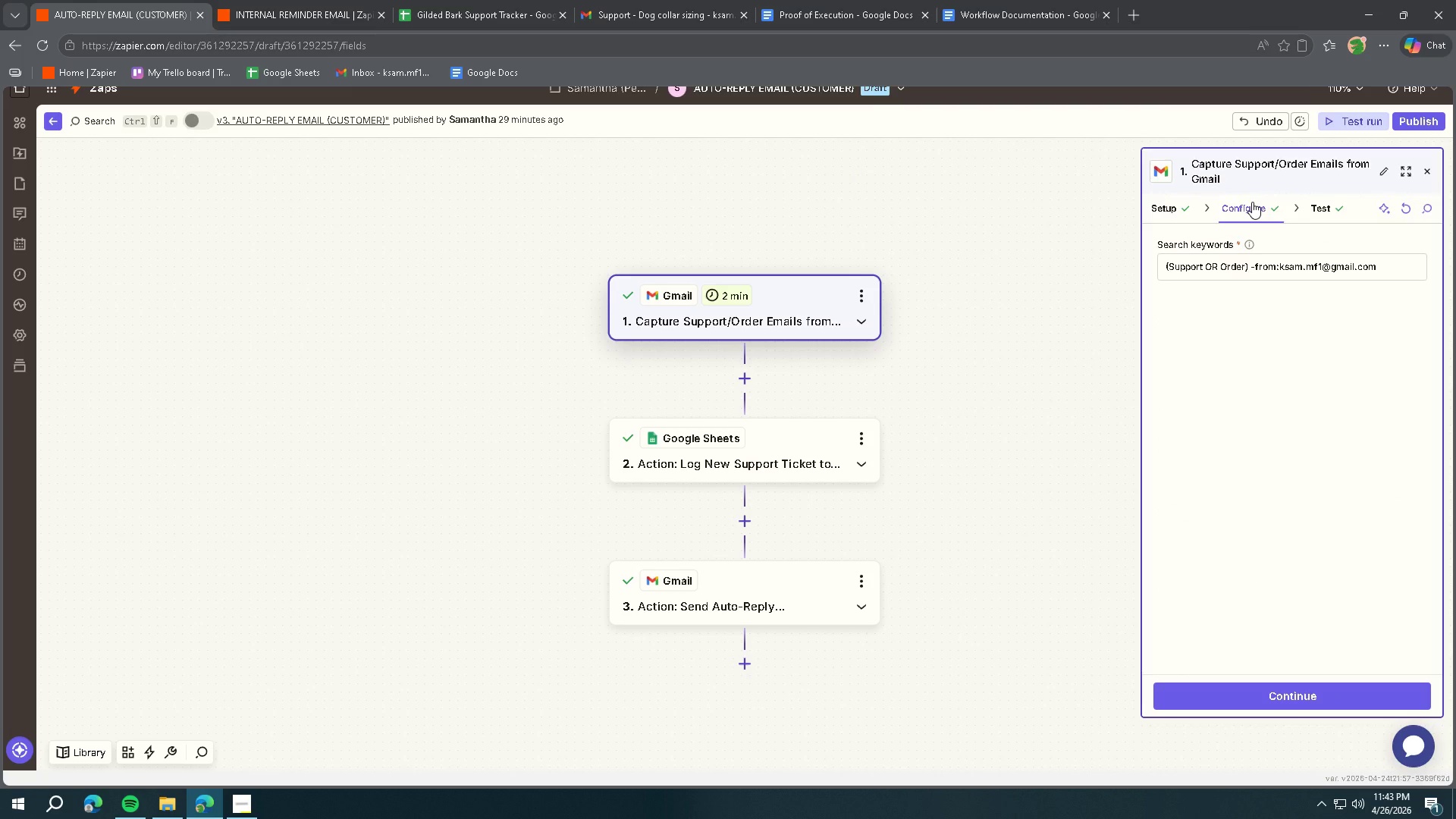 
left_click([792, 454])
 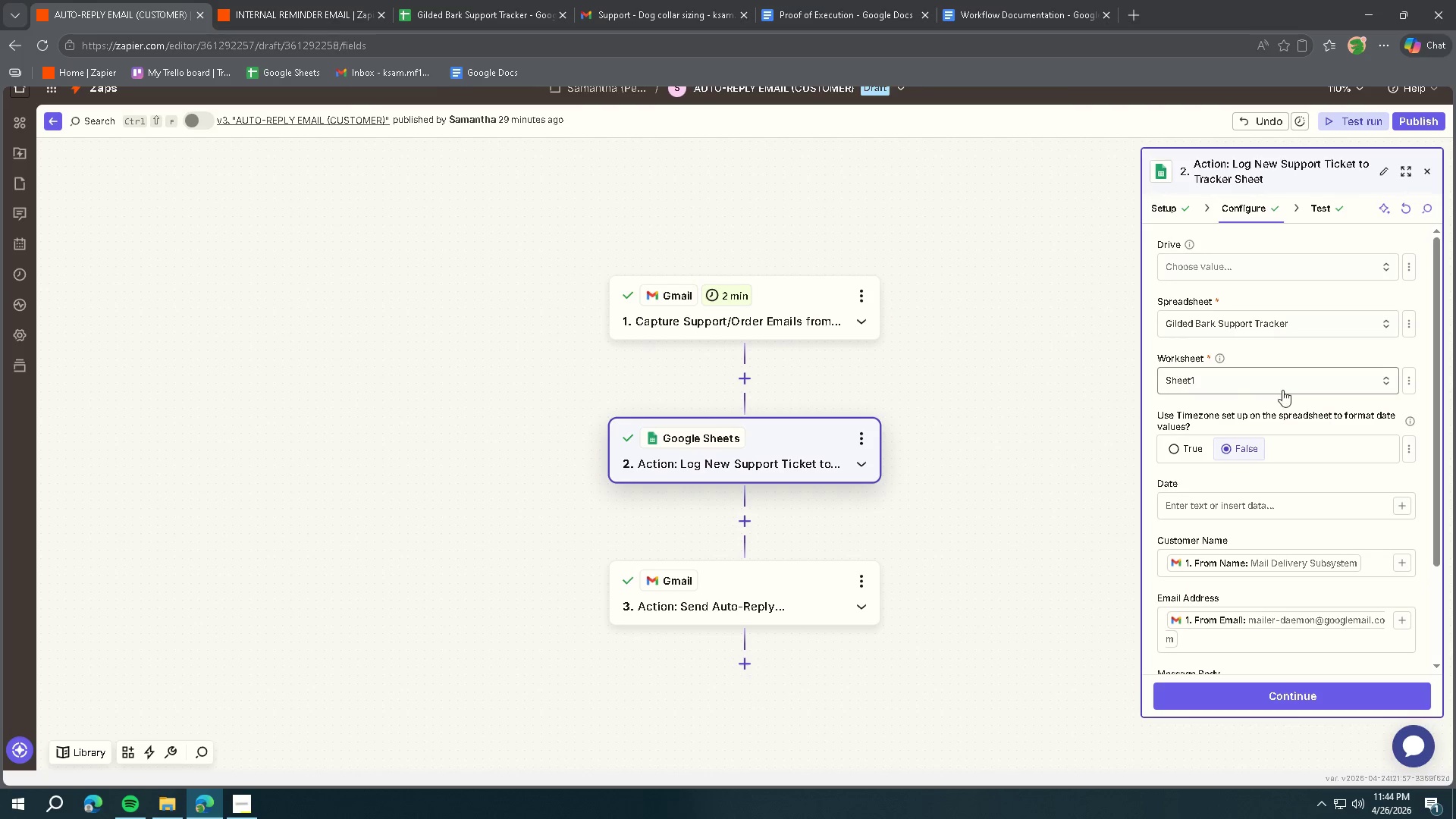 
scroll: coordinate [1328, 364], scroll_direction: down, amount: 3.0
 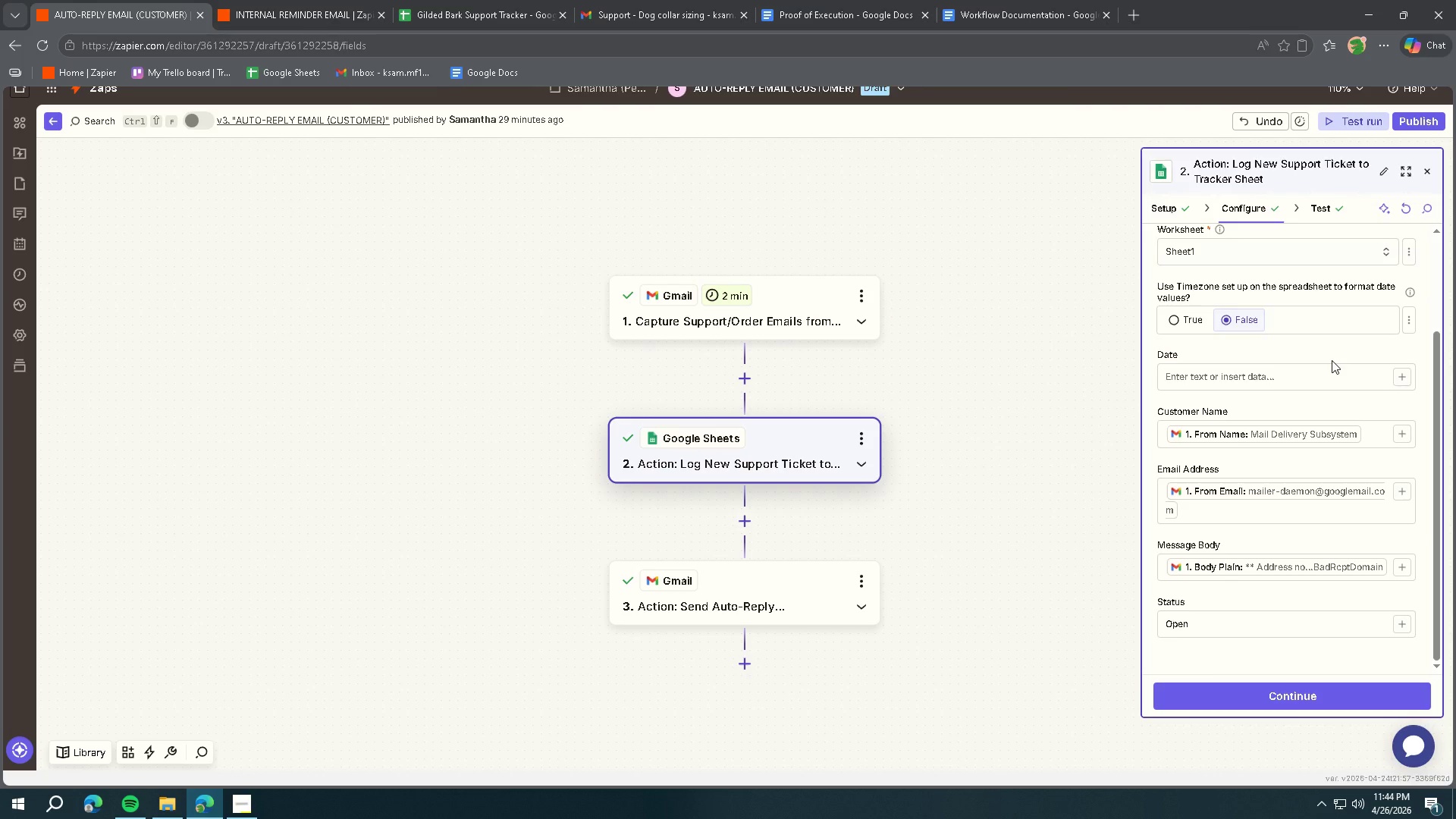 
wait(19.0)
 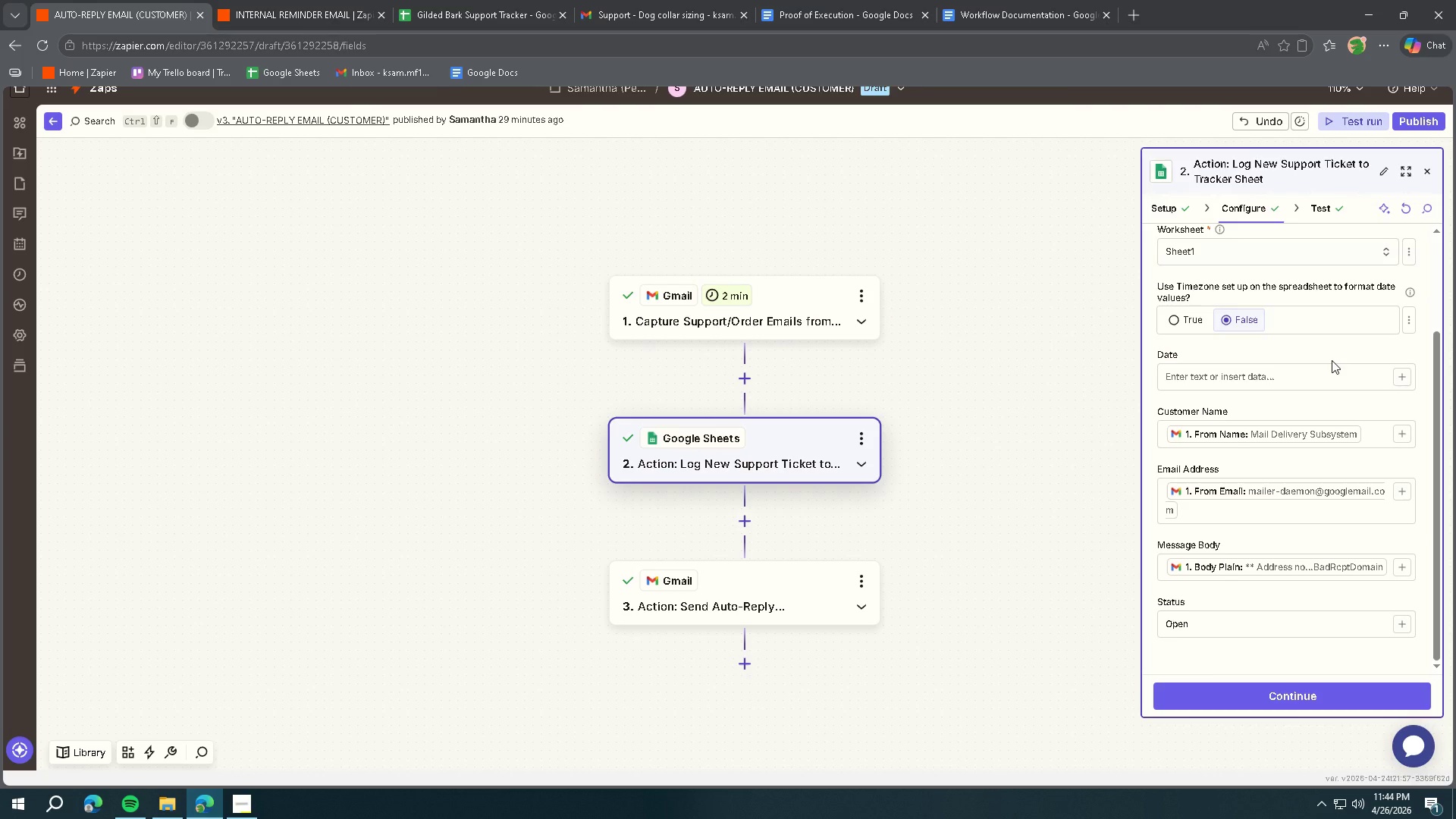 
left_click([657, 24])
 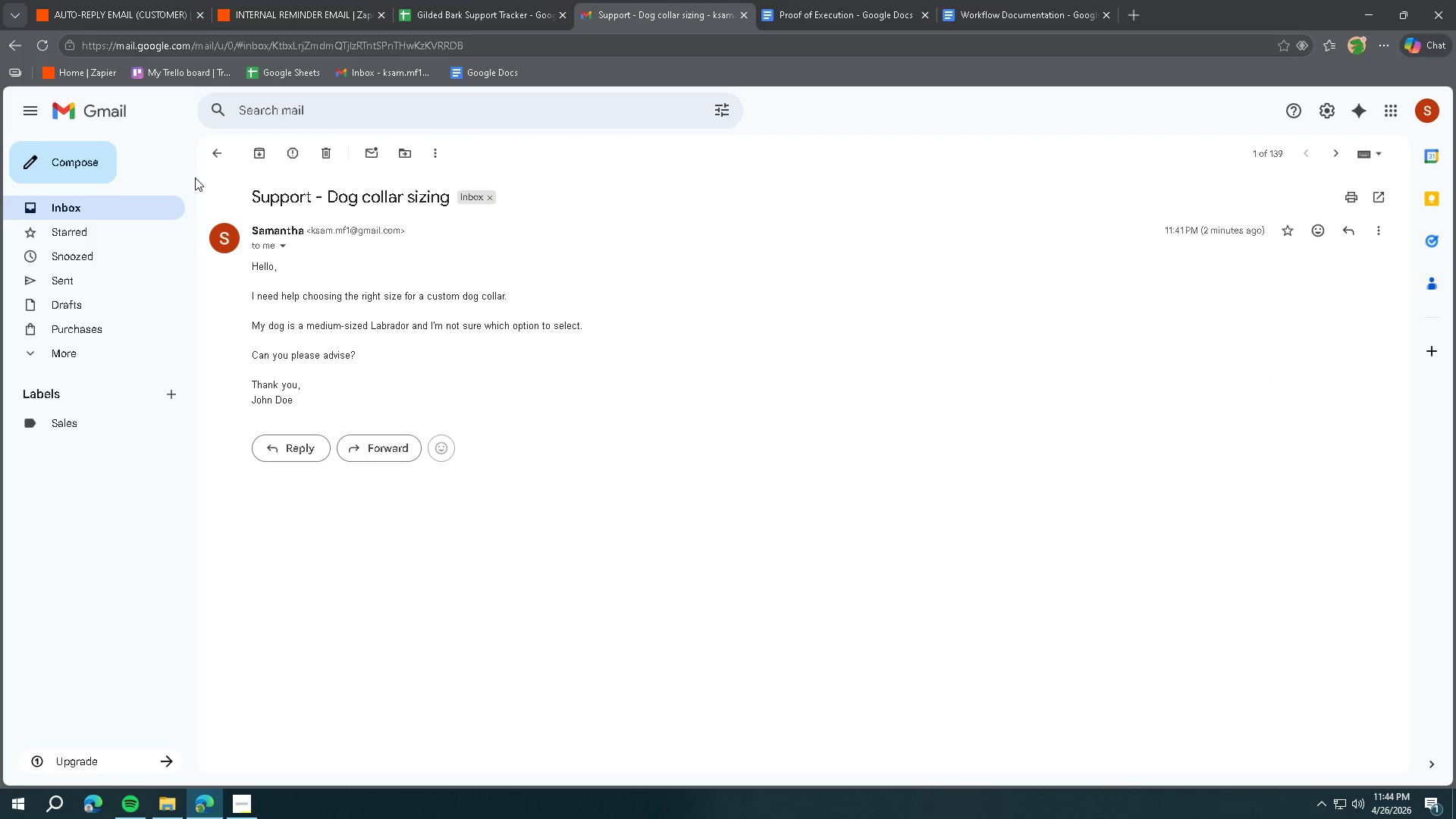 
left_click([117, 118])
 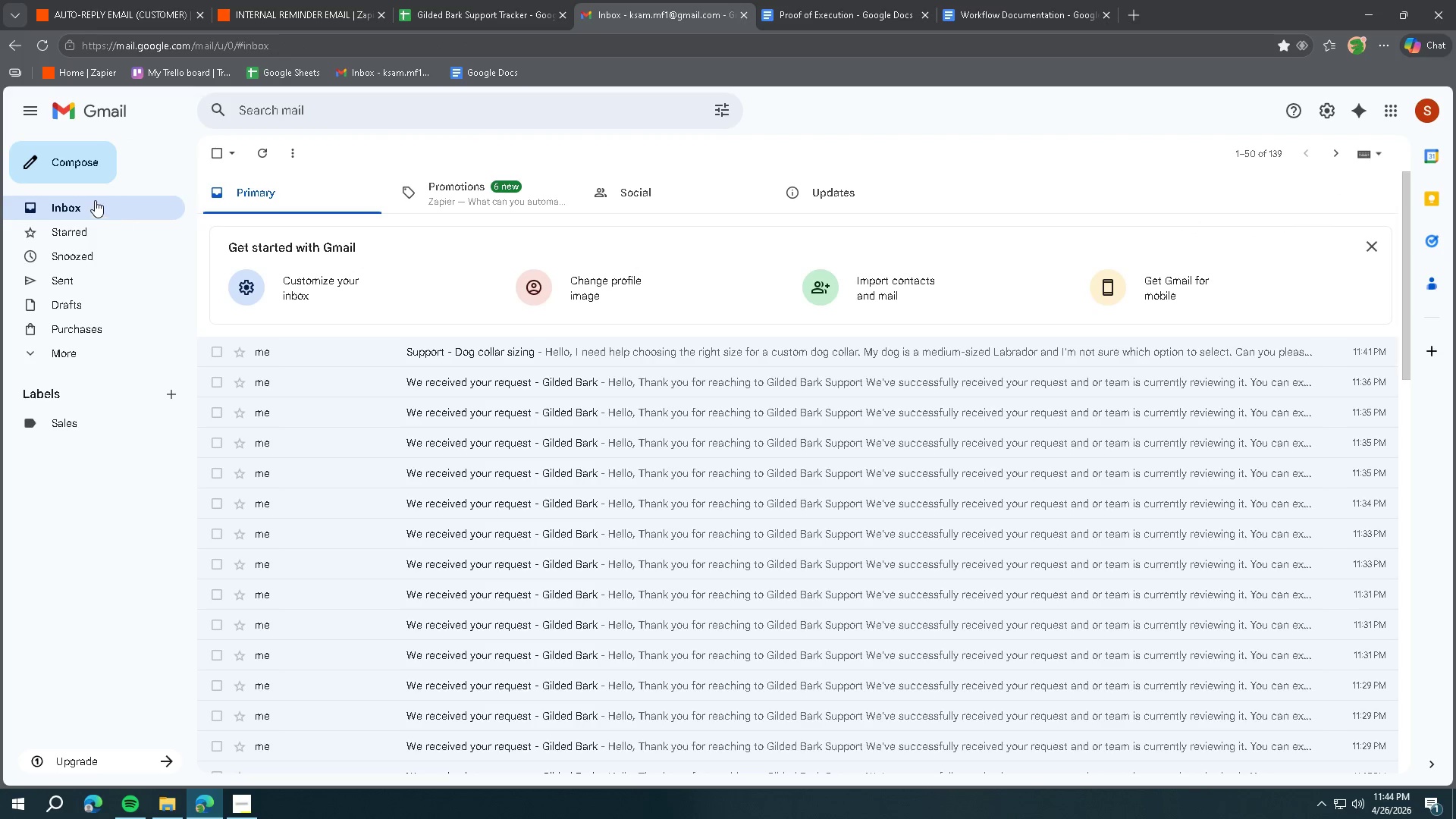 
left_click([77, 165])
 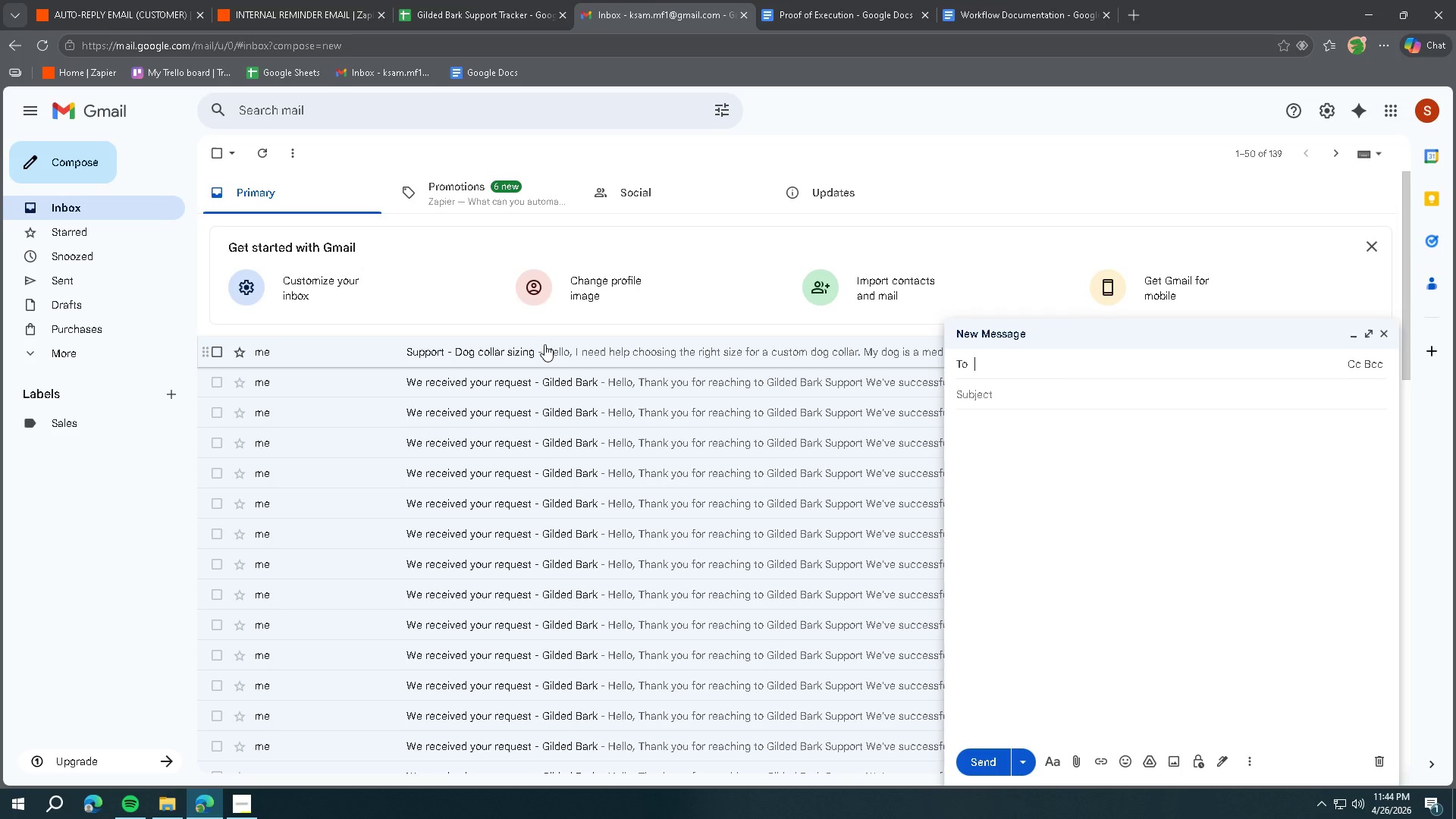 
type(Support -)
 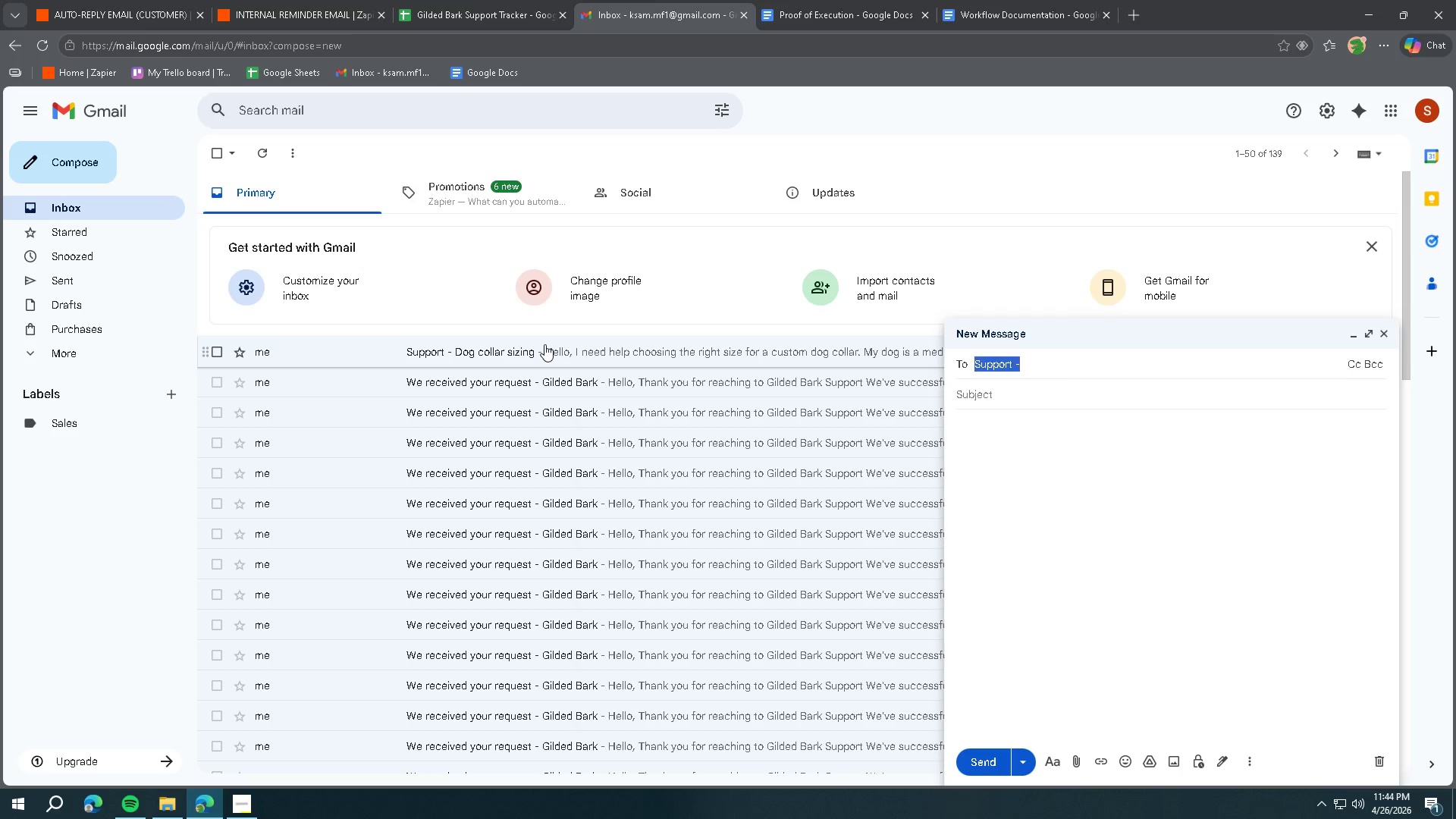 
key(Control+ControlLeft)
 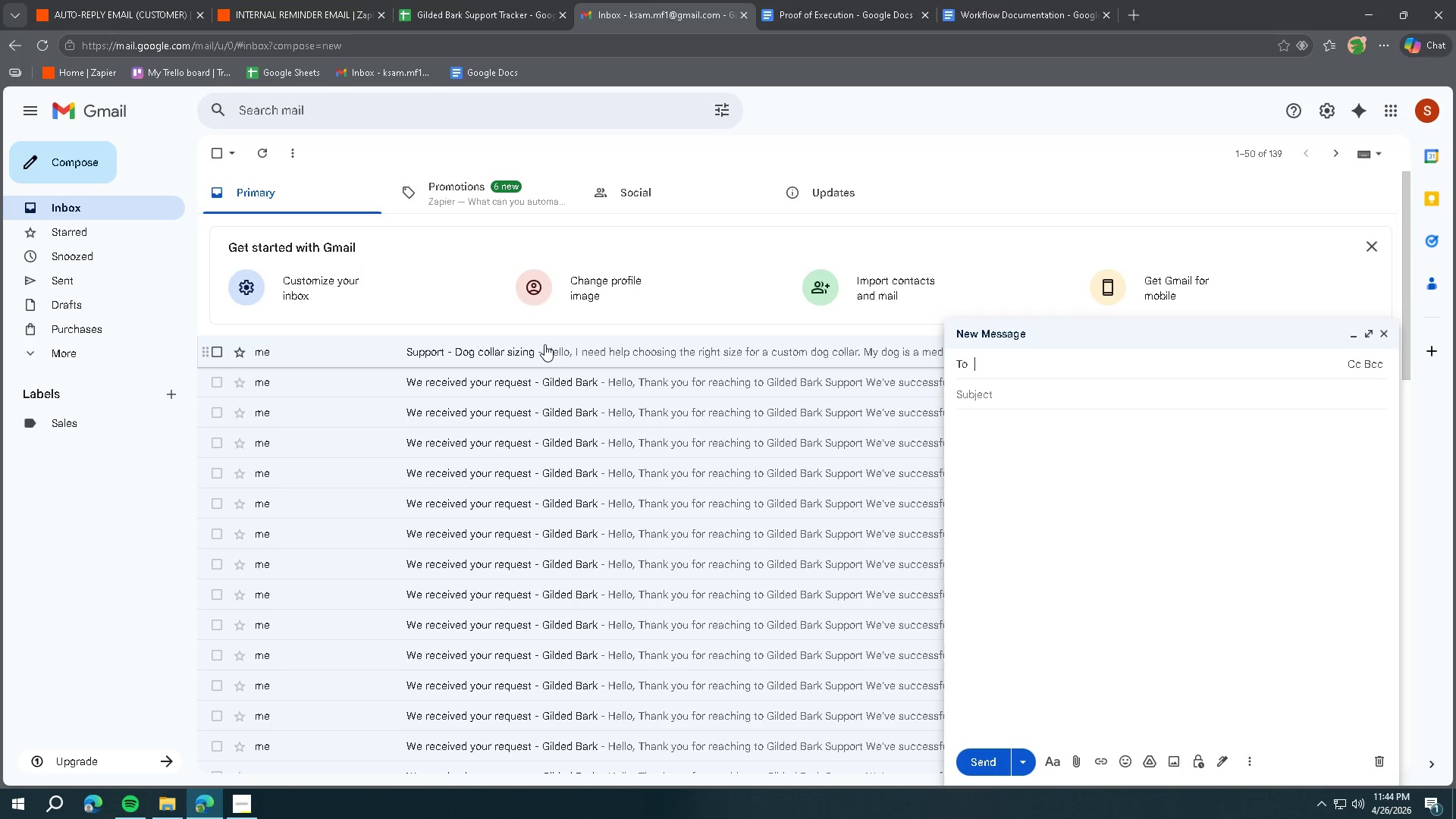 
key(Control+A)
 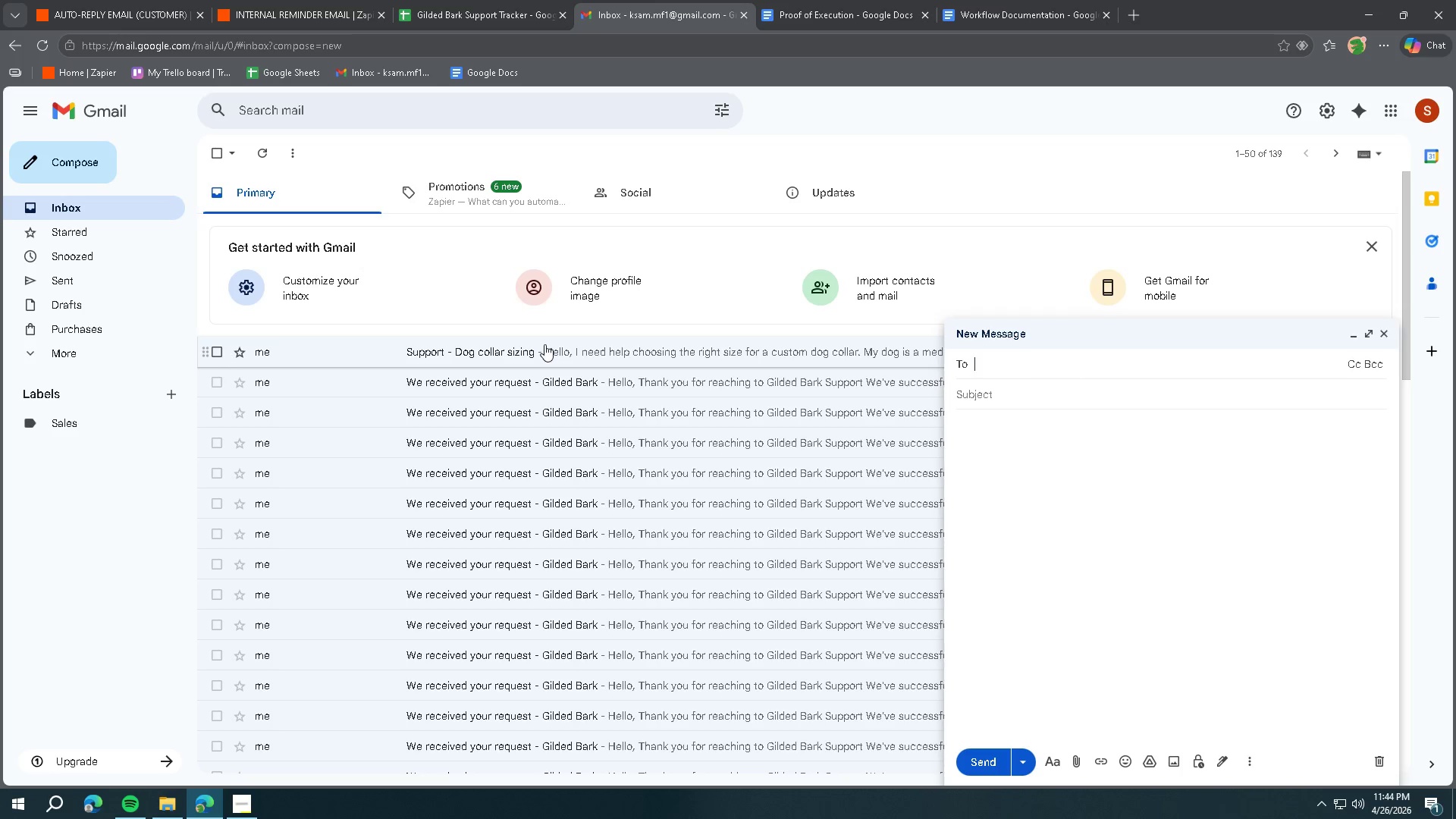 
key(Control+Backspace)
 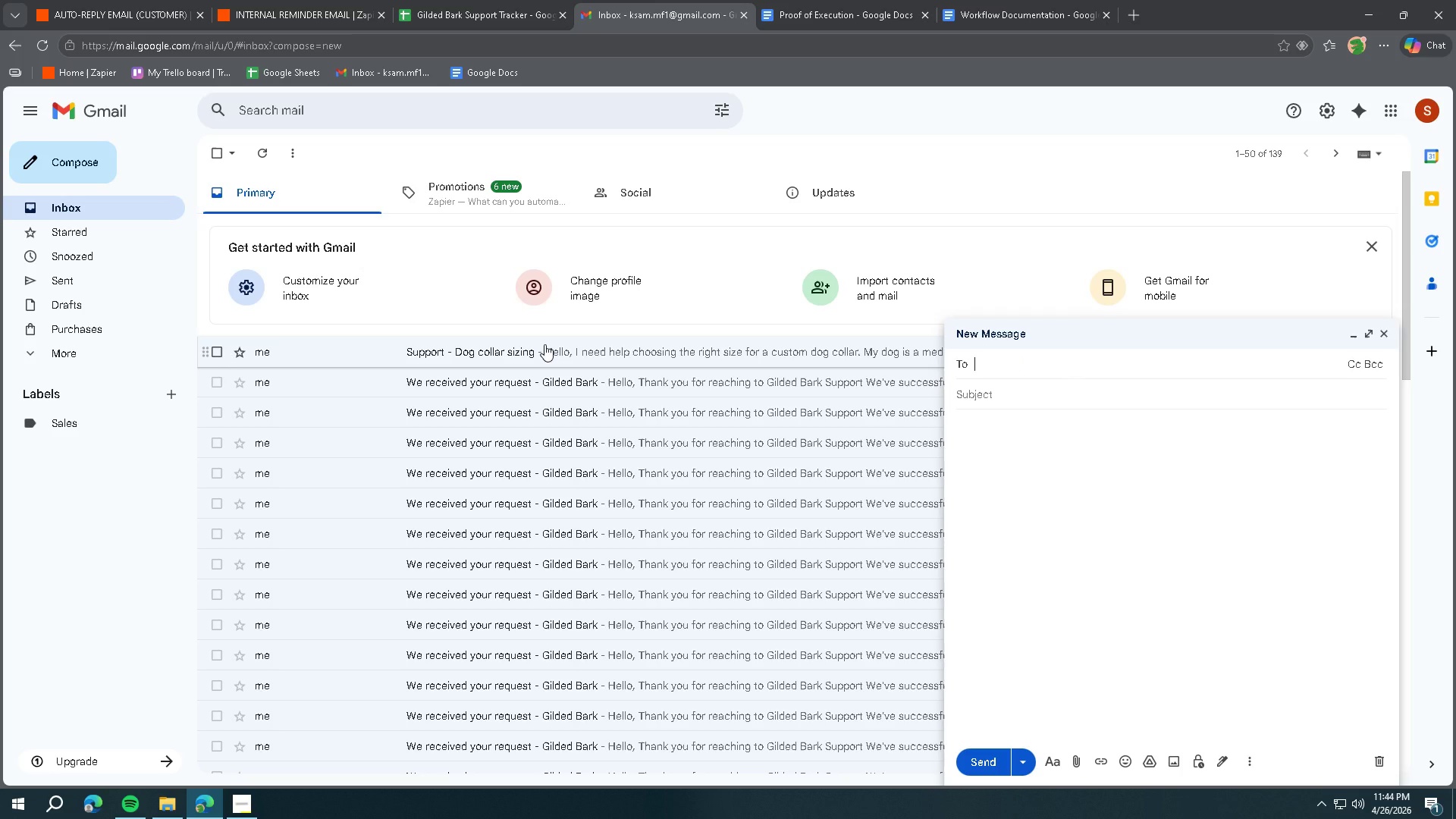 
key(Backspace)
 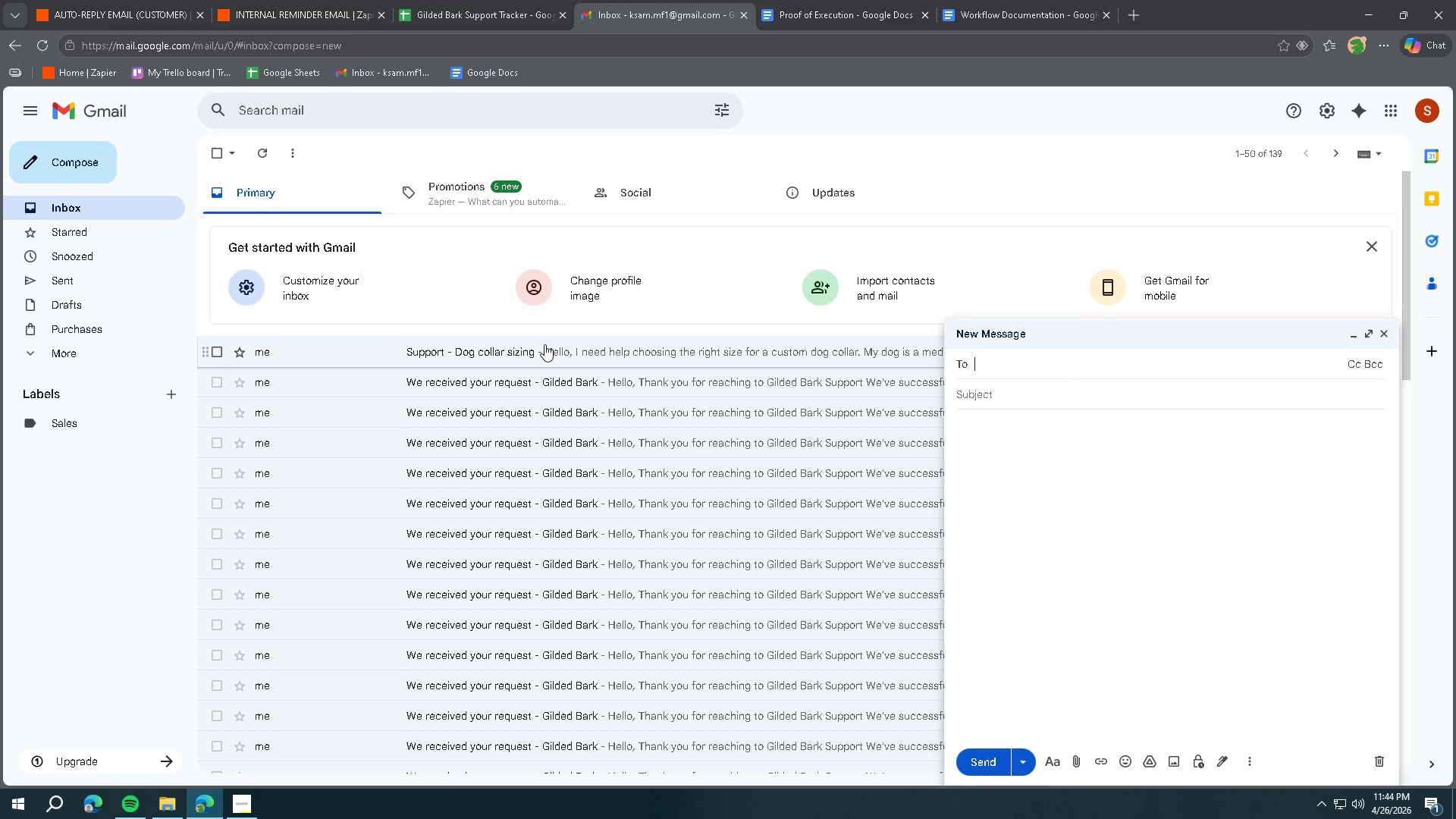 
key(S)
 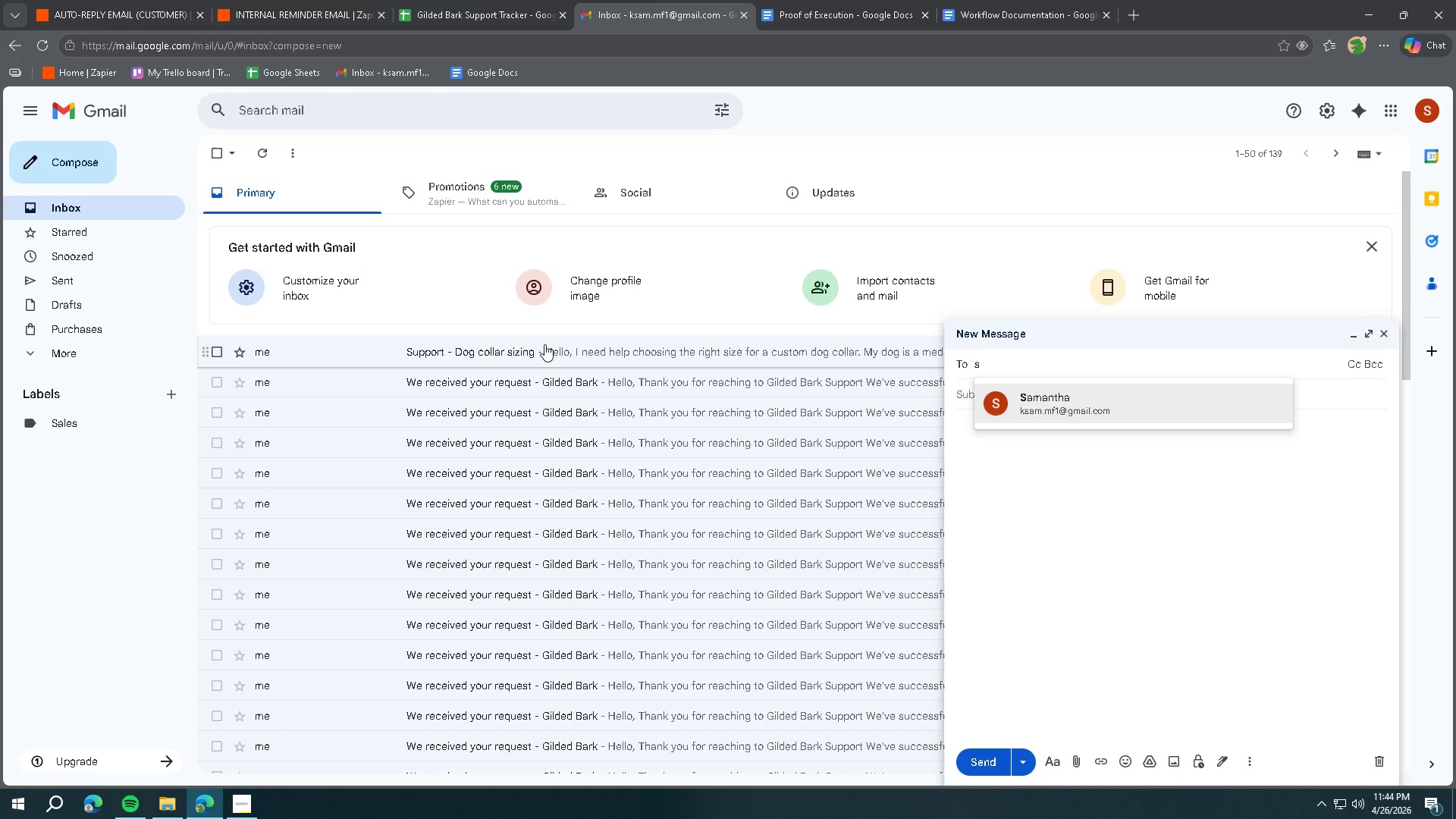 
key(Tab)
 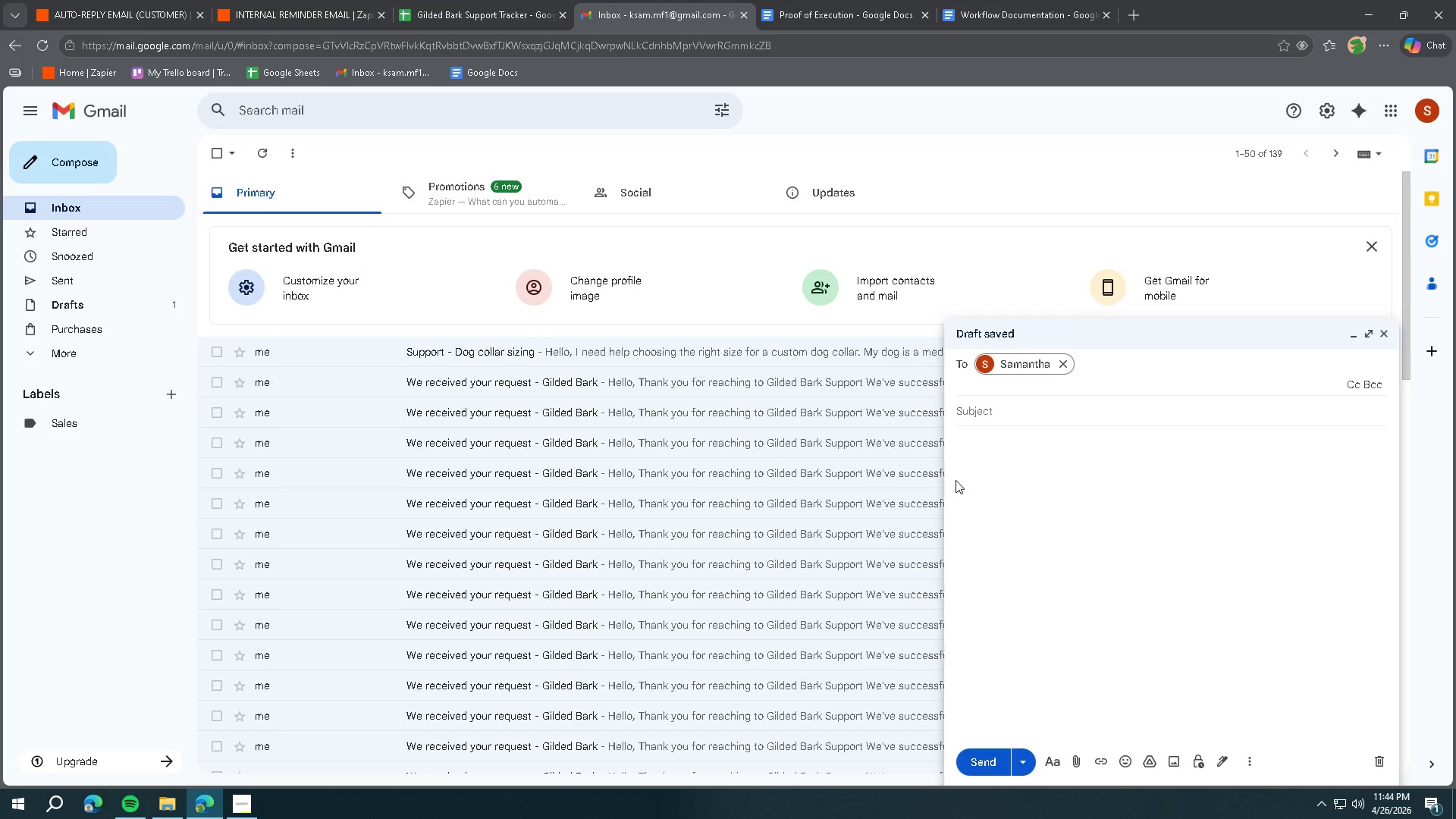 
double_click([997, 412])
 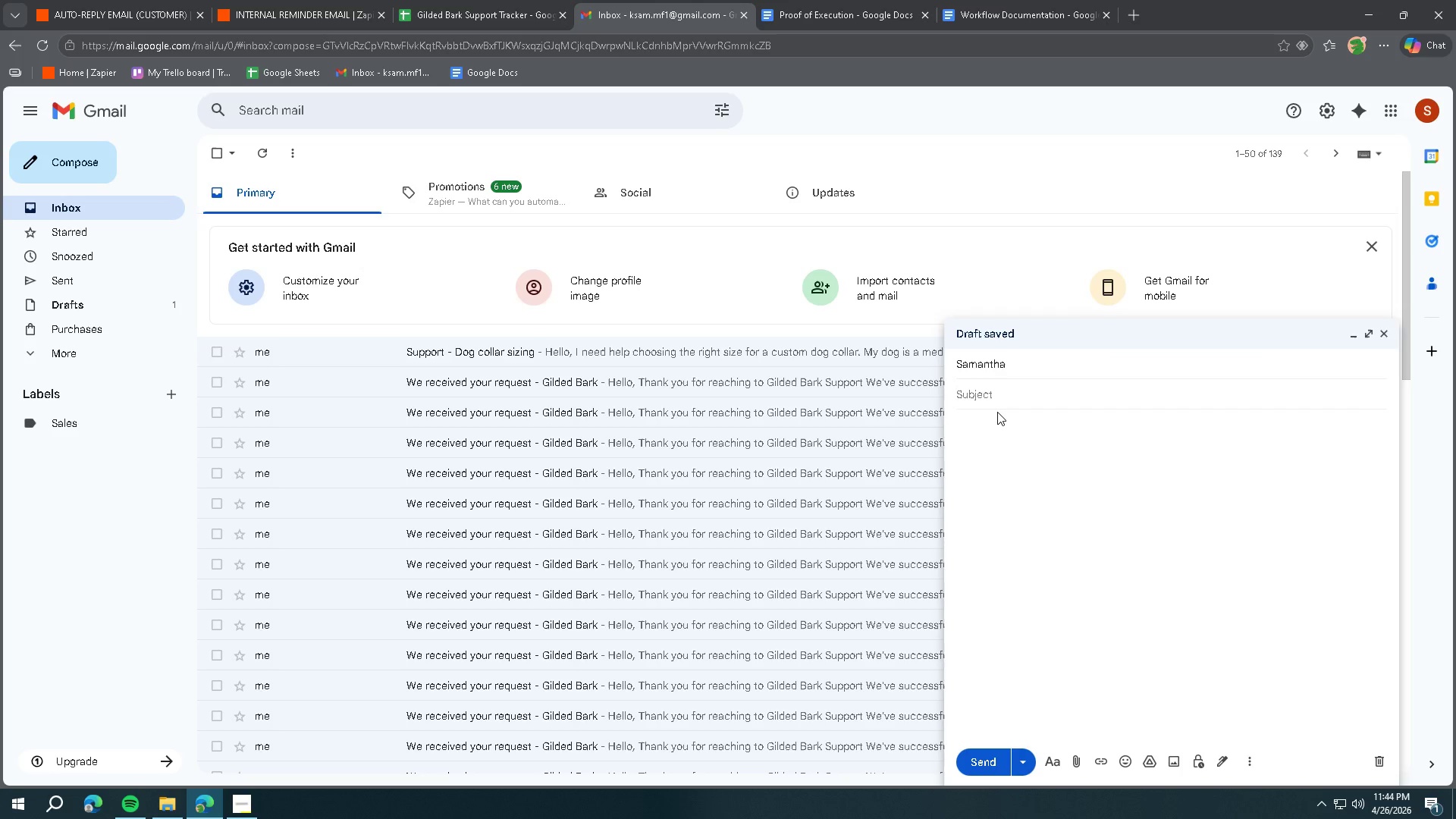 
type(Support - Testy)
key(Backspace)
type(t)
key(Backspace)
type( uiss)
key(Backspace)
key(Backspace)
key(Backspace)
type(issu)
key(Backspace)
key(Backspace)
key(Backspace)
key(Backspace)
type(ssue)
key(Tab)
type(hello, i need m)
key(Backspace)
type(help with my order)
 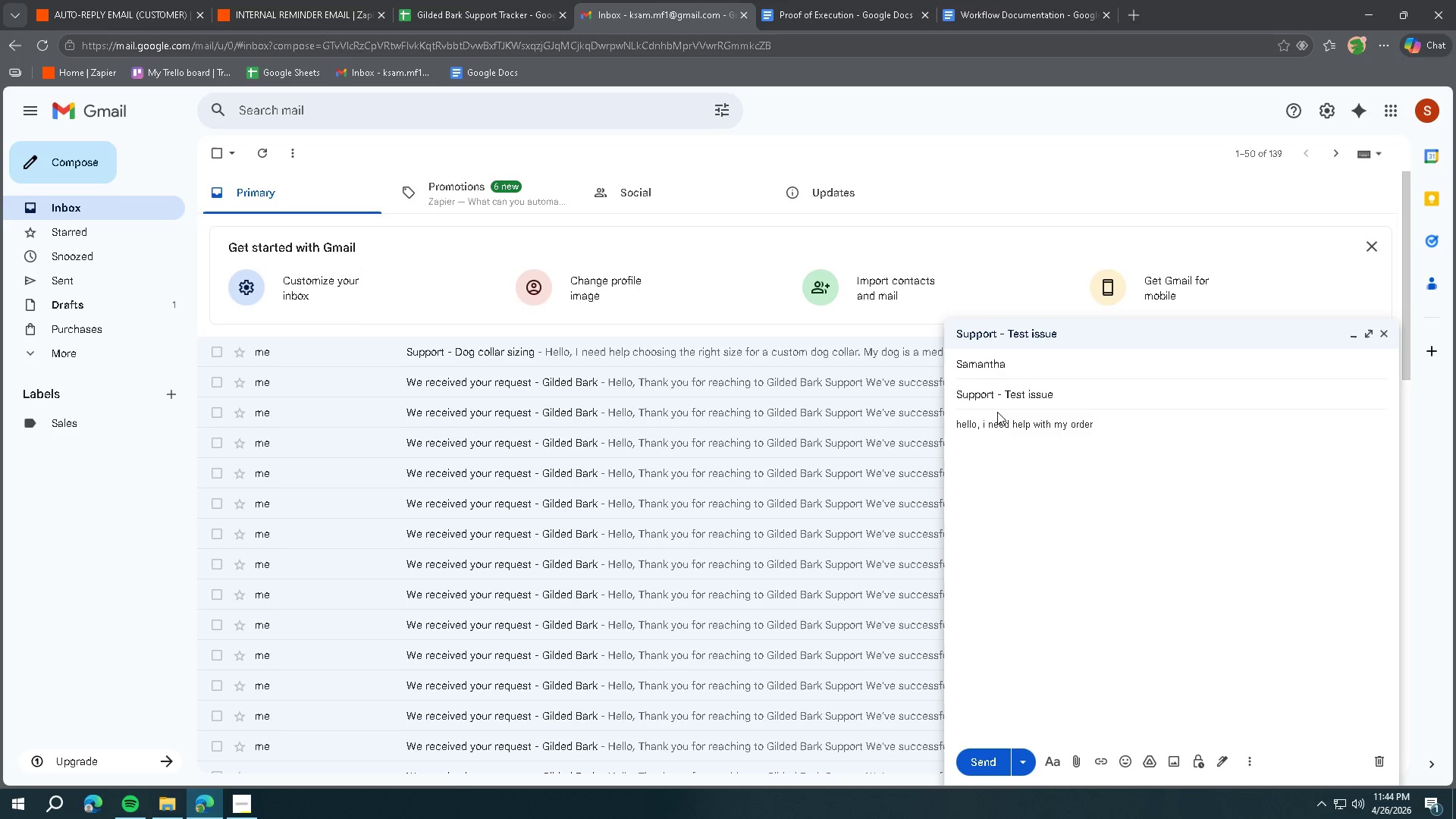 
left_click([966, 752])
 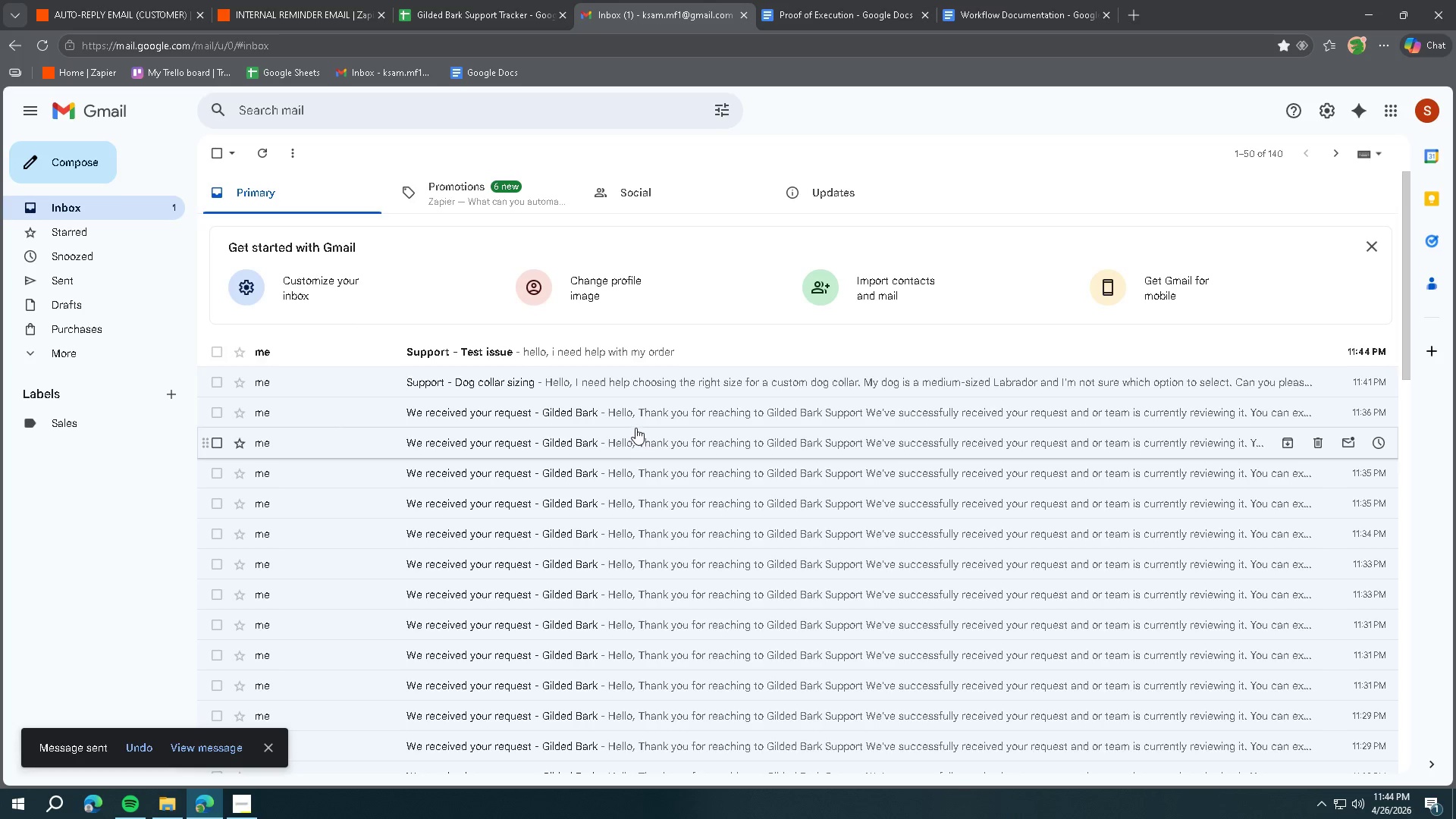 
left_click([607, 340])
 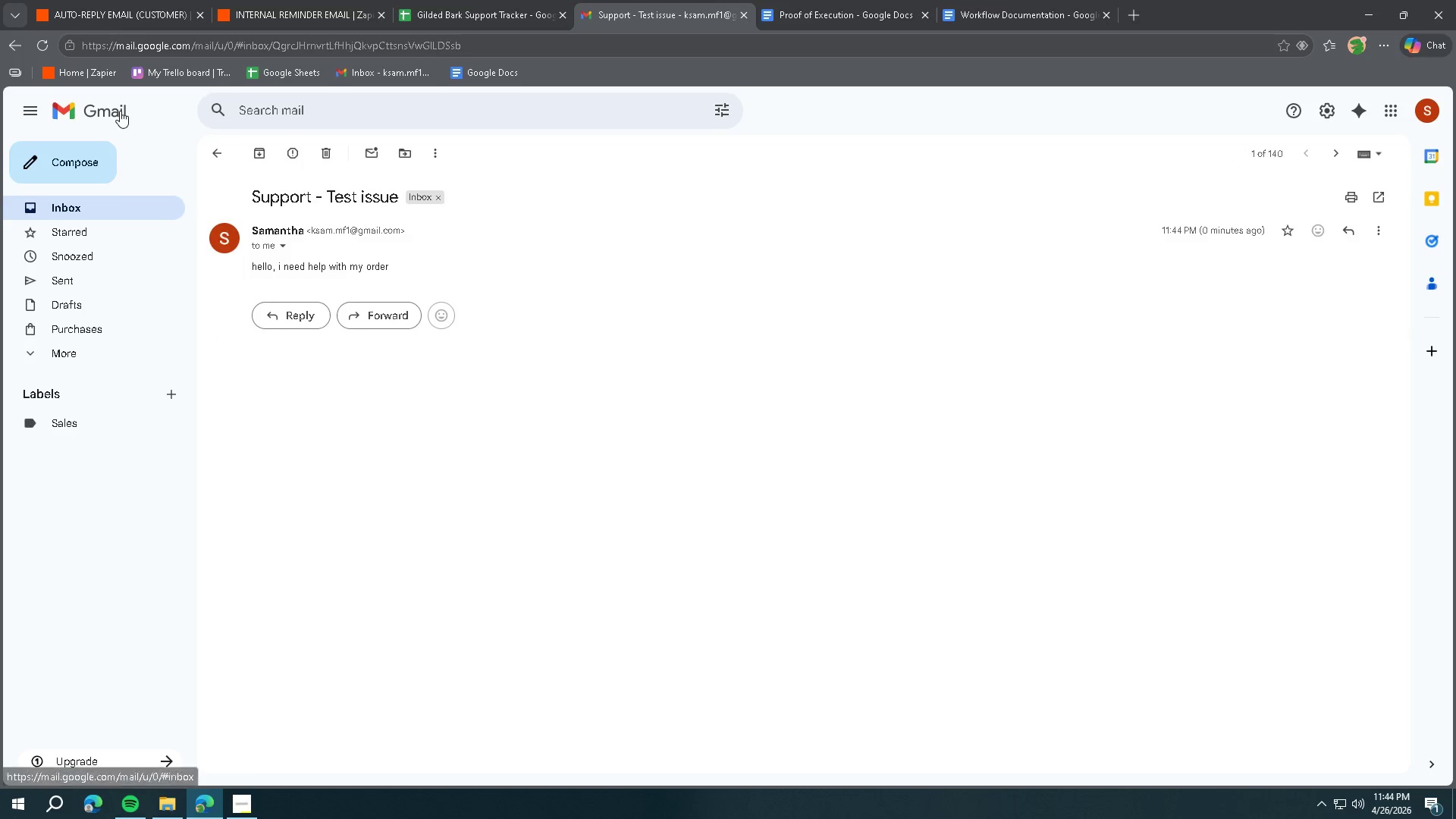 
left_click([138, 25])
 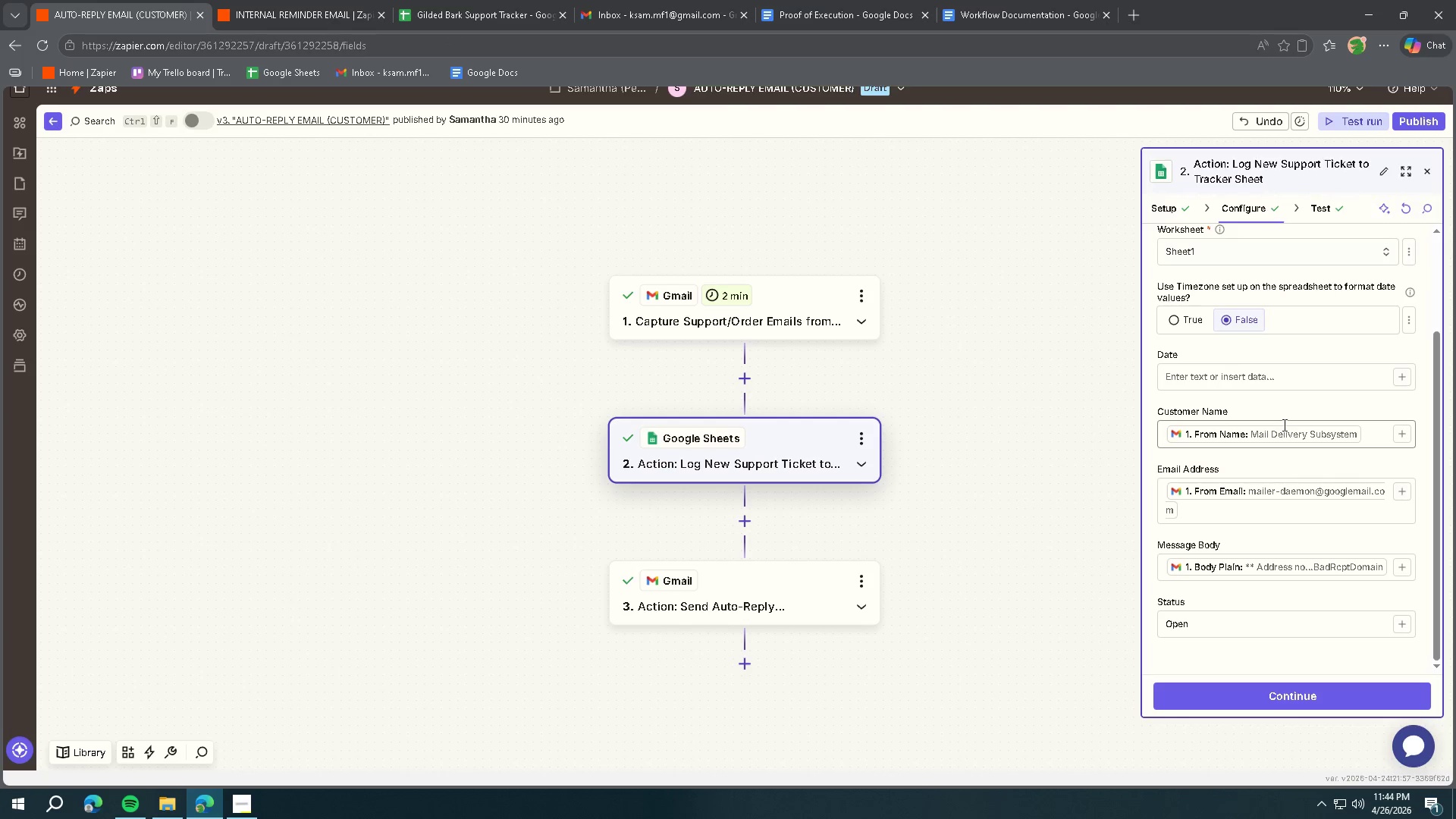 
left_click([1398, 431])
 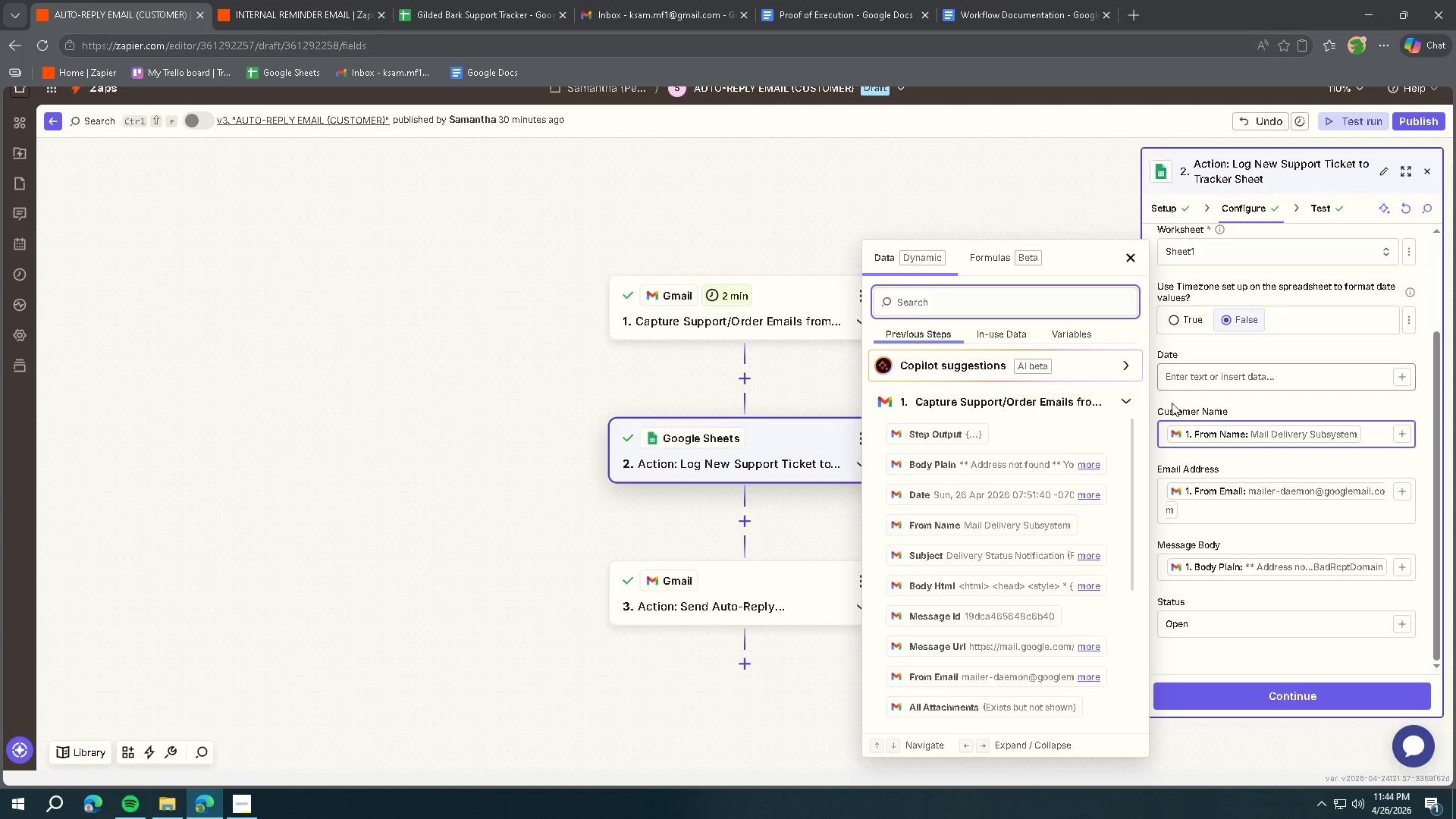 
scroll: coordinate [1053, 491], scroll_direction: down, amount: 5.0
 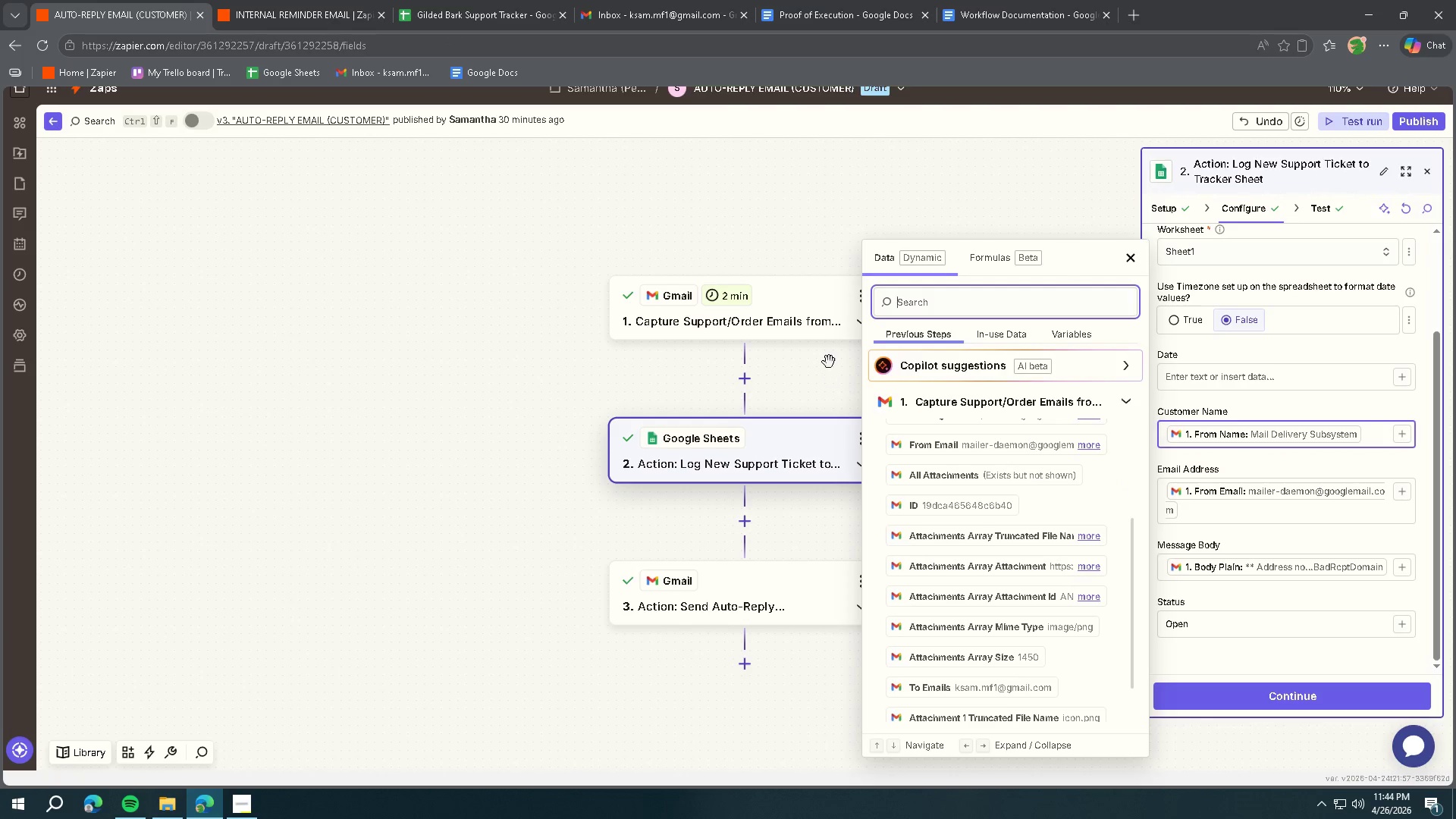 
left_click([817, 319])
 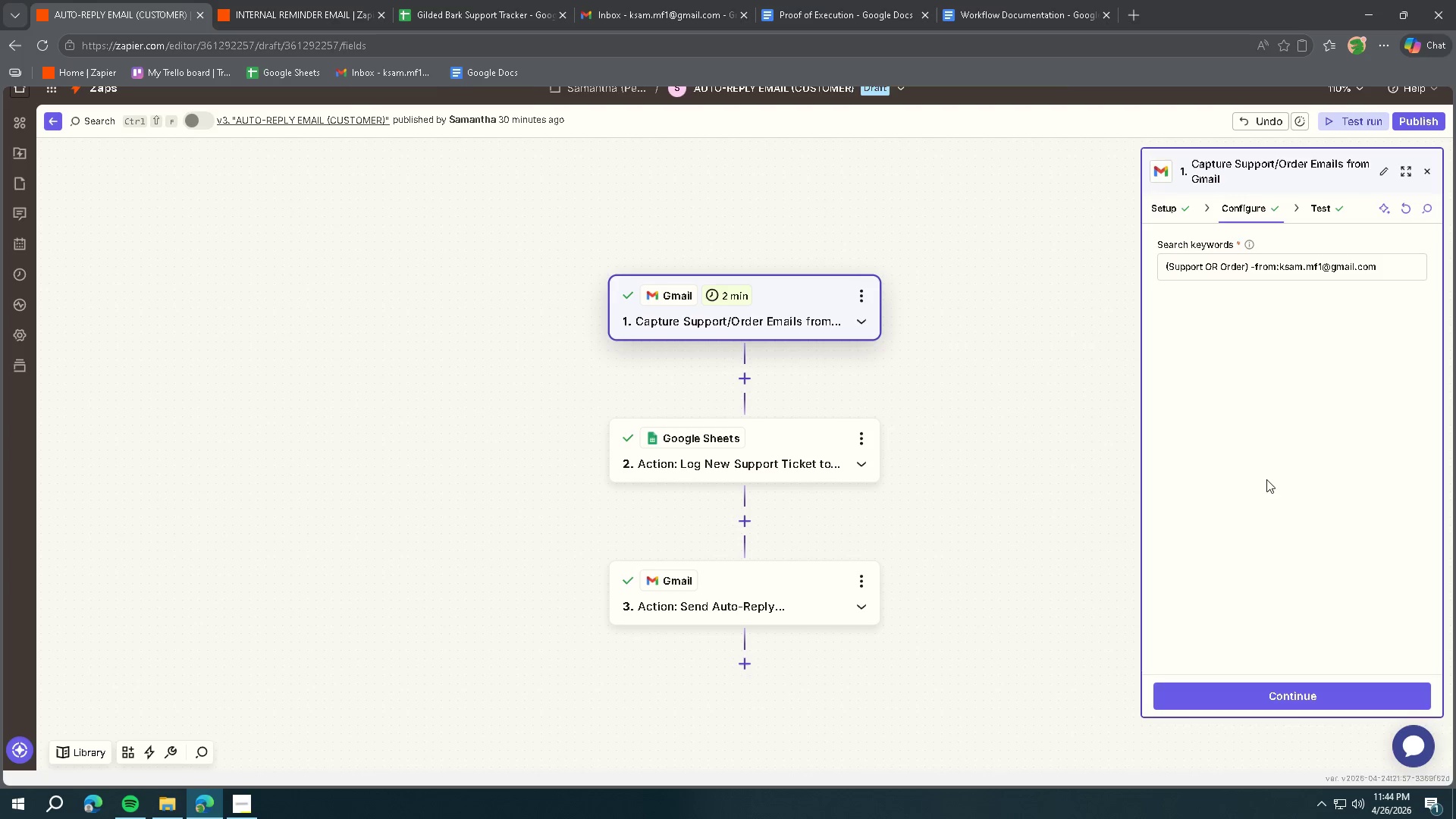 
left_click([1238, 689])
 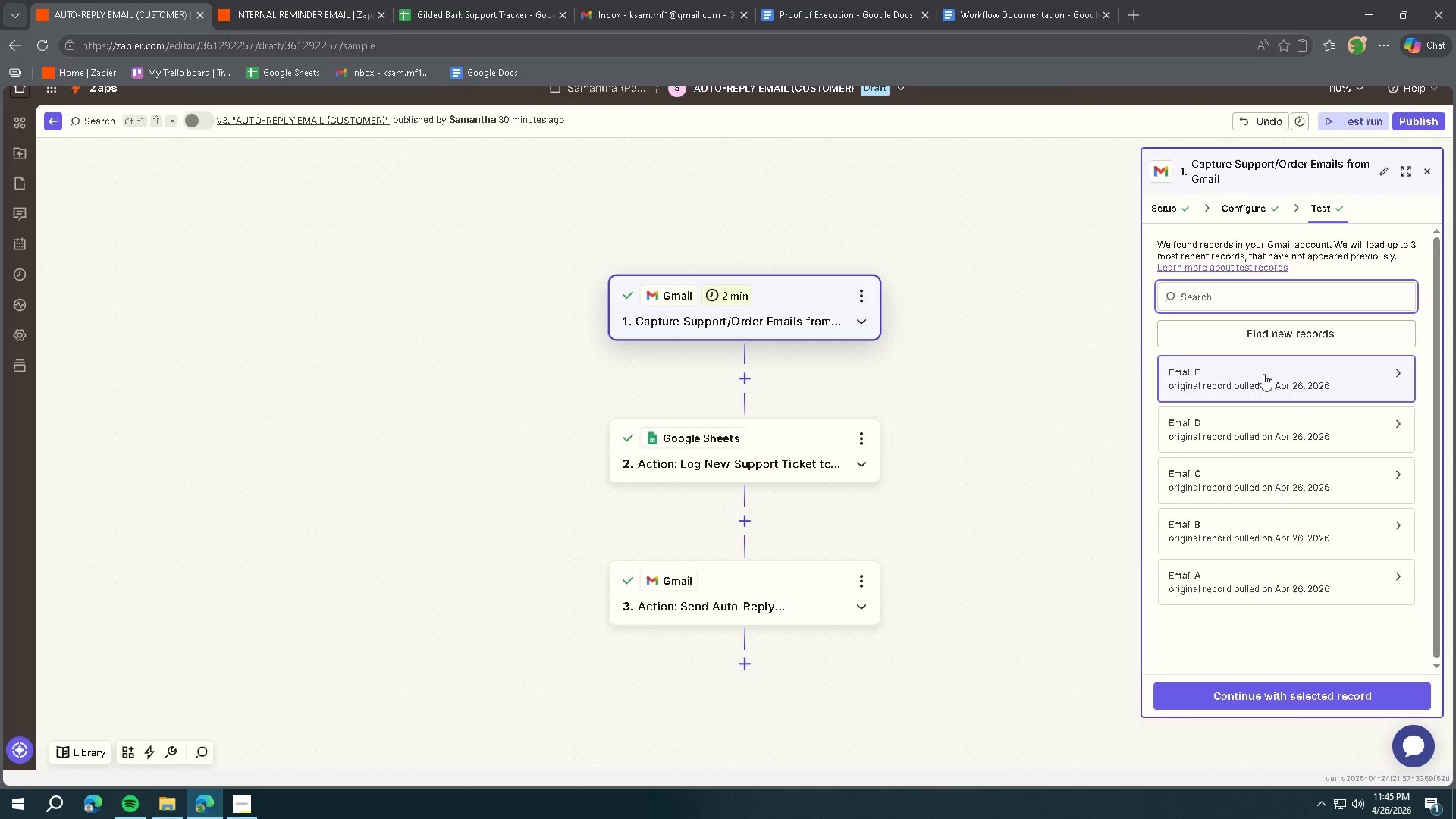 
left_click([1262, 328])
 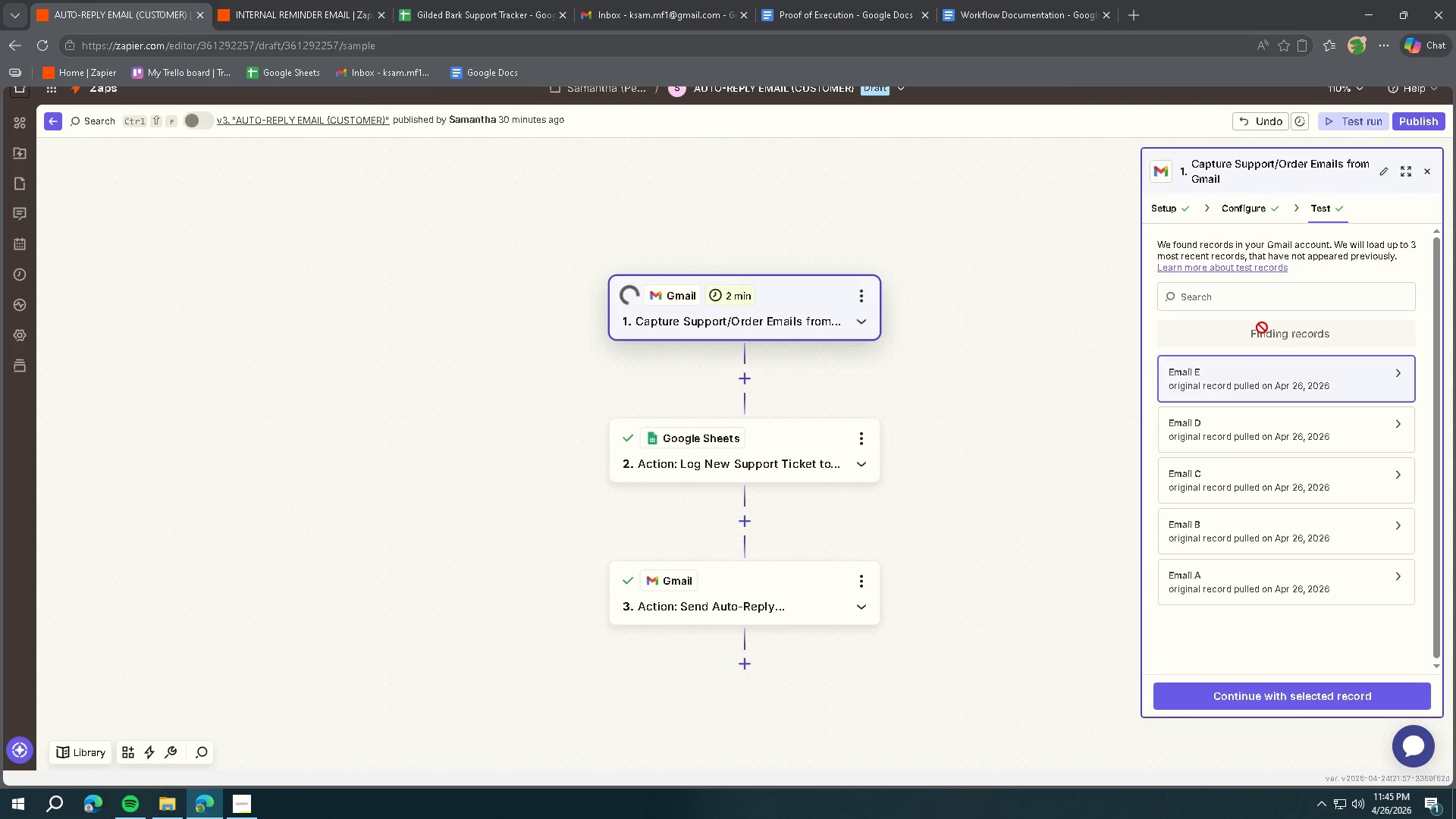 
wait(5.3)
 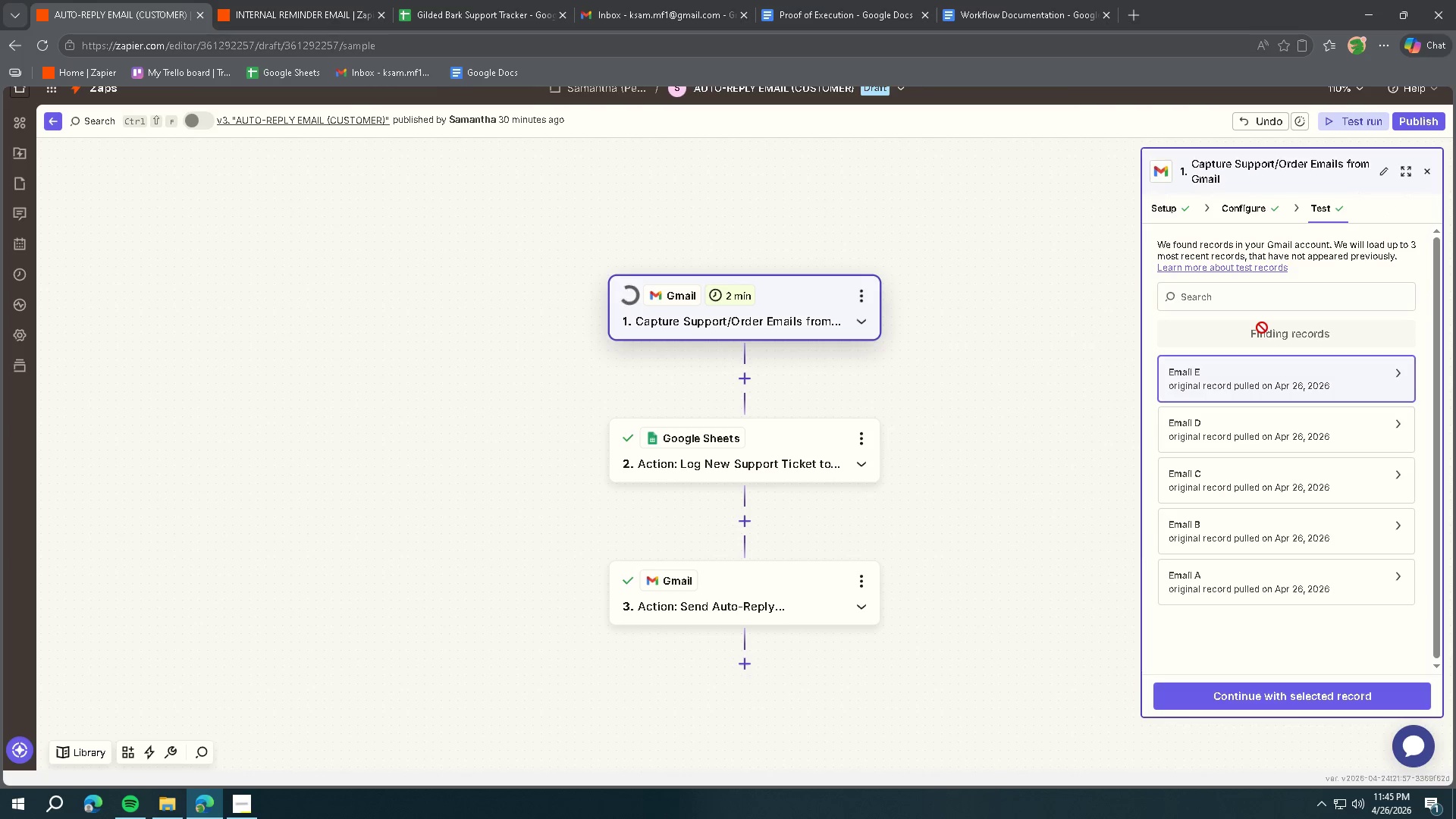 
left_click([1262, 328])
 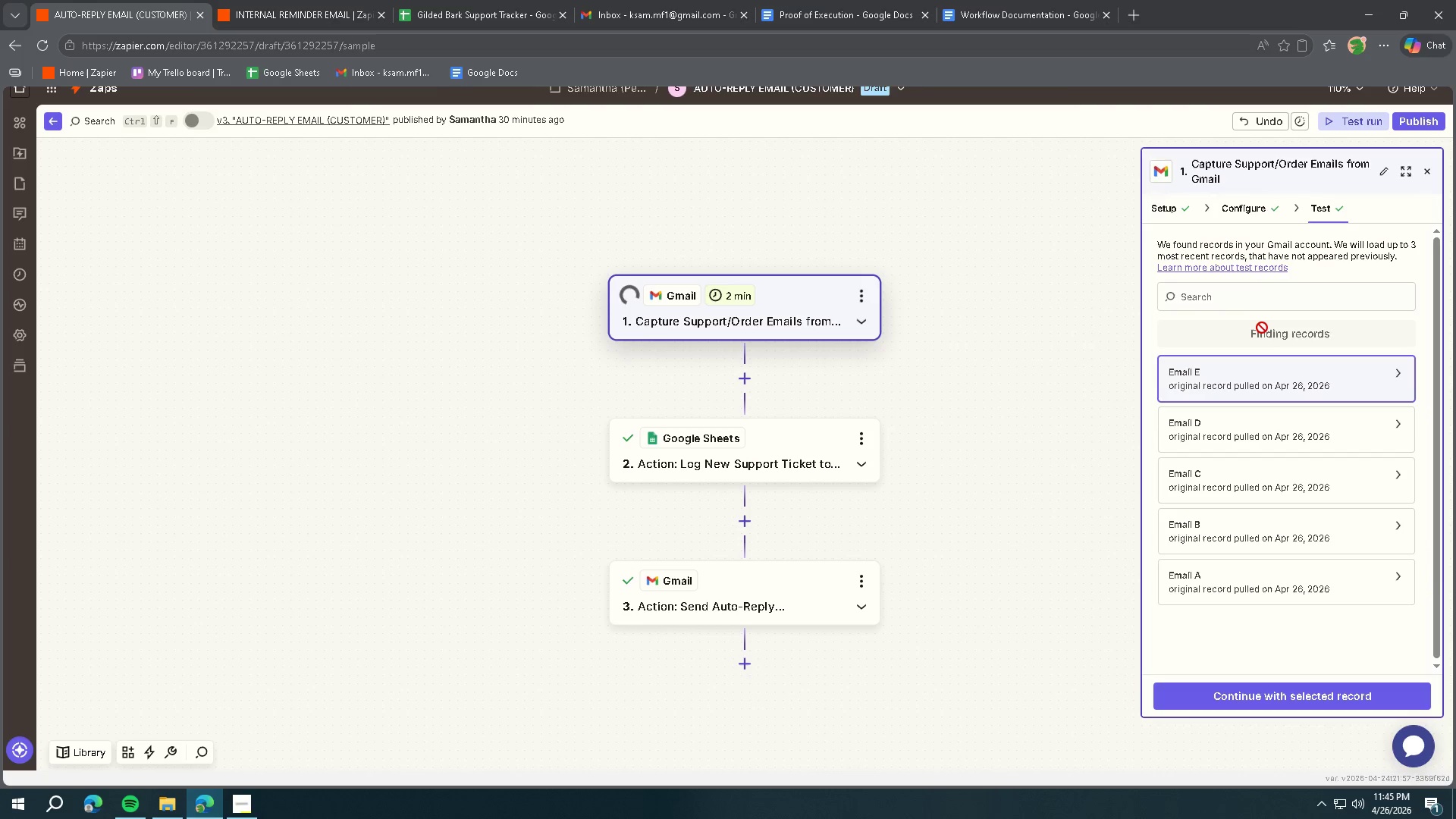 
wait(10.56)
 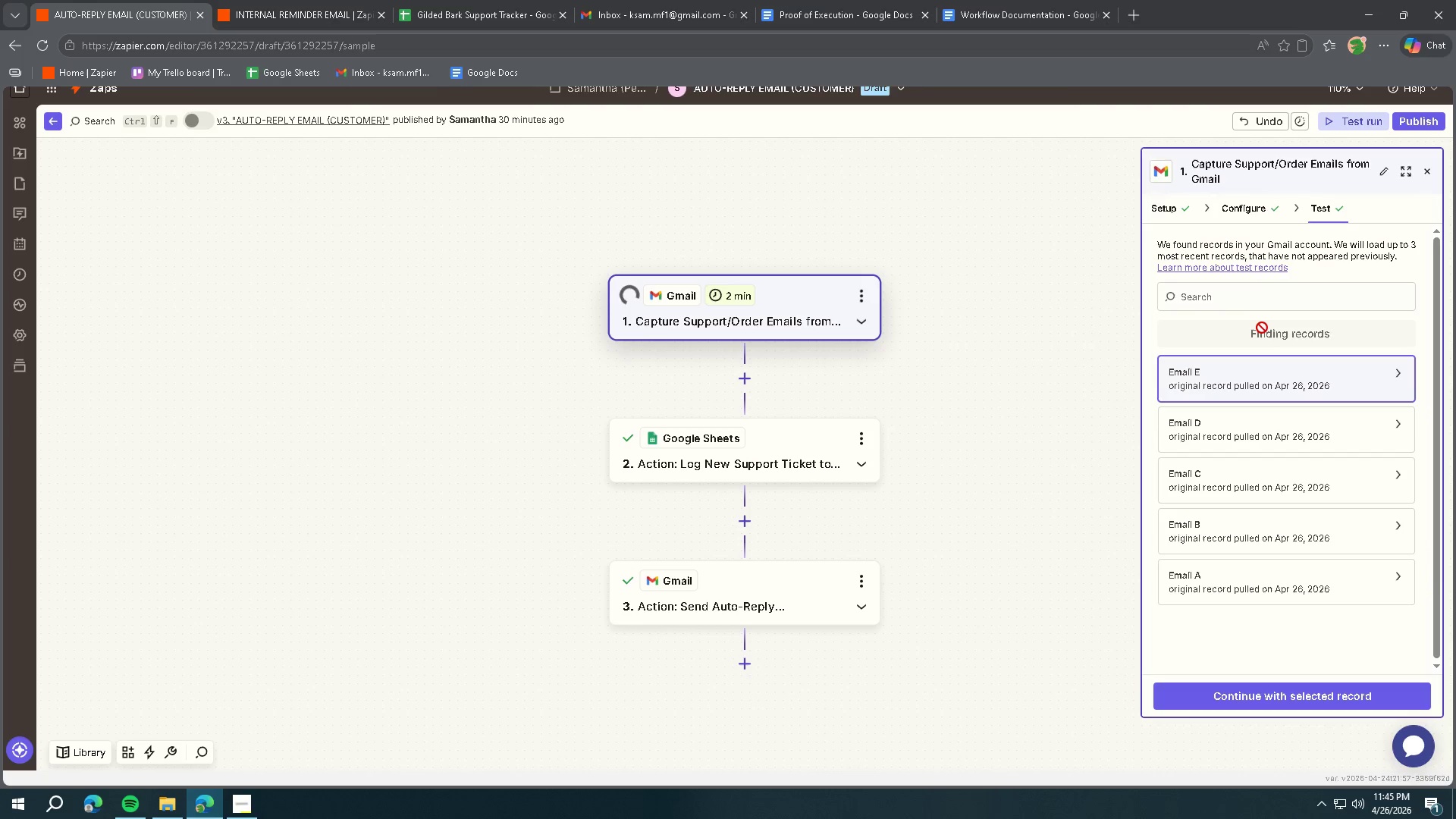 
double_click([1260, 213])
 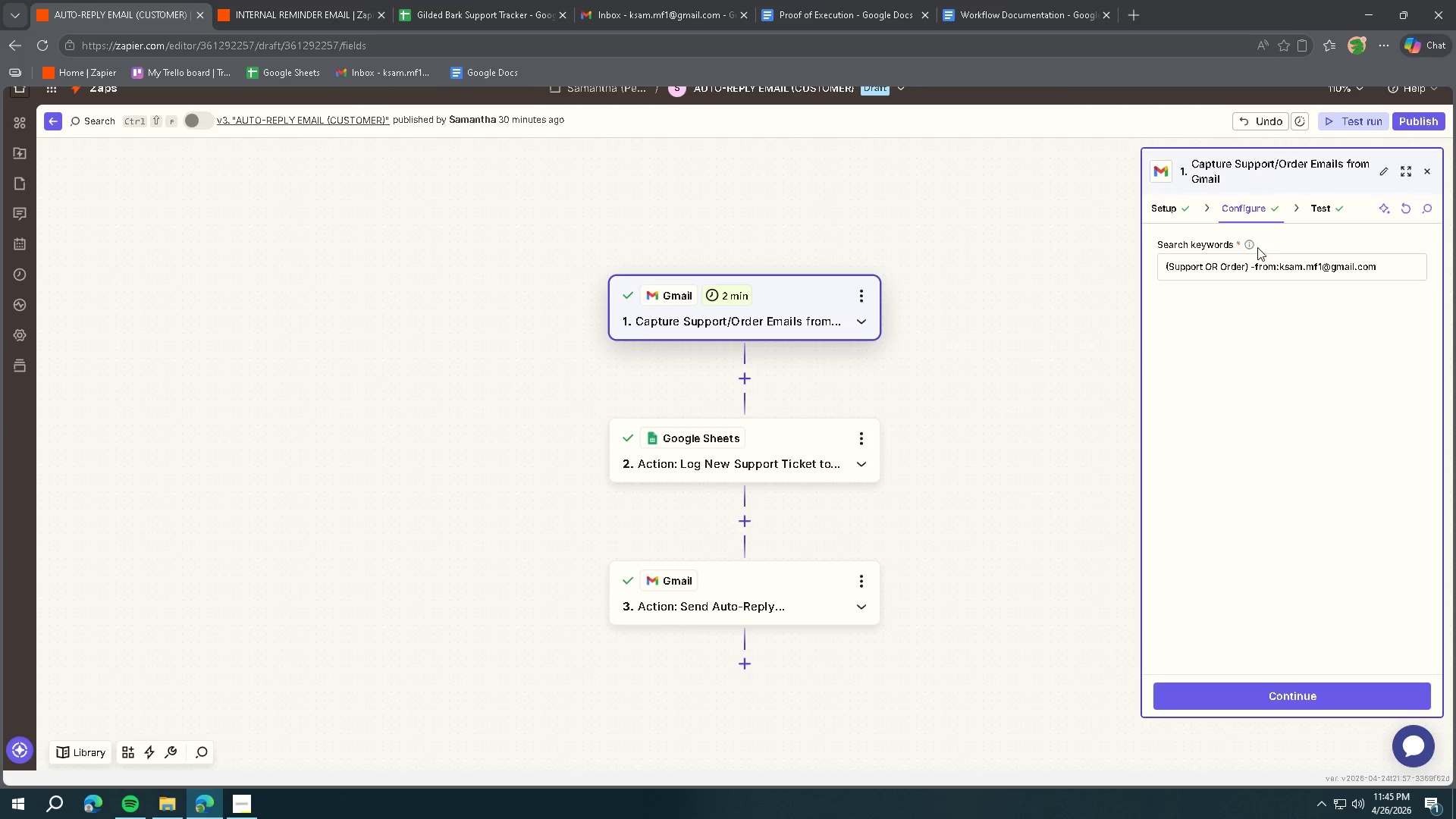 
left_click([1268, 269])
 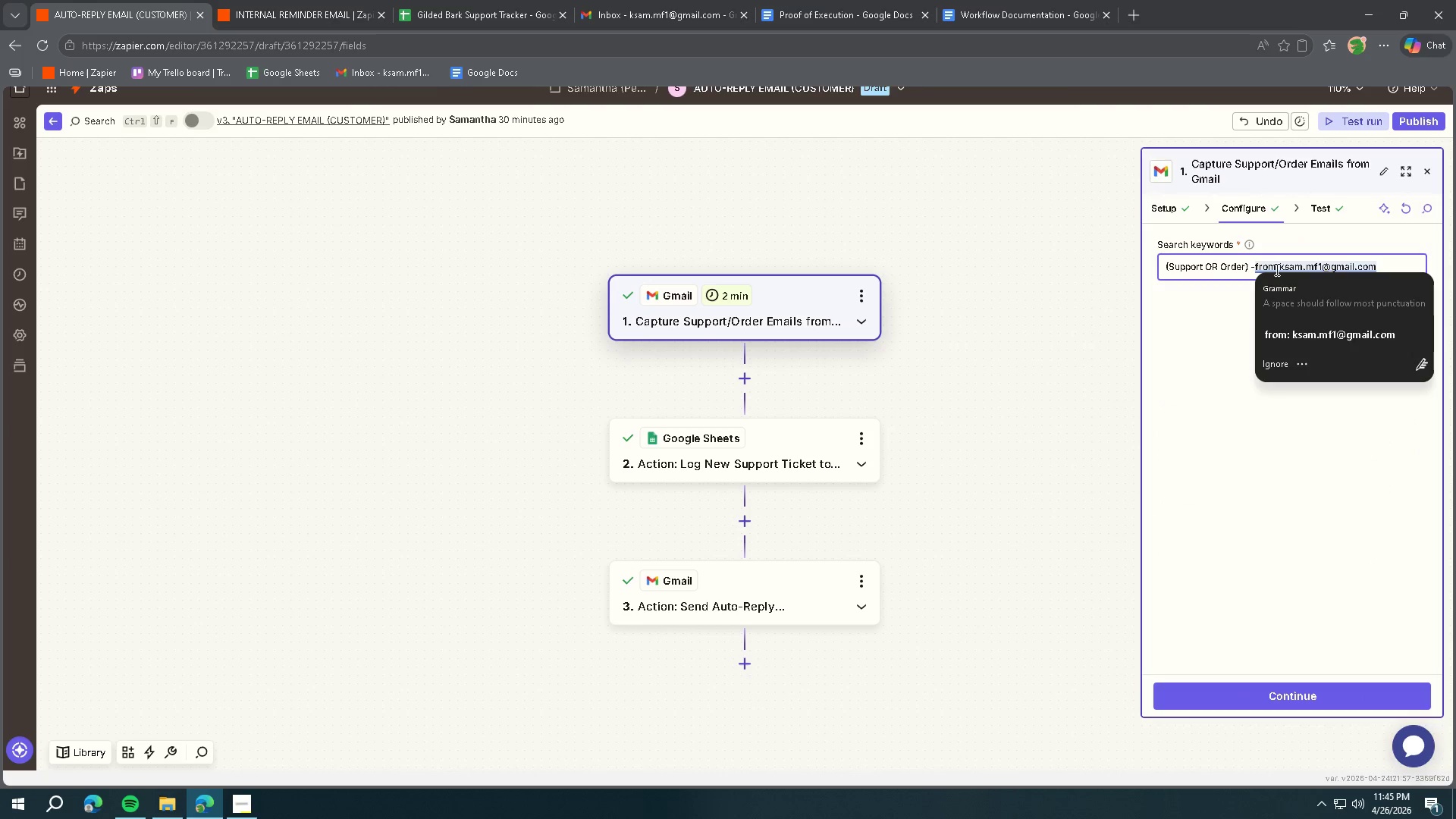 
key(Control+ControlLeft)
 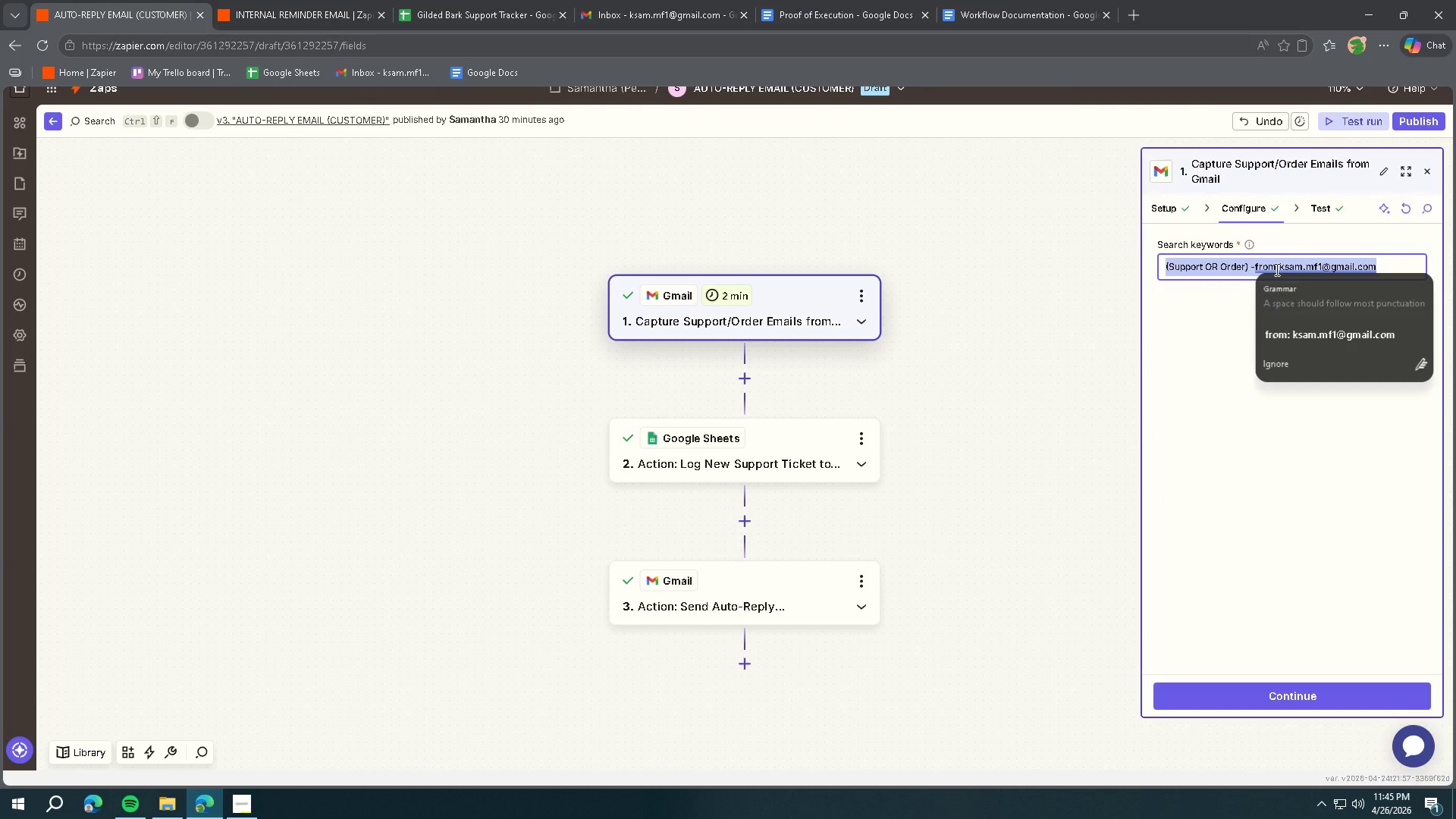 
key(Control+A)
 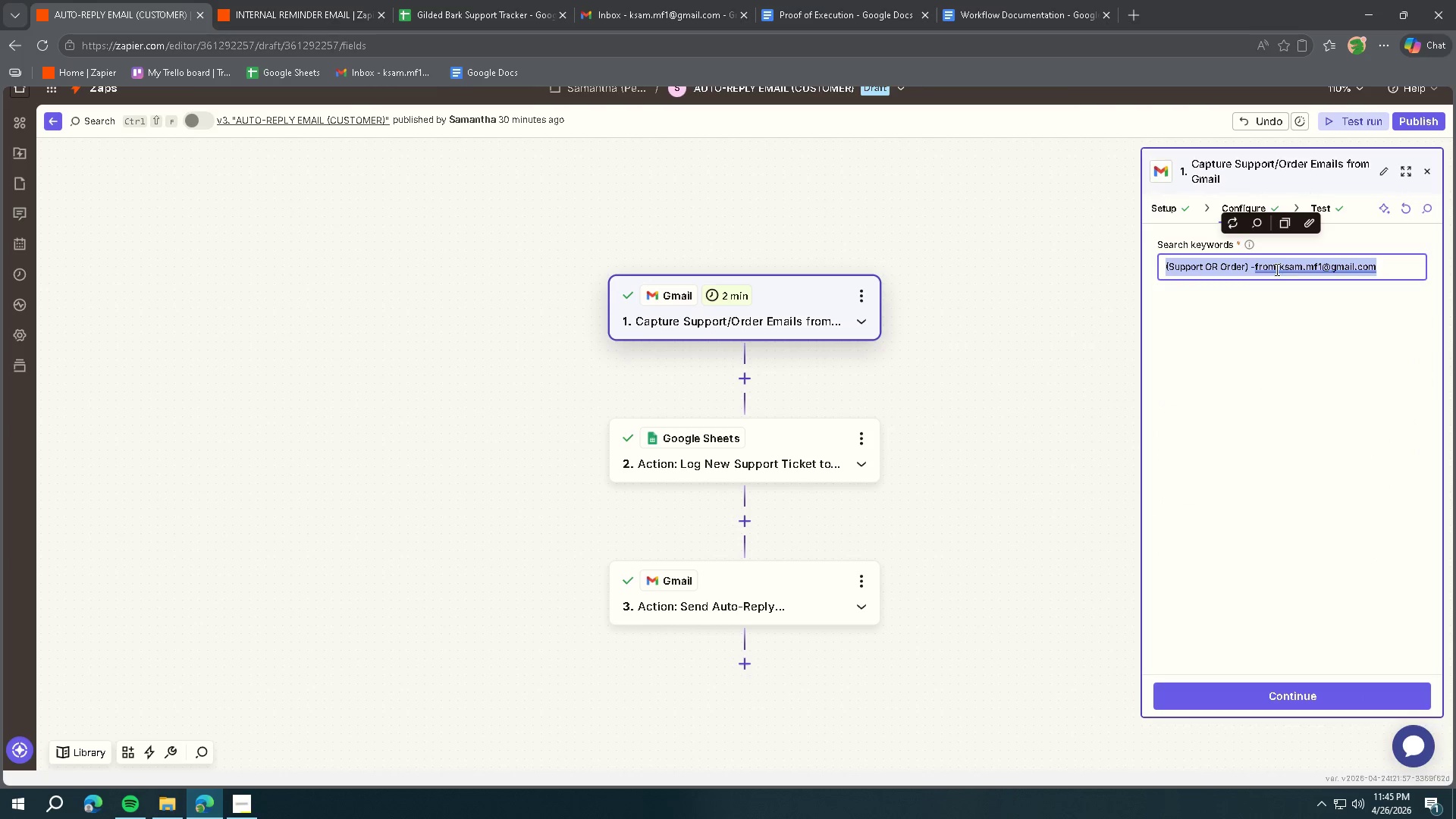 
type(Support ort )
key(Backspace)
key(Backspace)
type( )
key(Backspace)
key(Backspace)
key(Backspace)
type(OR Order)
 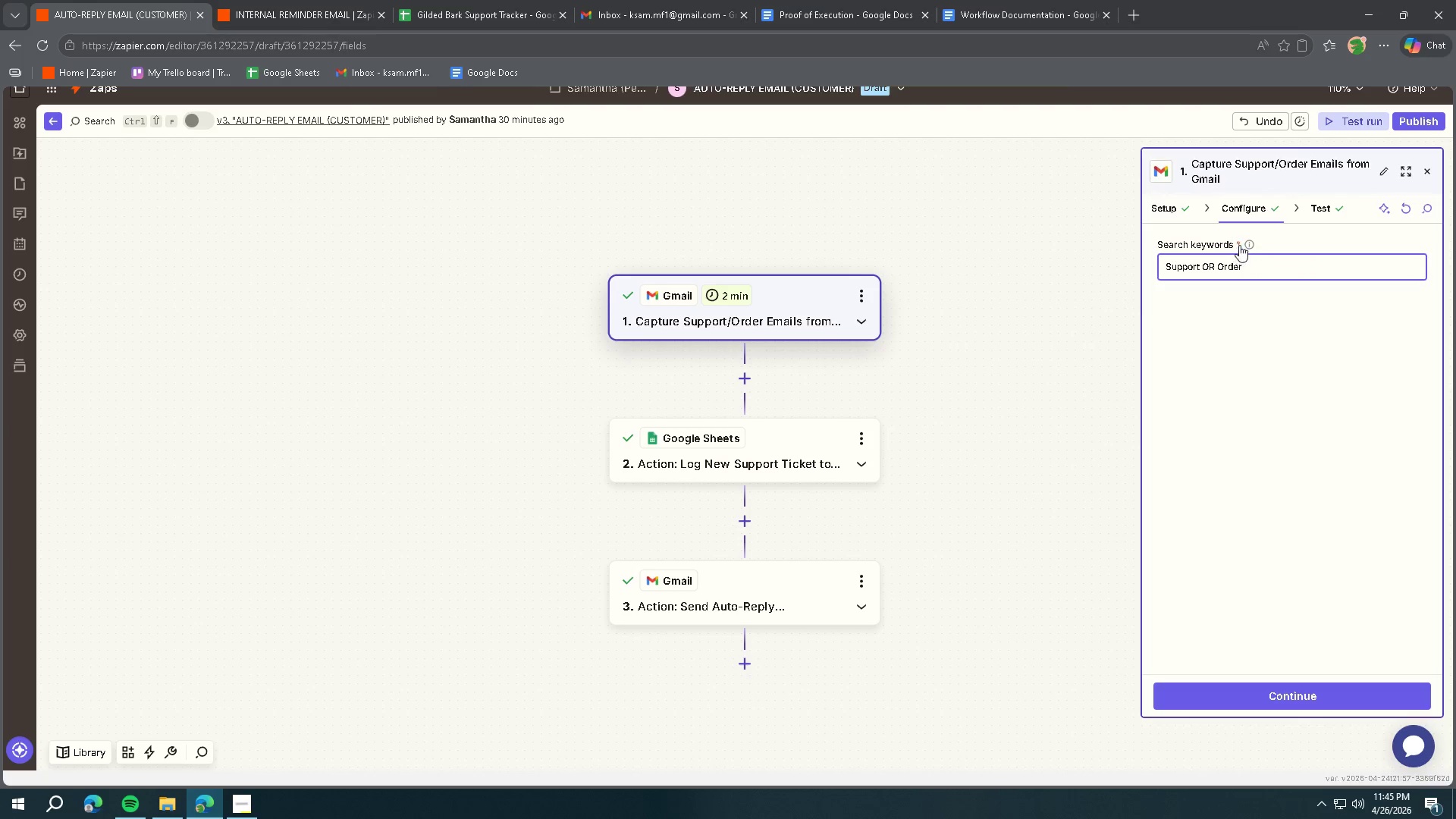 
left_click([1249, 239])
 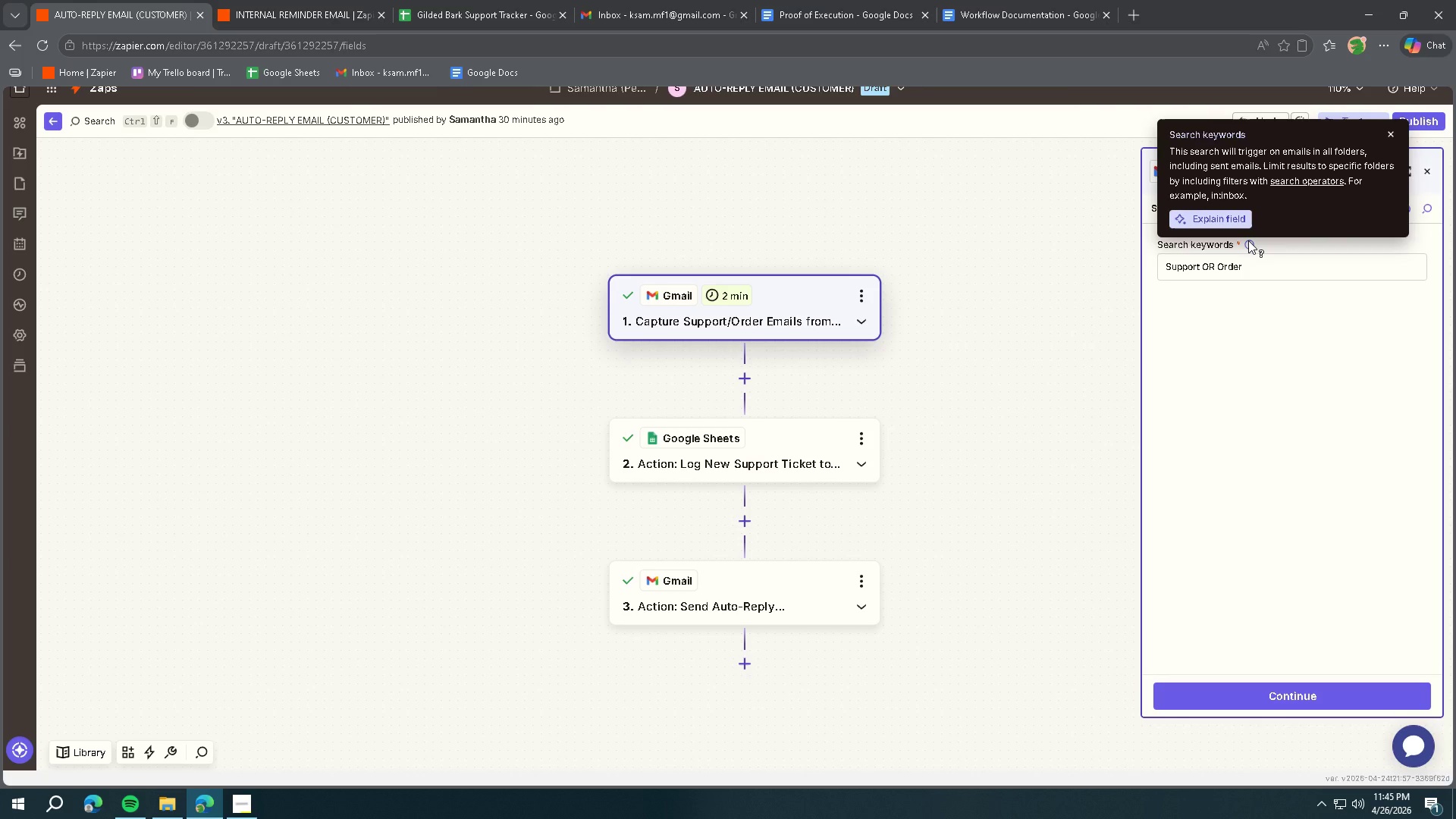 
wait(8.77)
 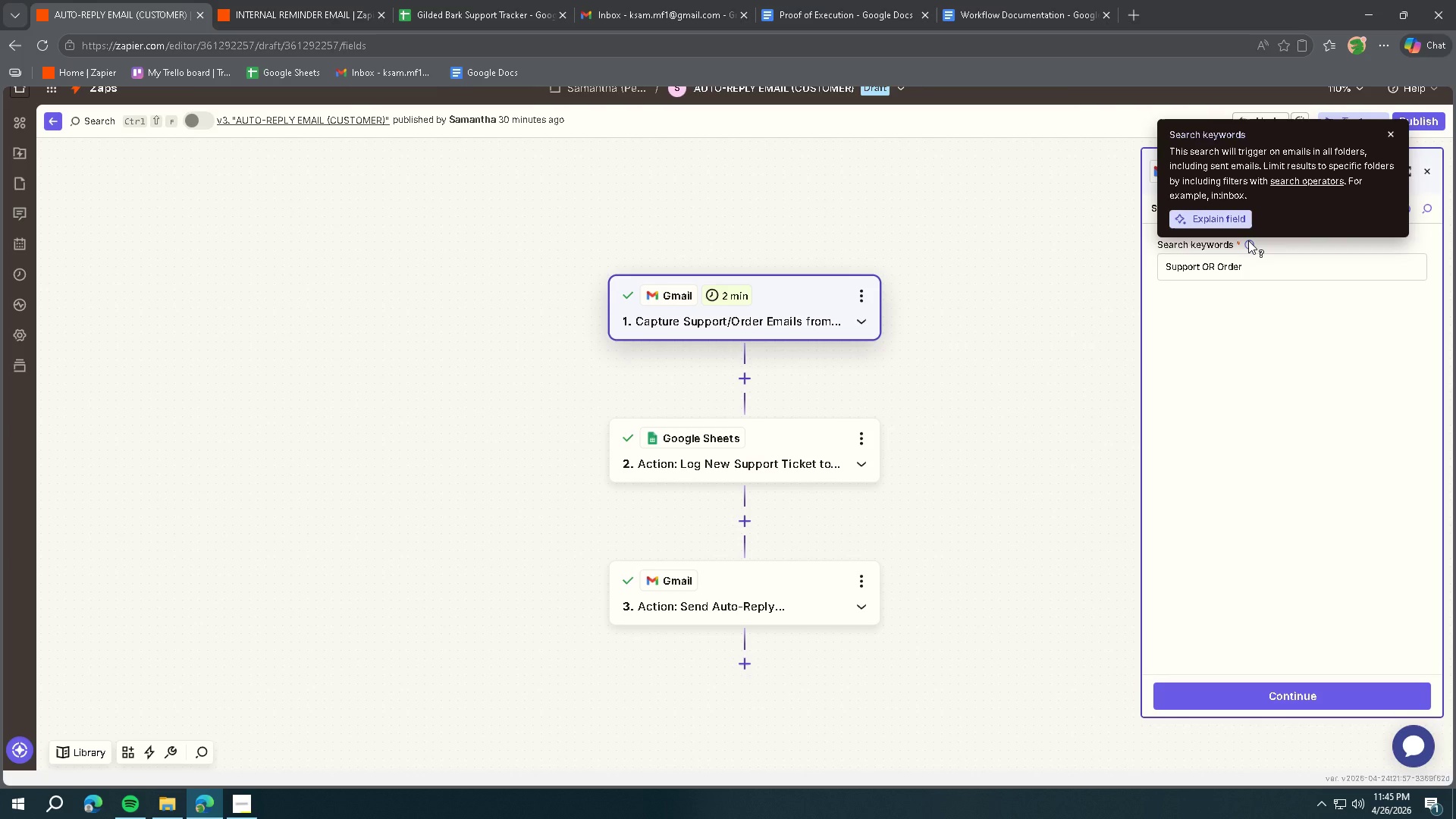 
left_click([1216, 215])
 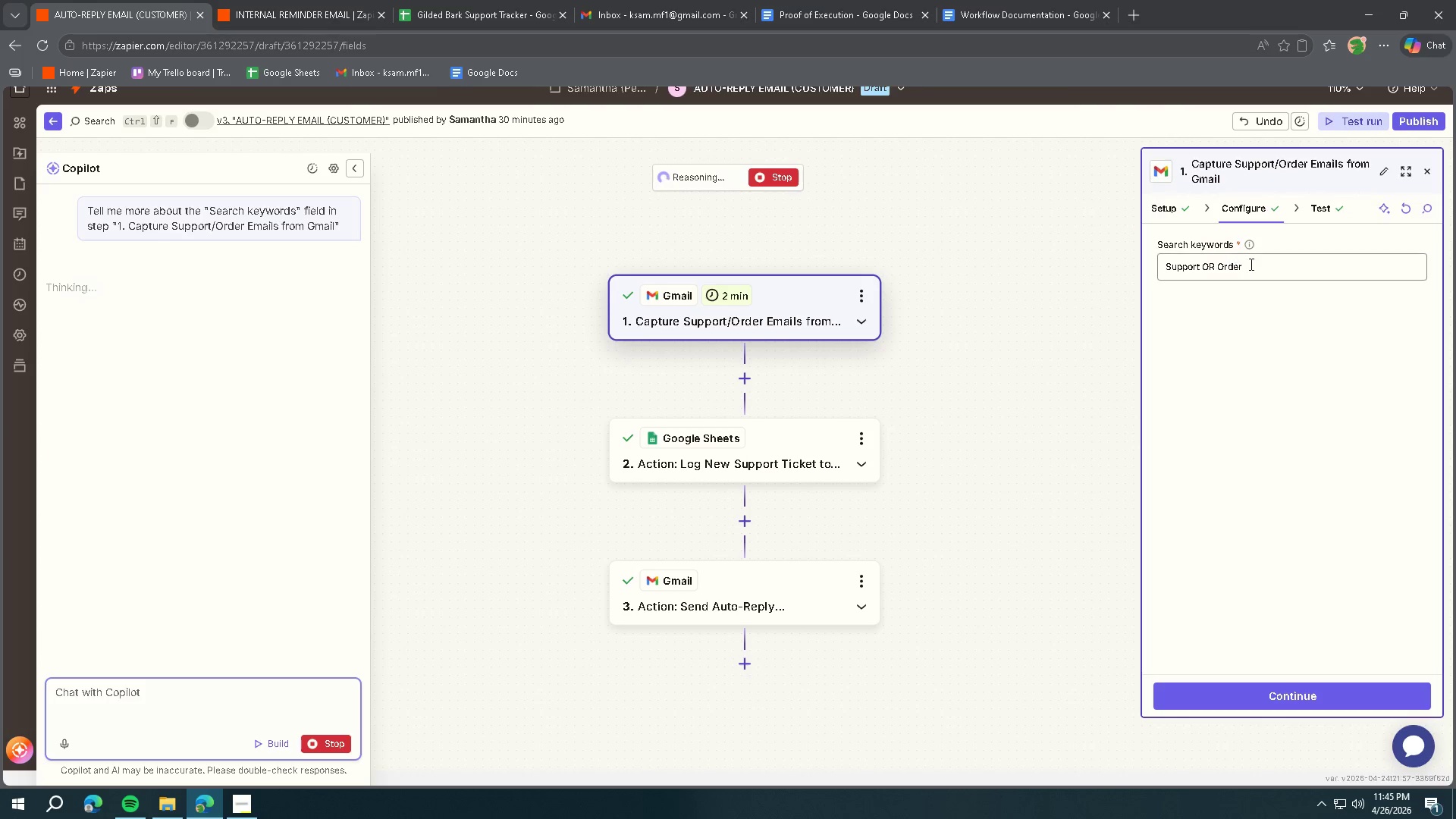 
left_click([1247, 243])
 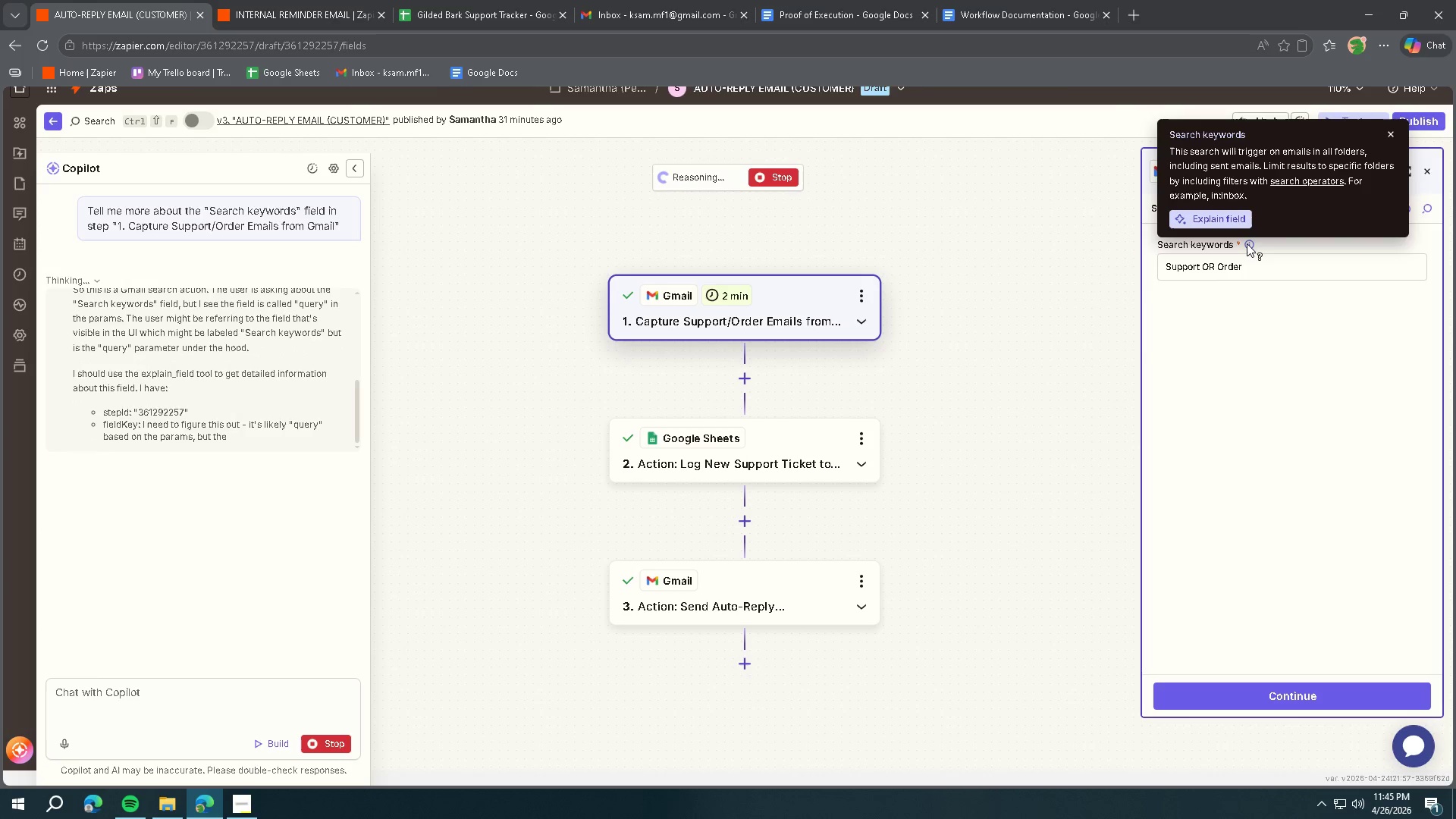 
left_click([1247, 243])
 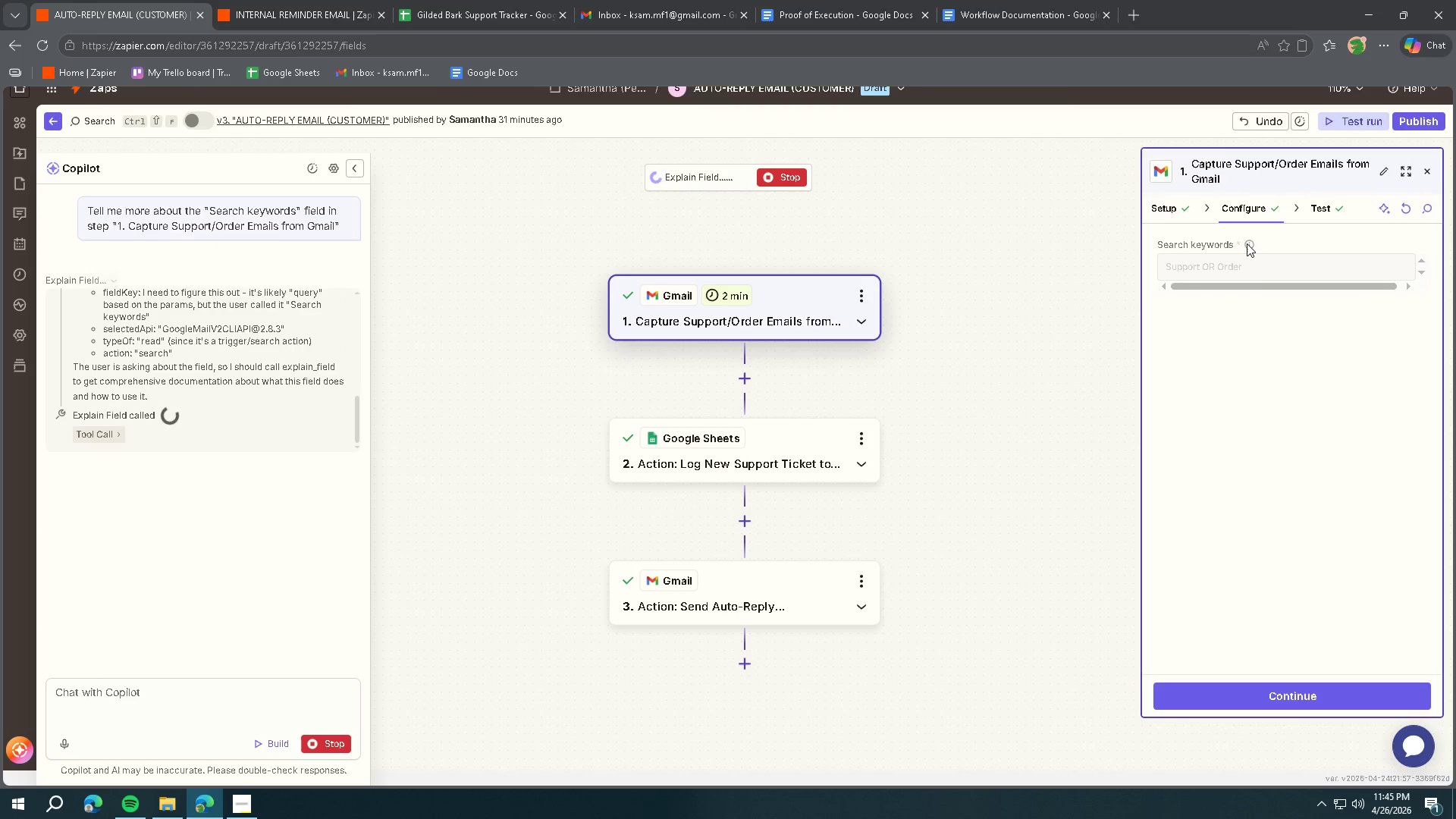 
double_click([1247, 243])
 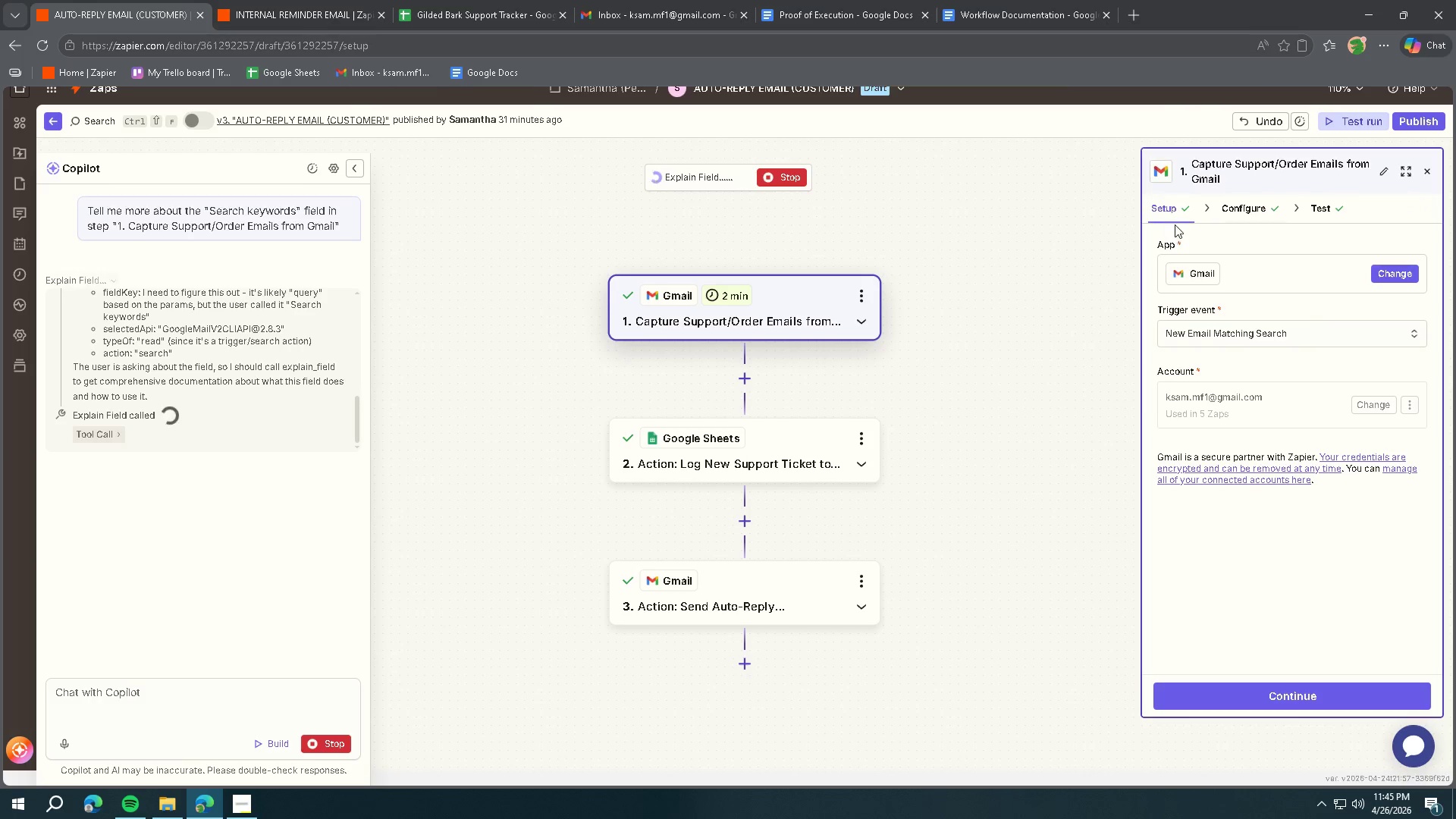 
double_click([1201, 339])
 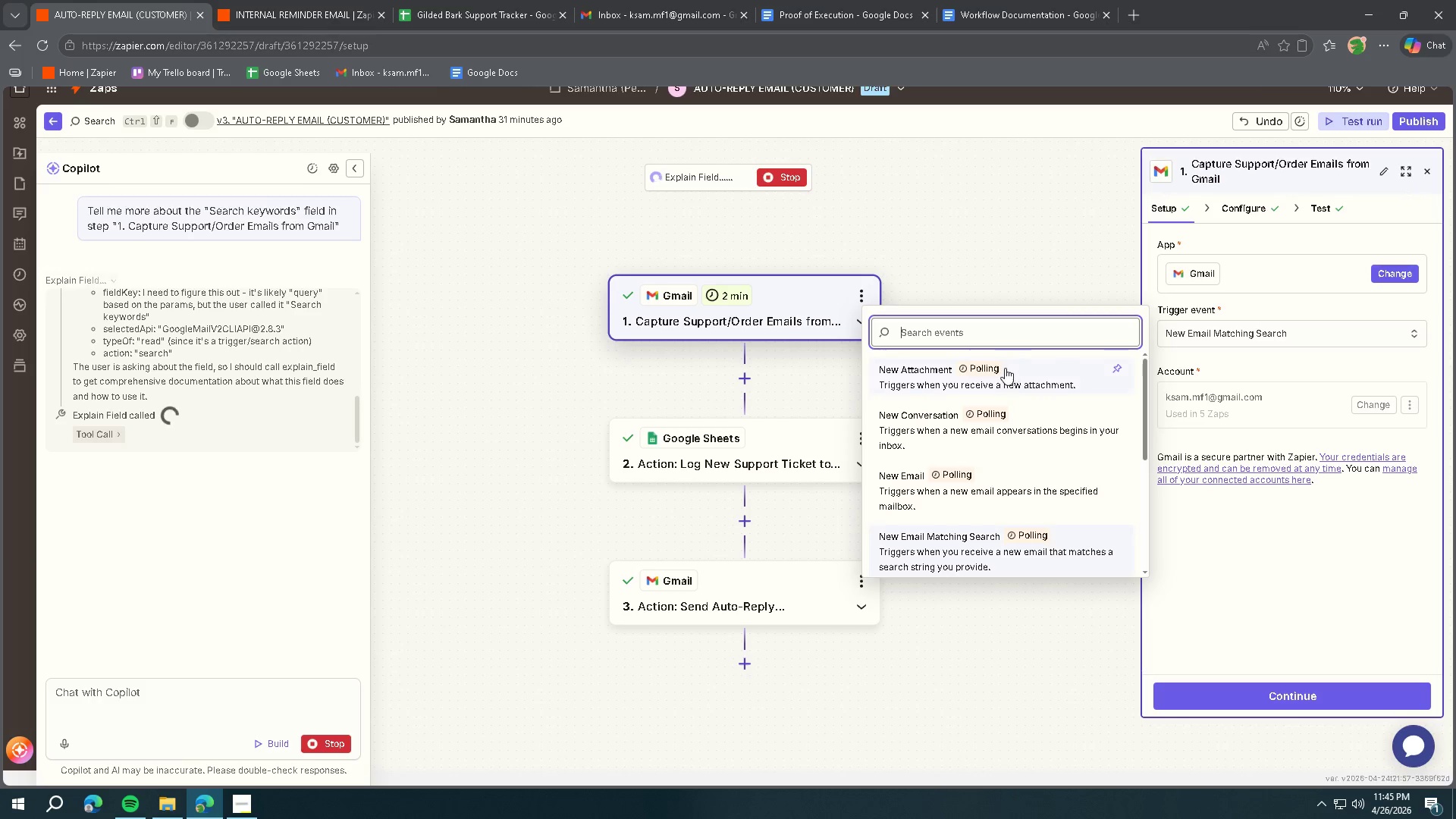 
type(fi)
 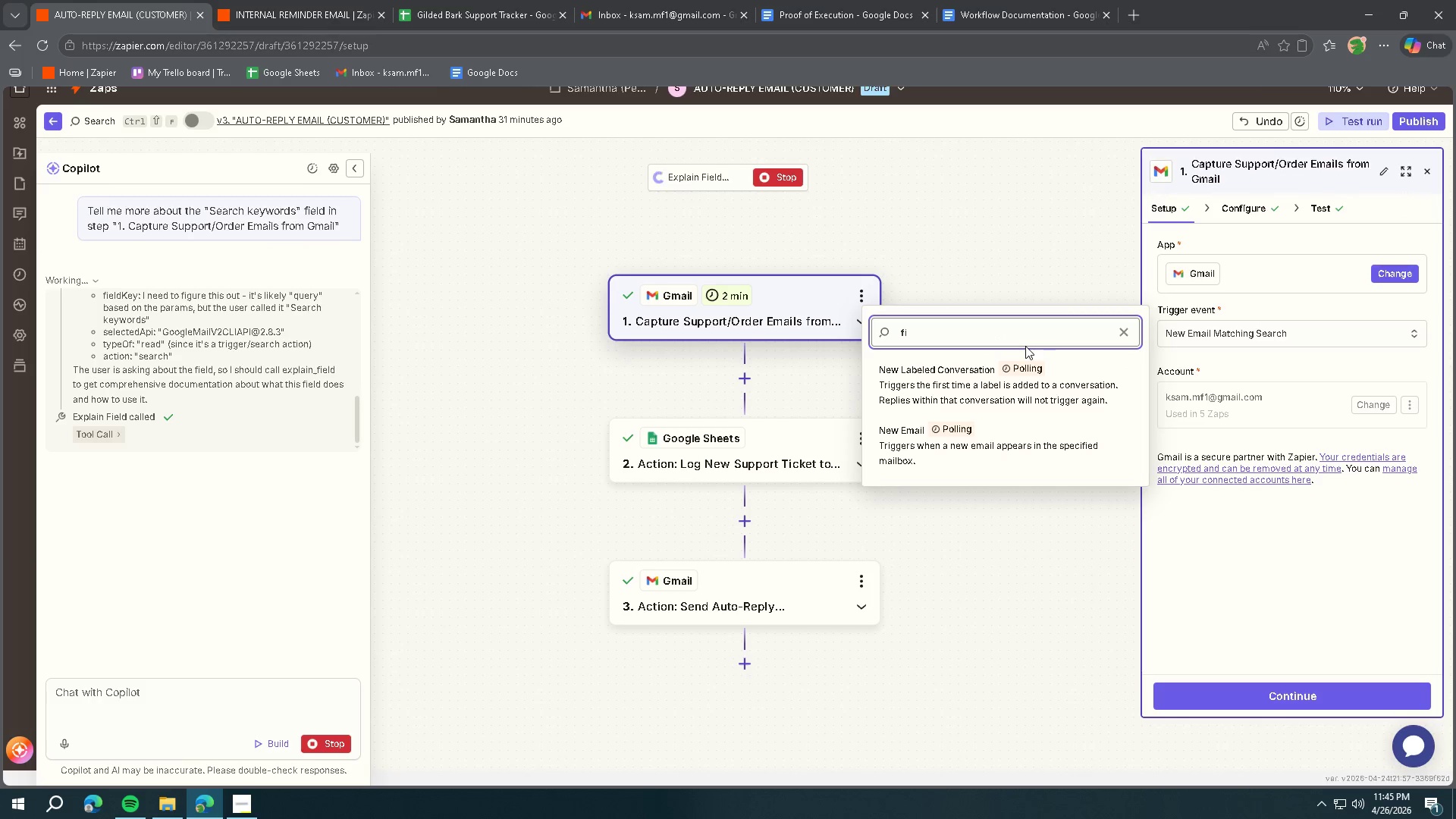 
key(Control+ControlLeft)
 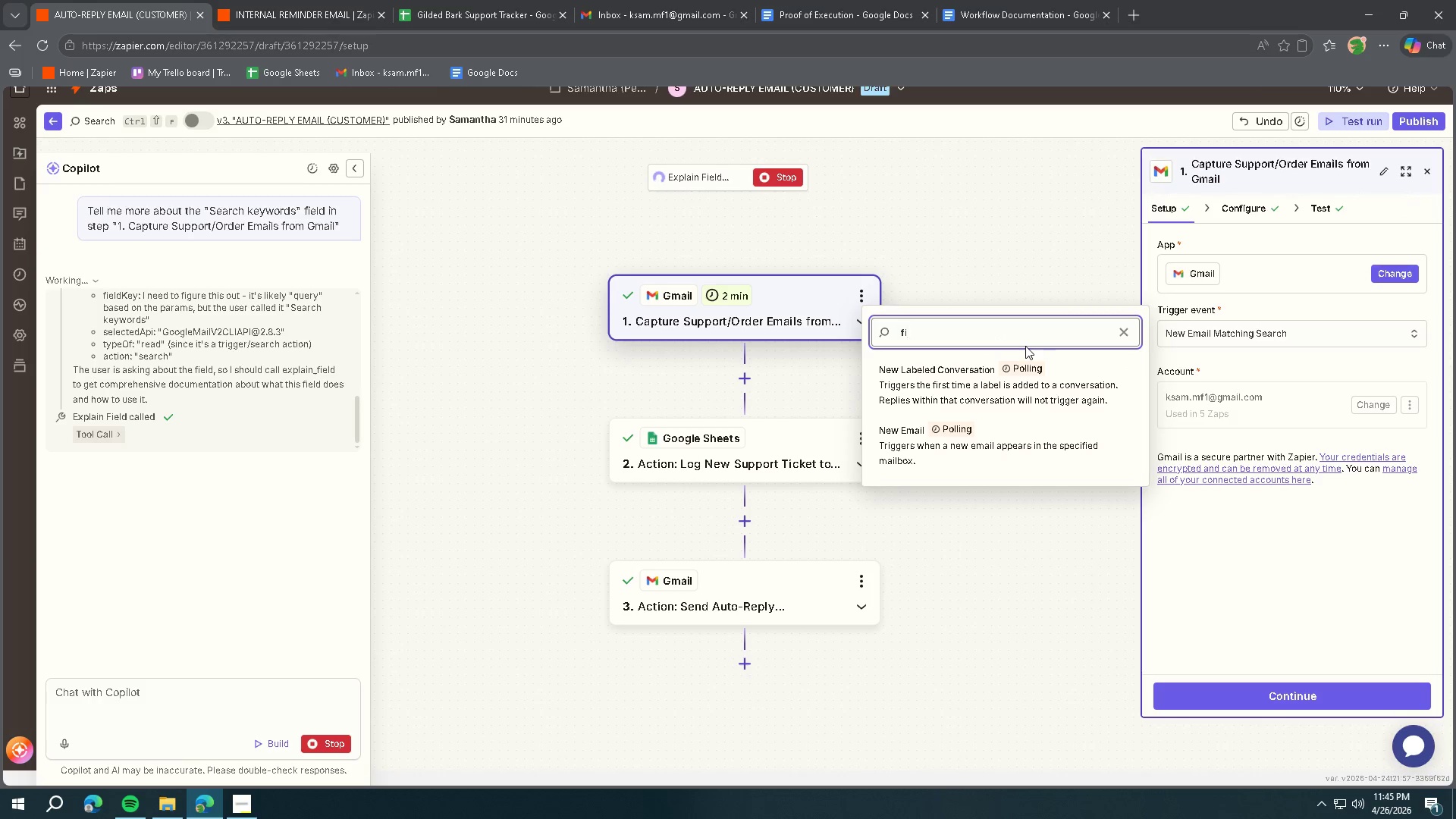 
key(Control+A)
 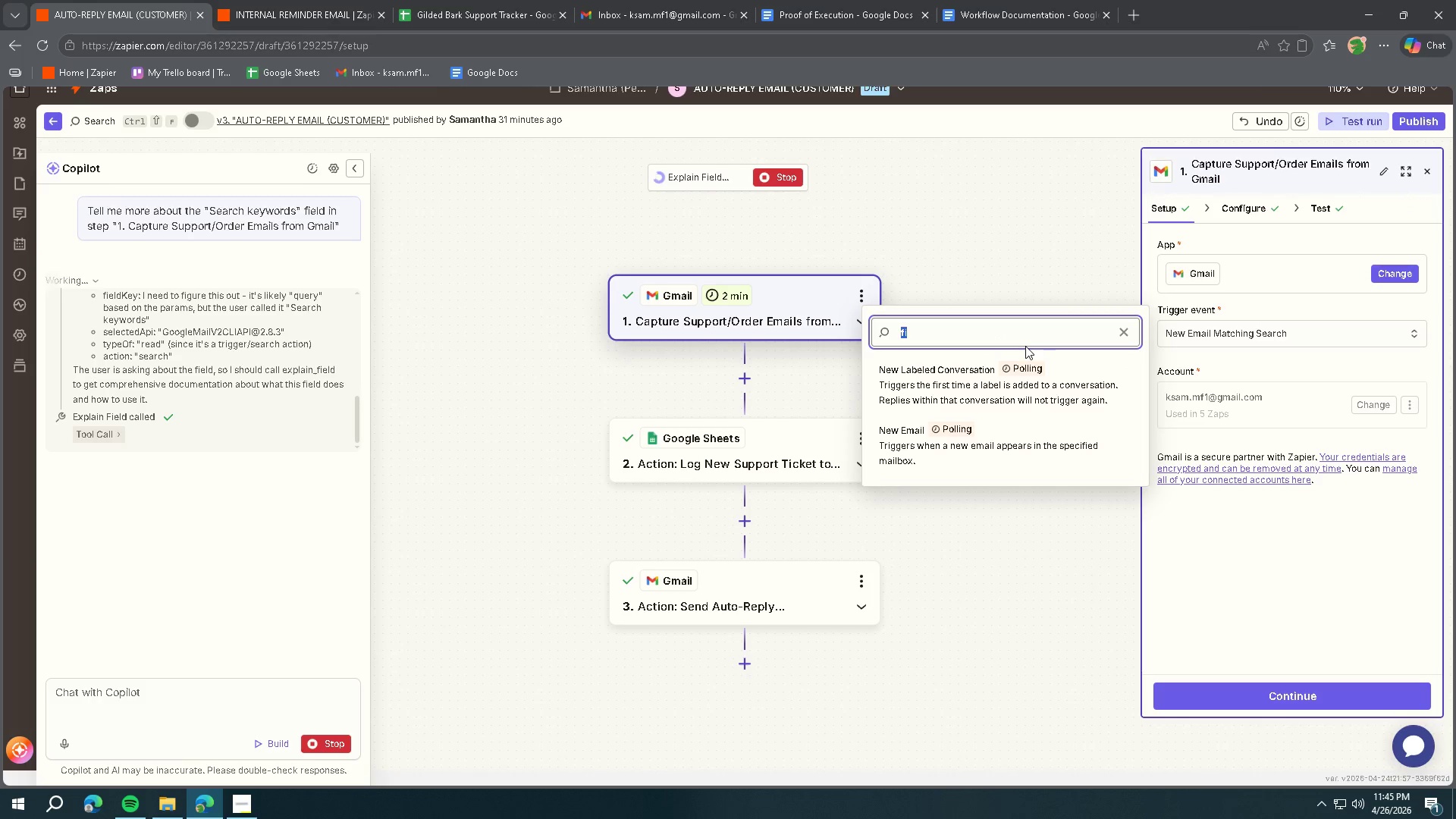 
key(Backspace)
type(New)
 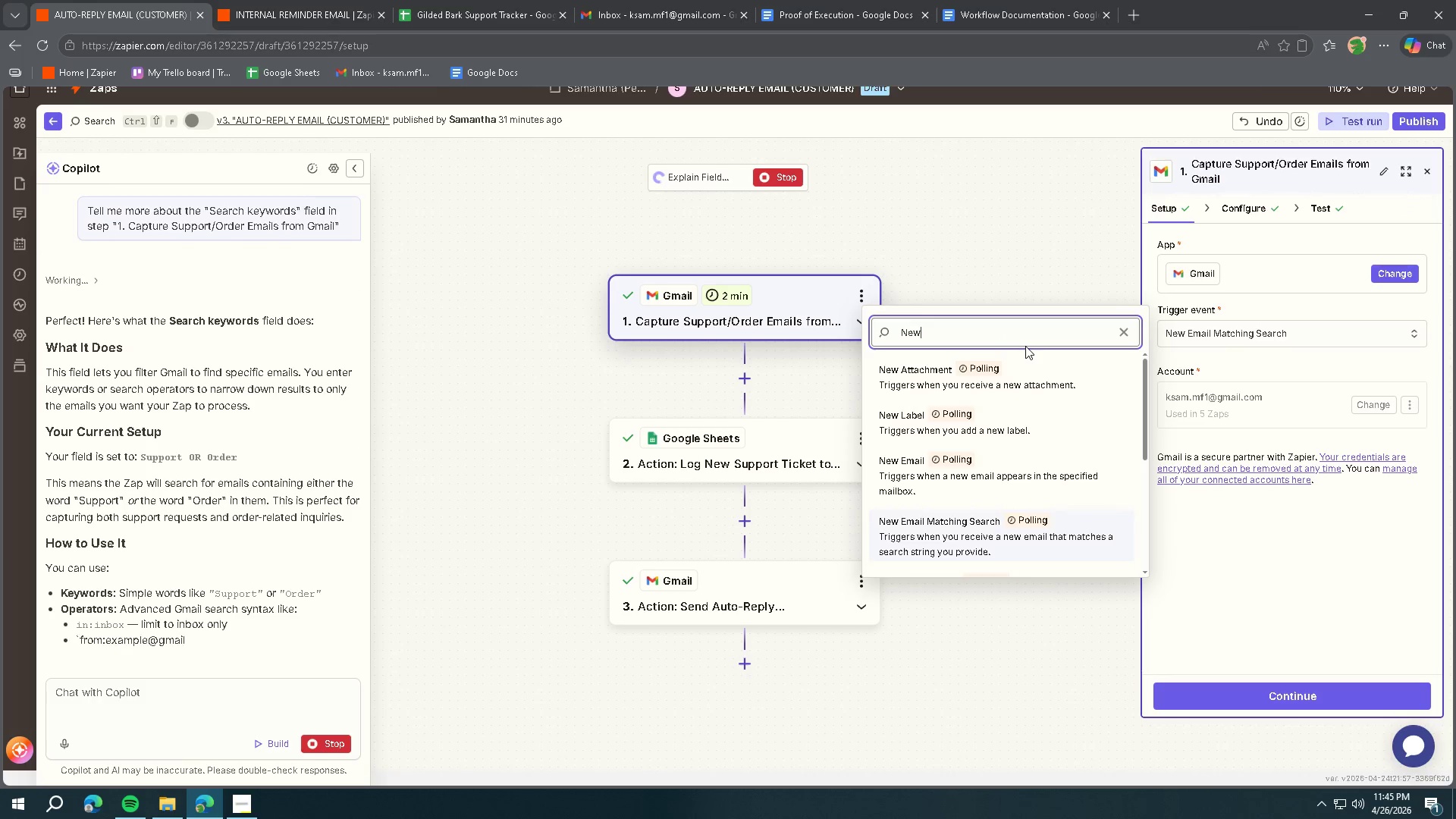 
left_click([1062, 467])
 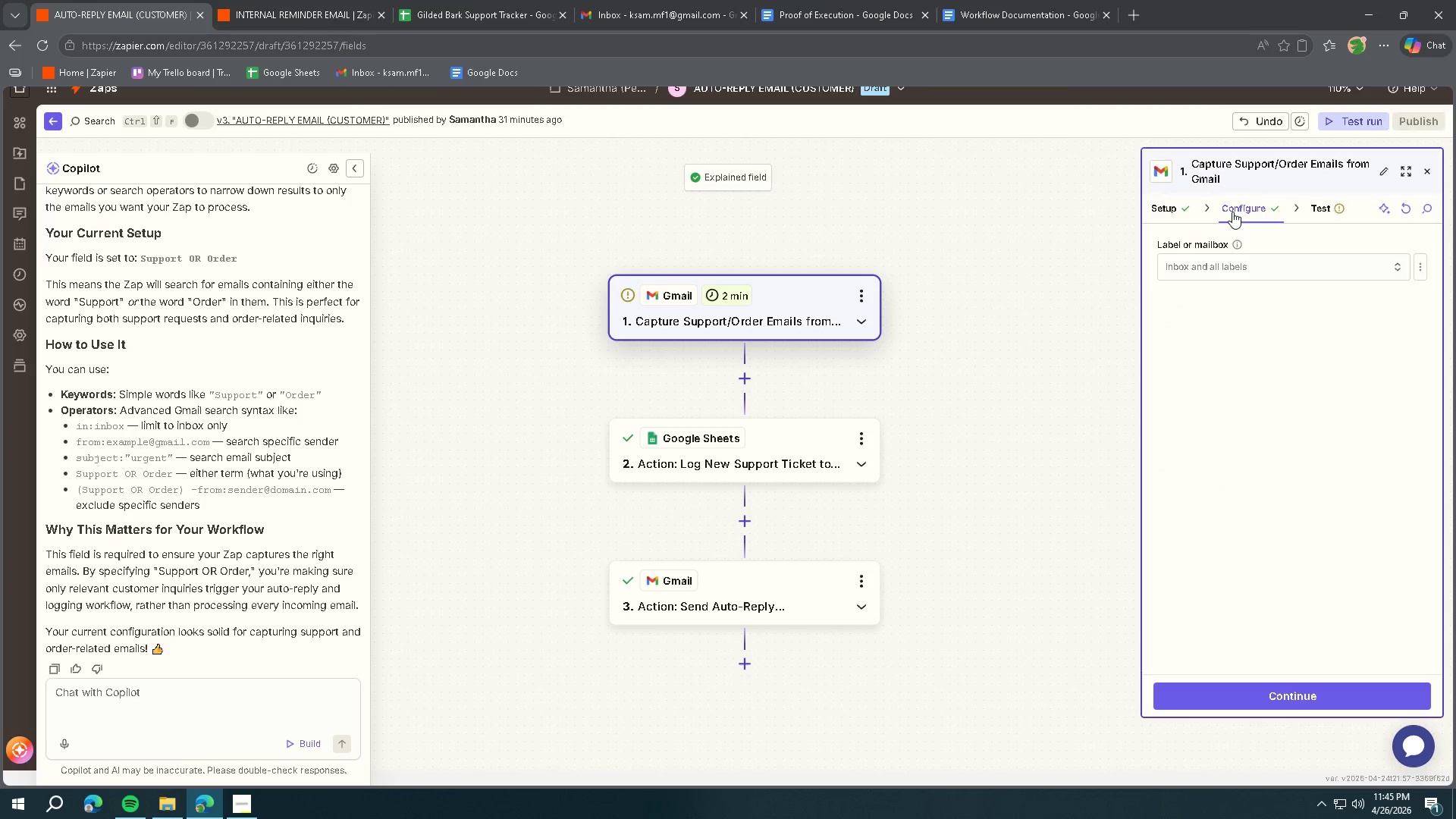 
left_click([1229, 259])
 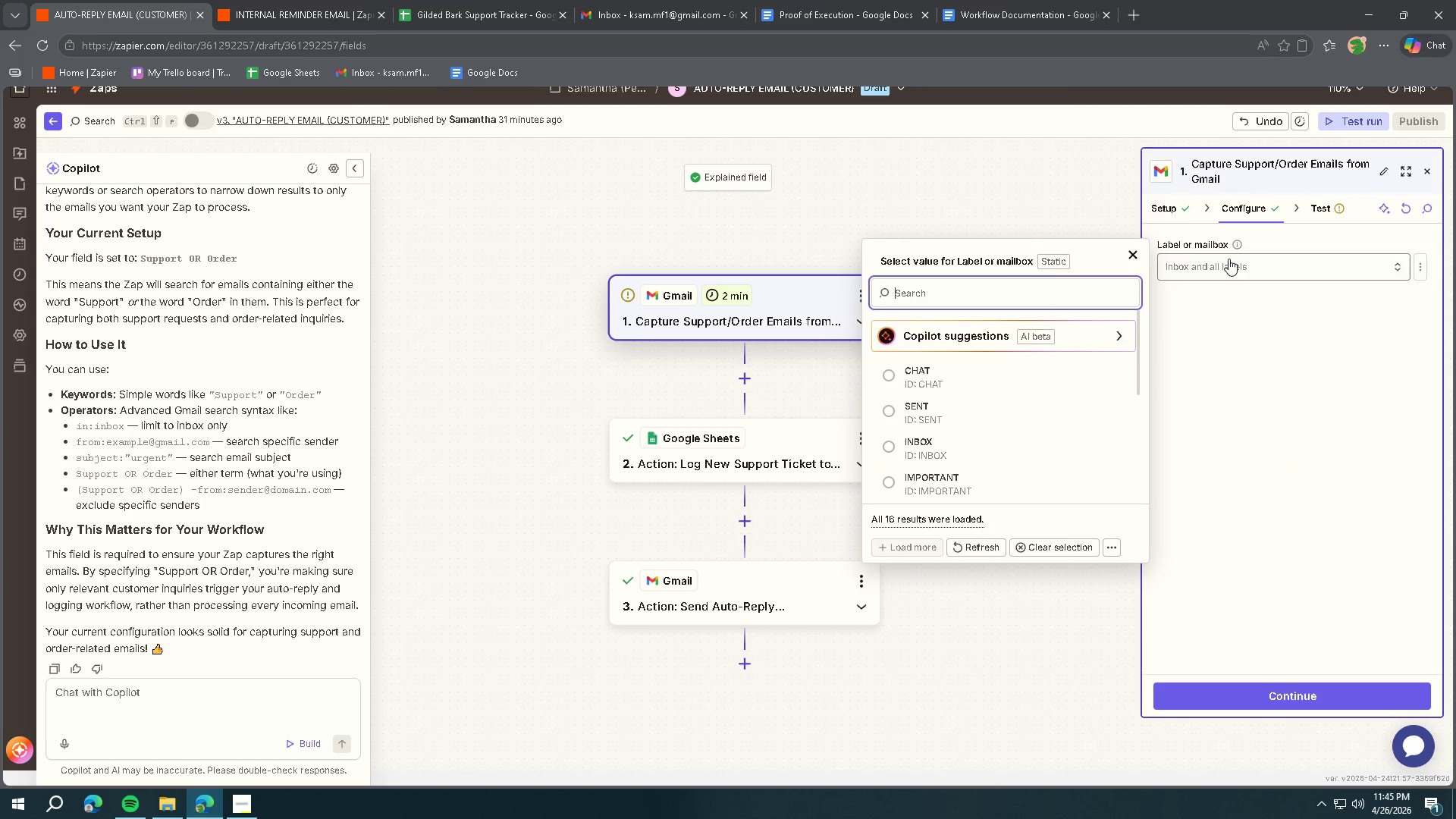 
left_click([1036, 447])
 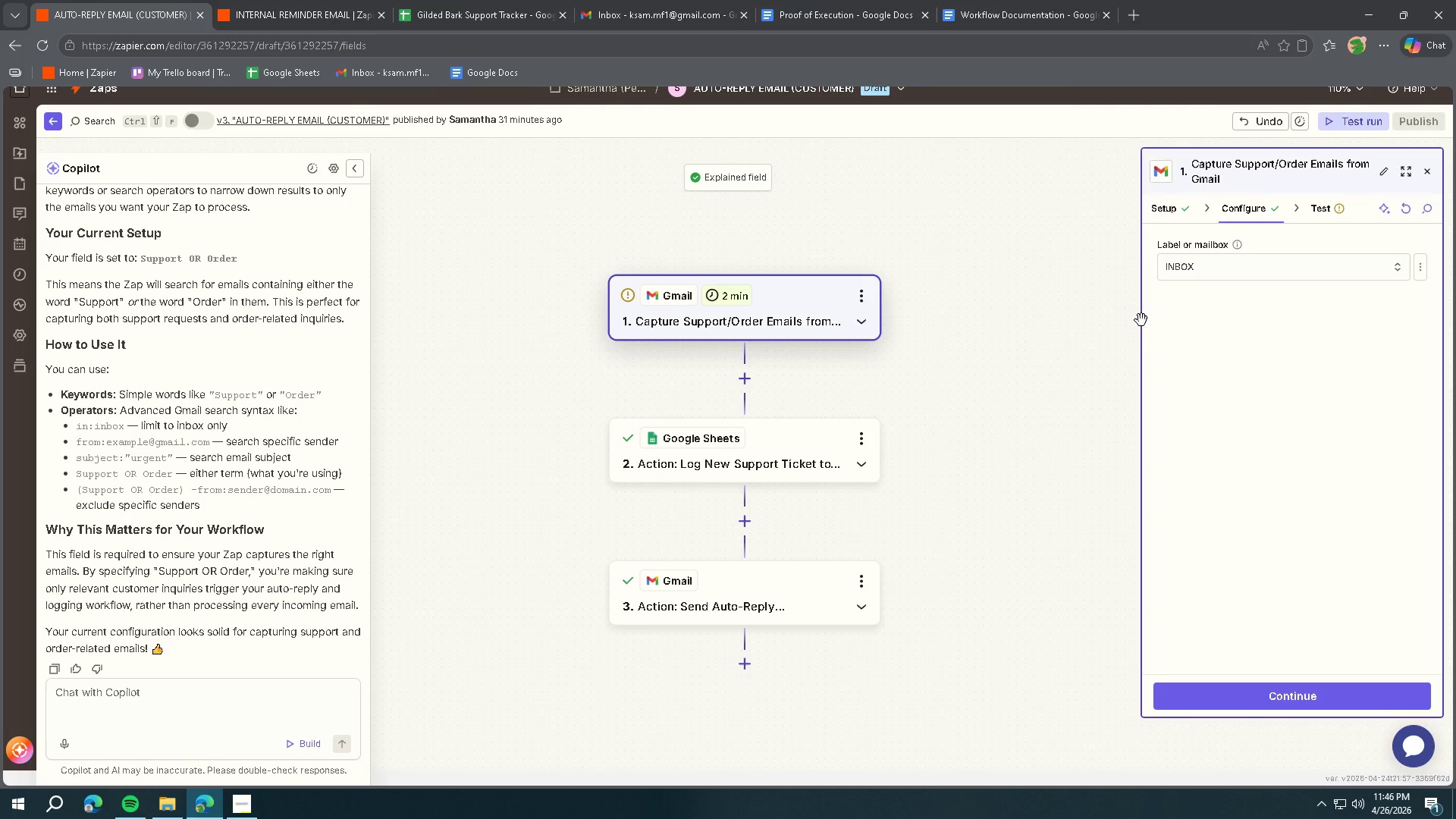 
scroll: coordinate [1070, 438], scroll_direction: down, amount: 3.0
 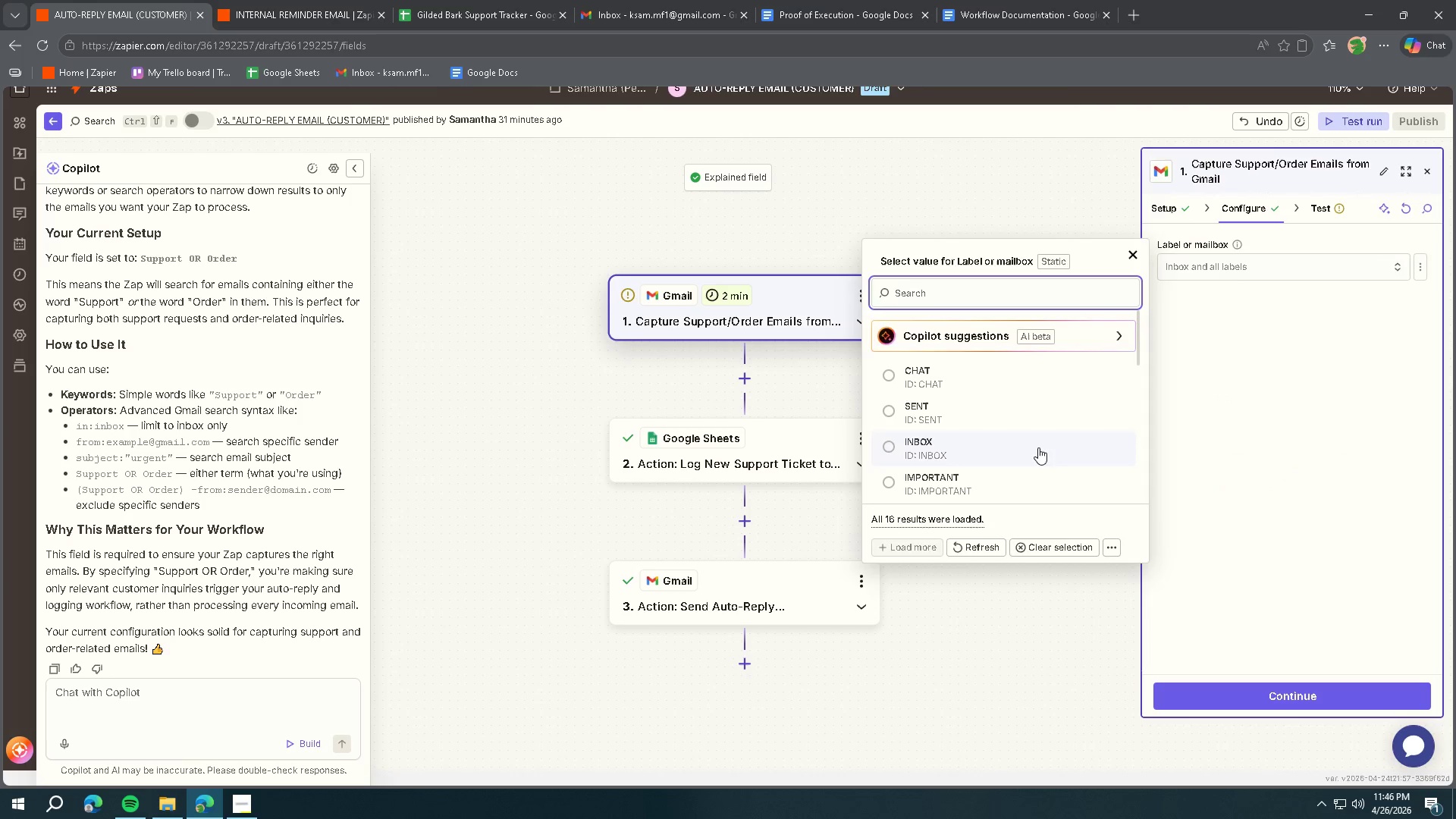 
left_click([1175, 218])
 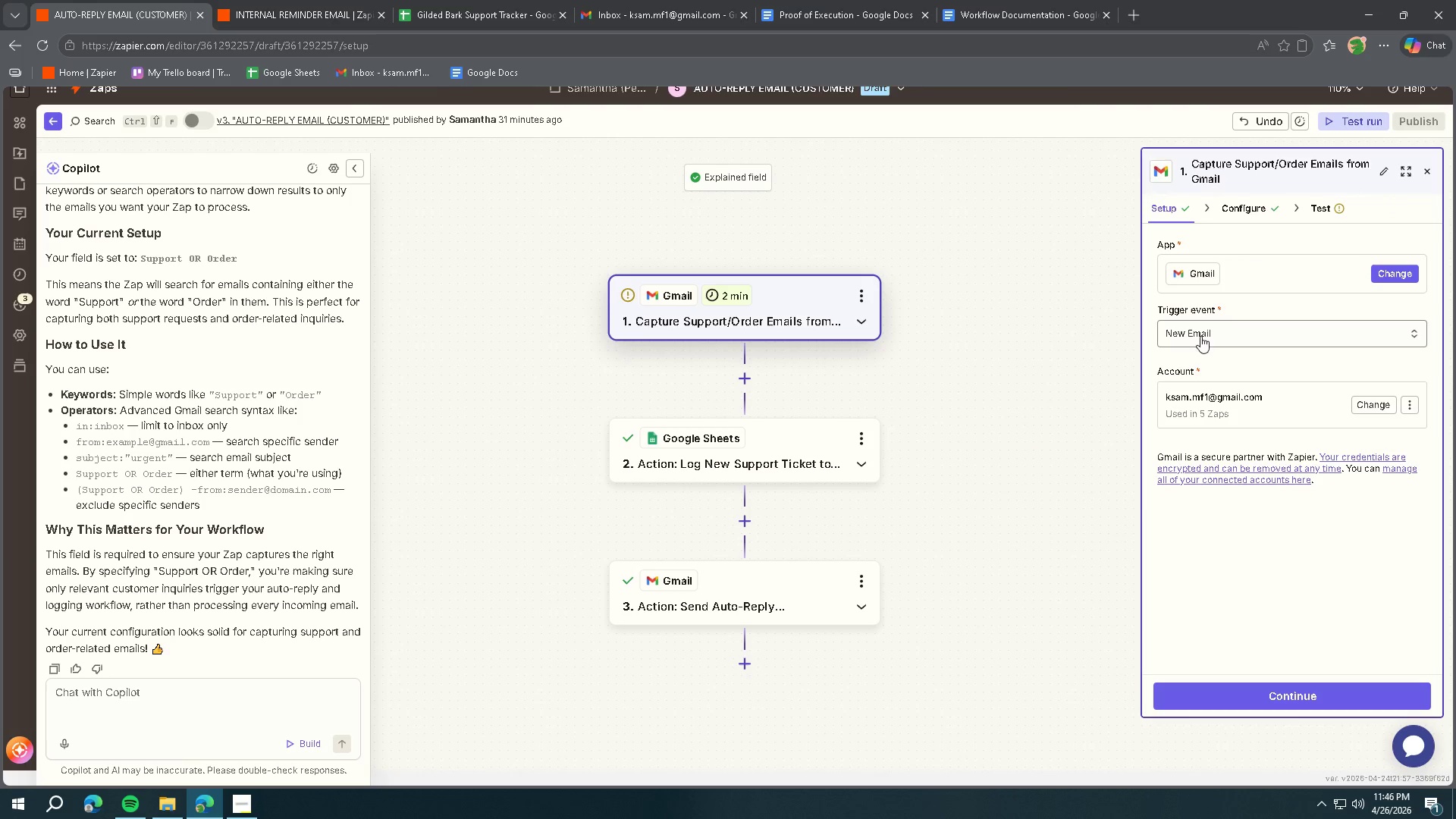 
left_click([1210, 340])
 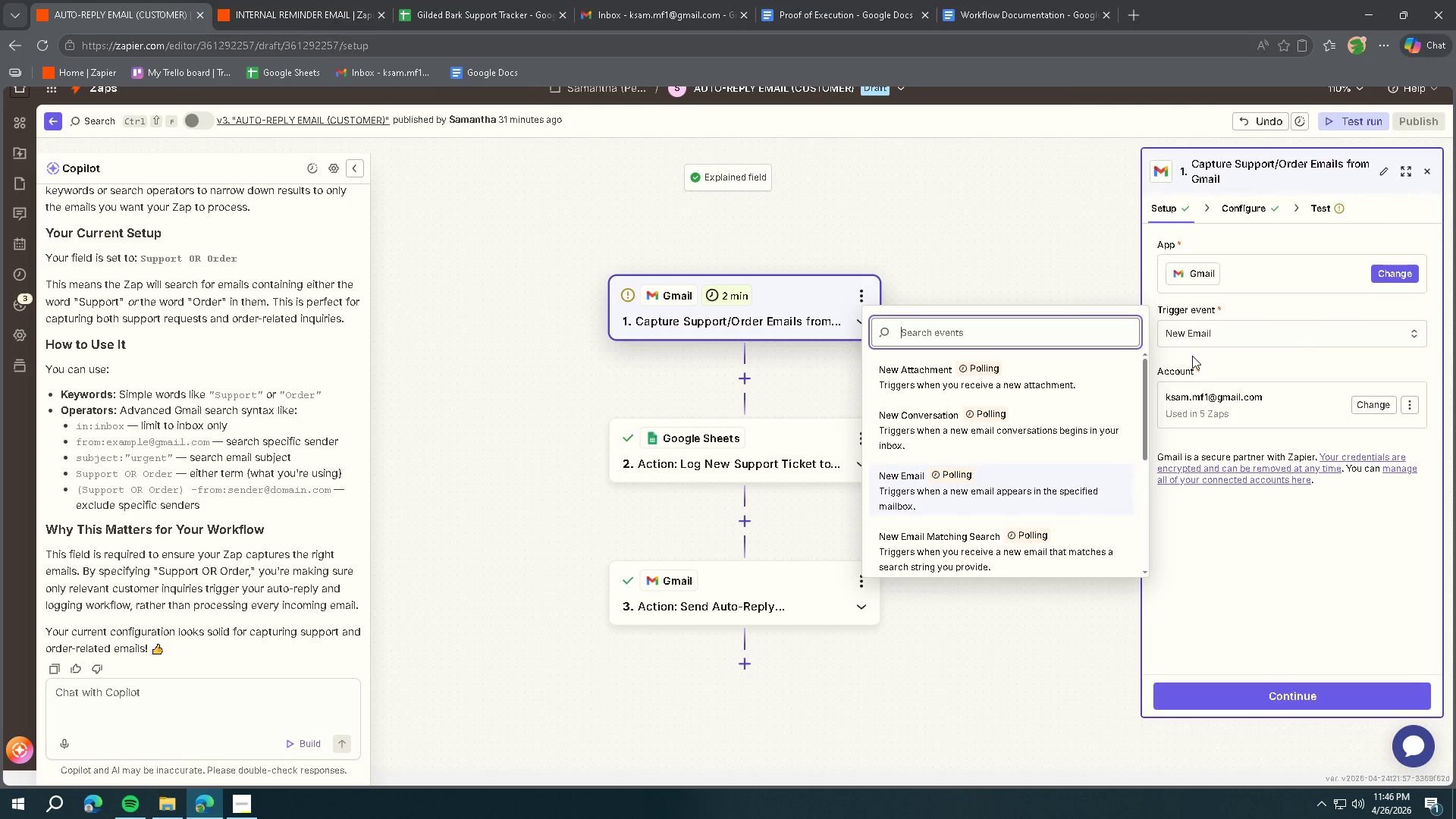 
scroll: coordinate [259, 358], scroll_direction: up, amount: 1.0
 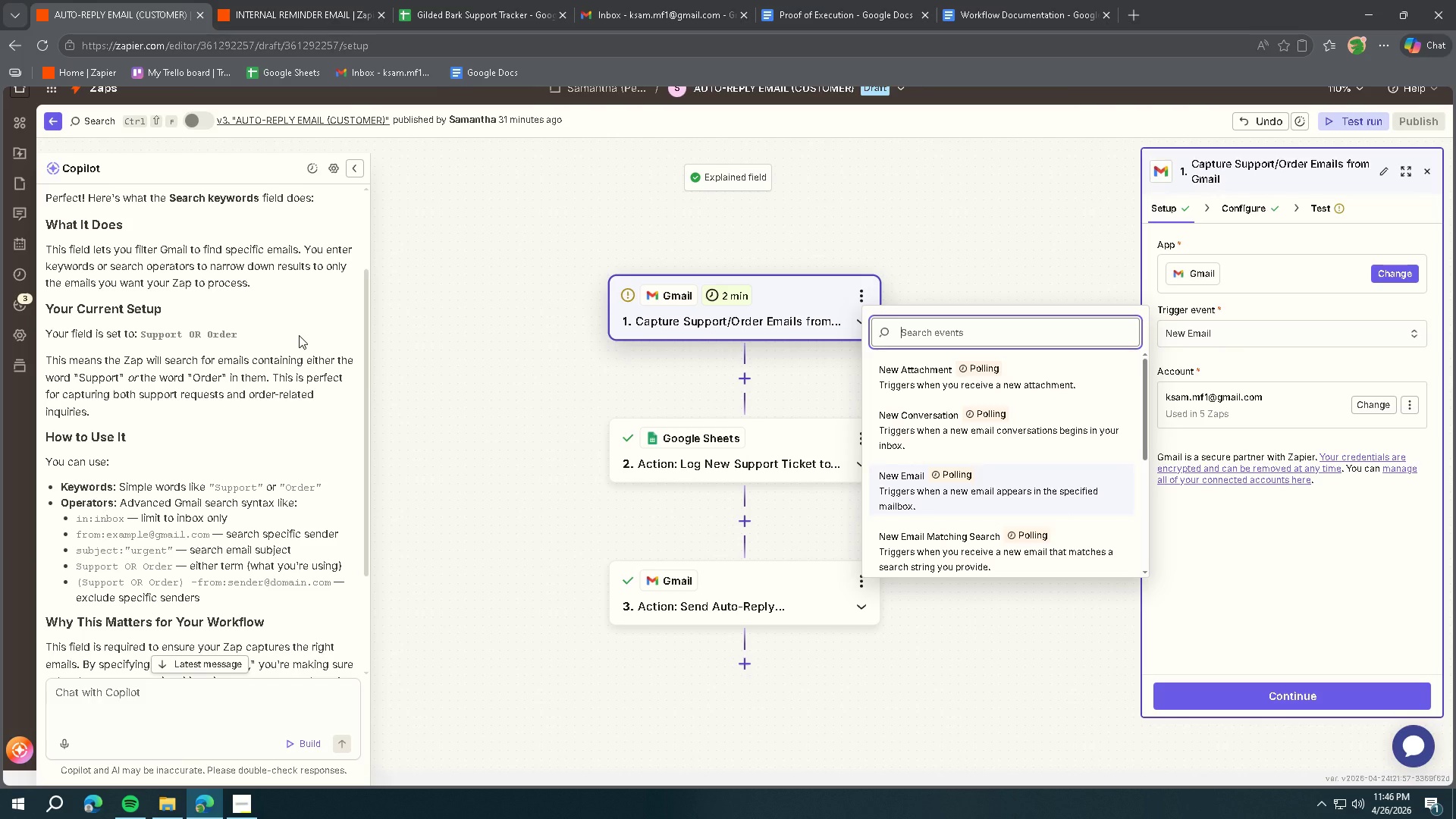 
wait(12.81)
 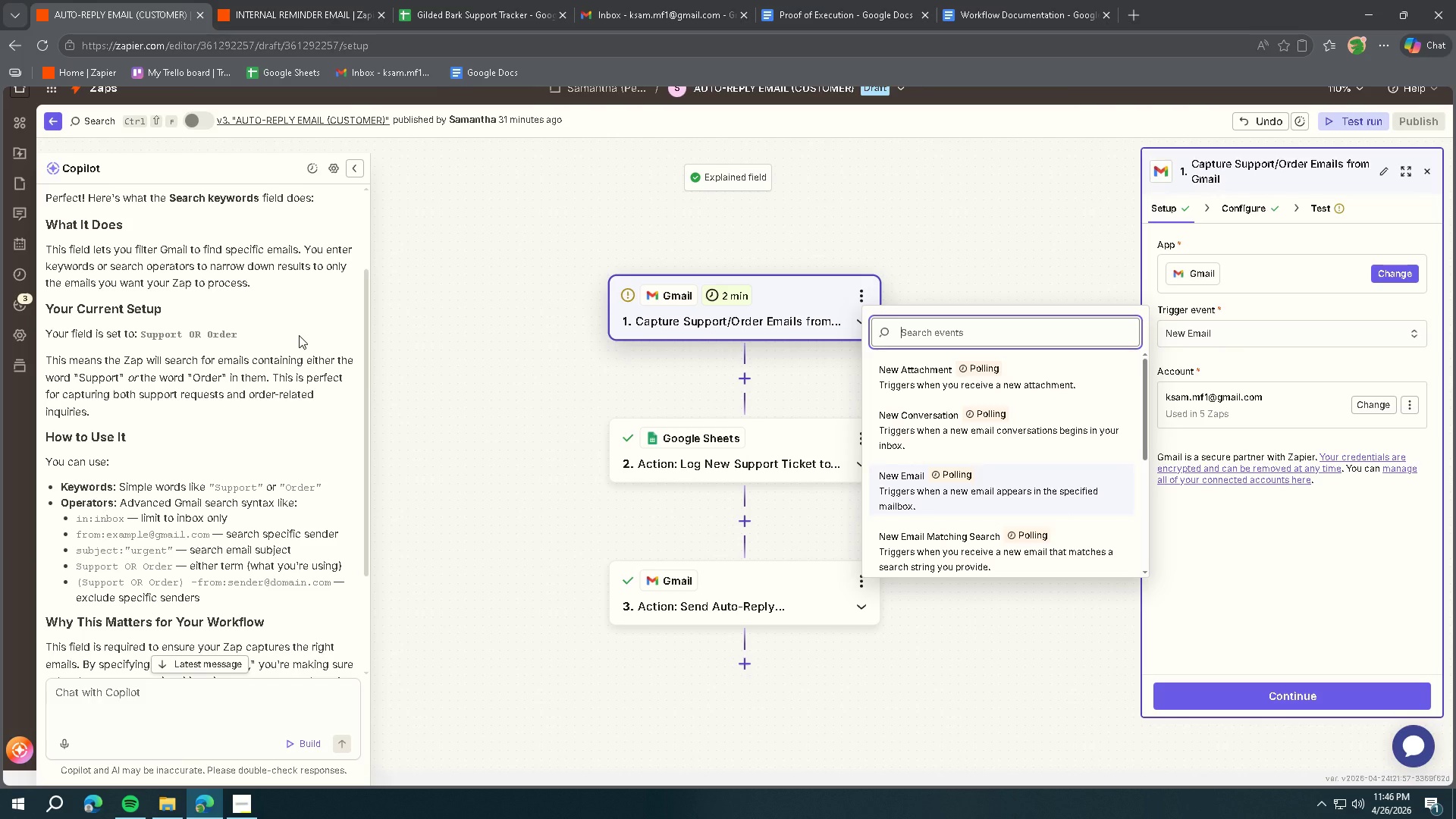 
left_click([1236, 214])
 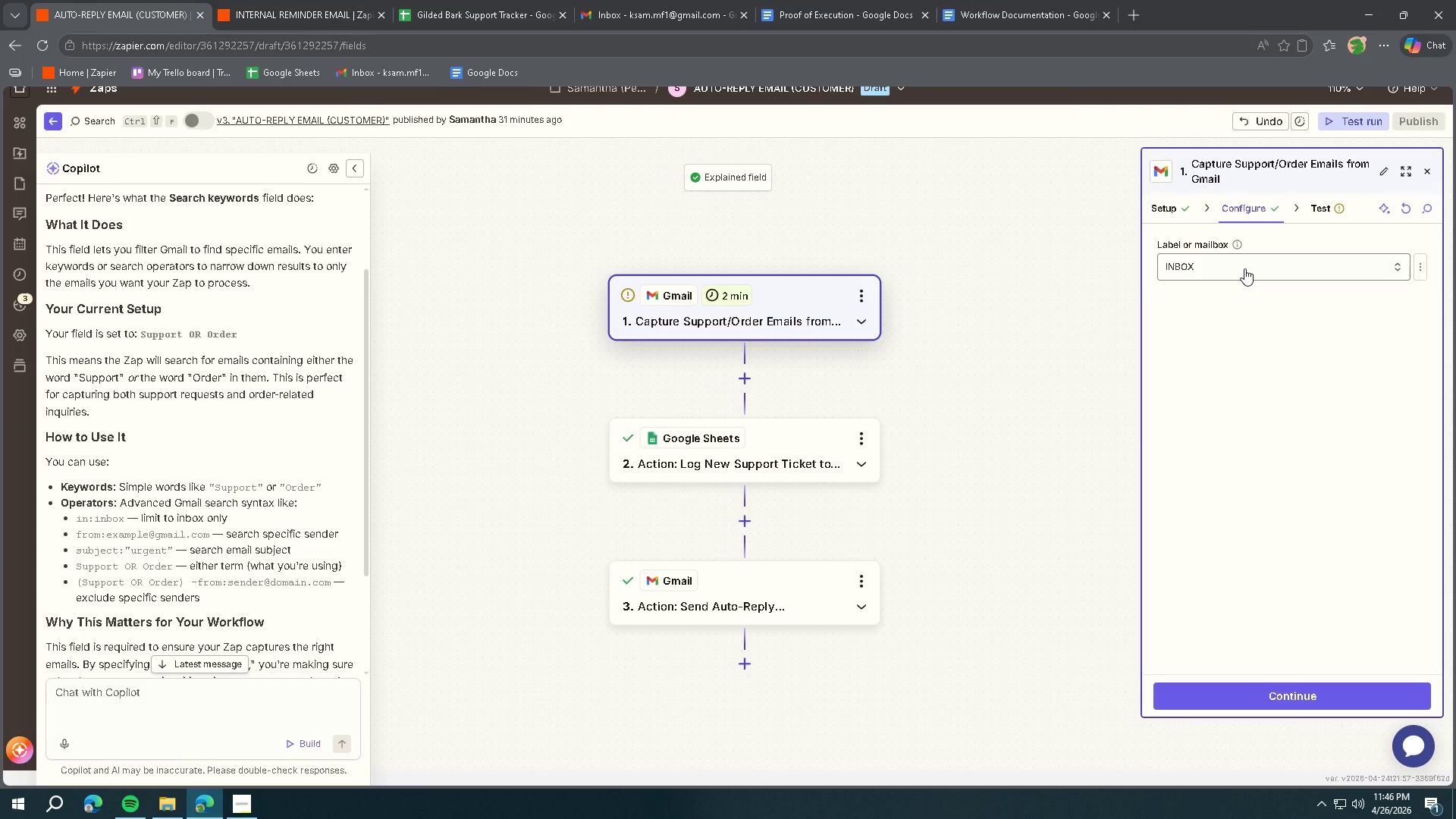 
left_click([1244, 268])
 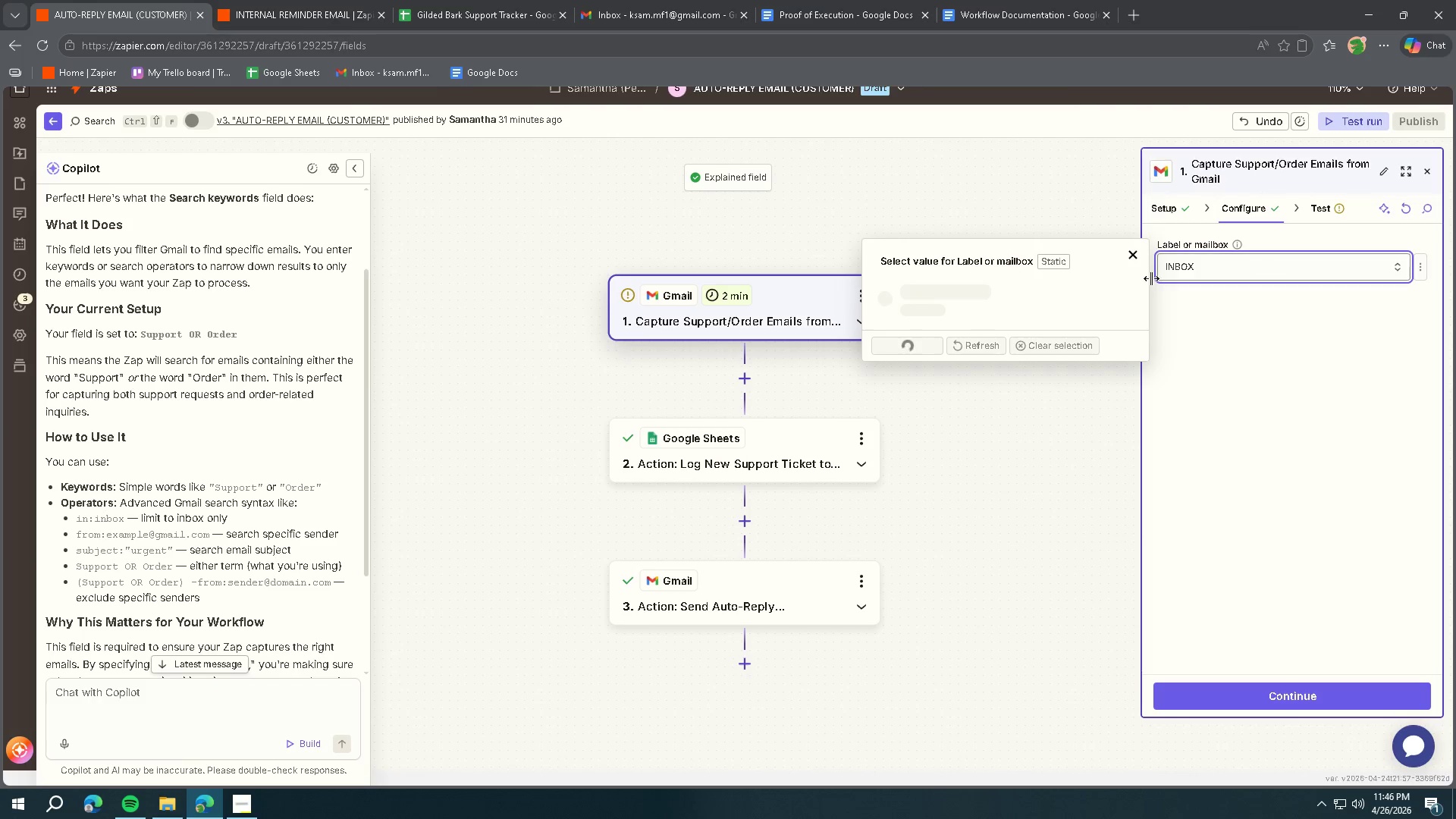 
left_click([1171, 215])
 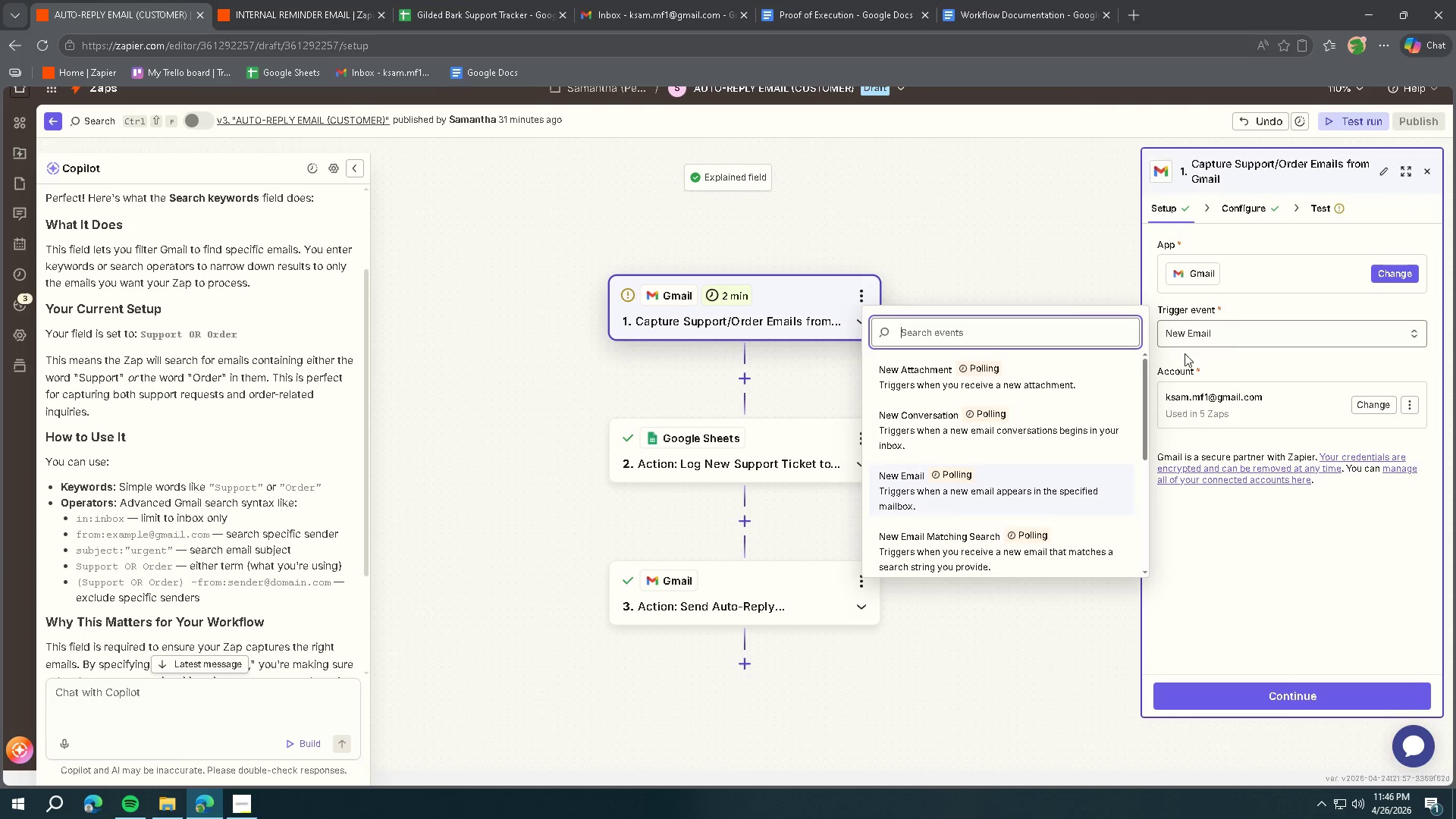 
scroll: coordinate [1063, 470], scroll_direction: down, amount: 2.0
 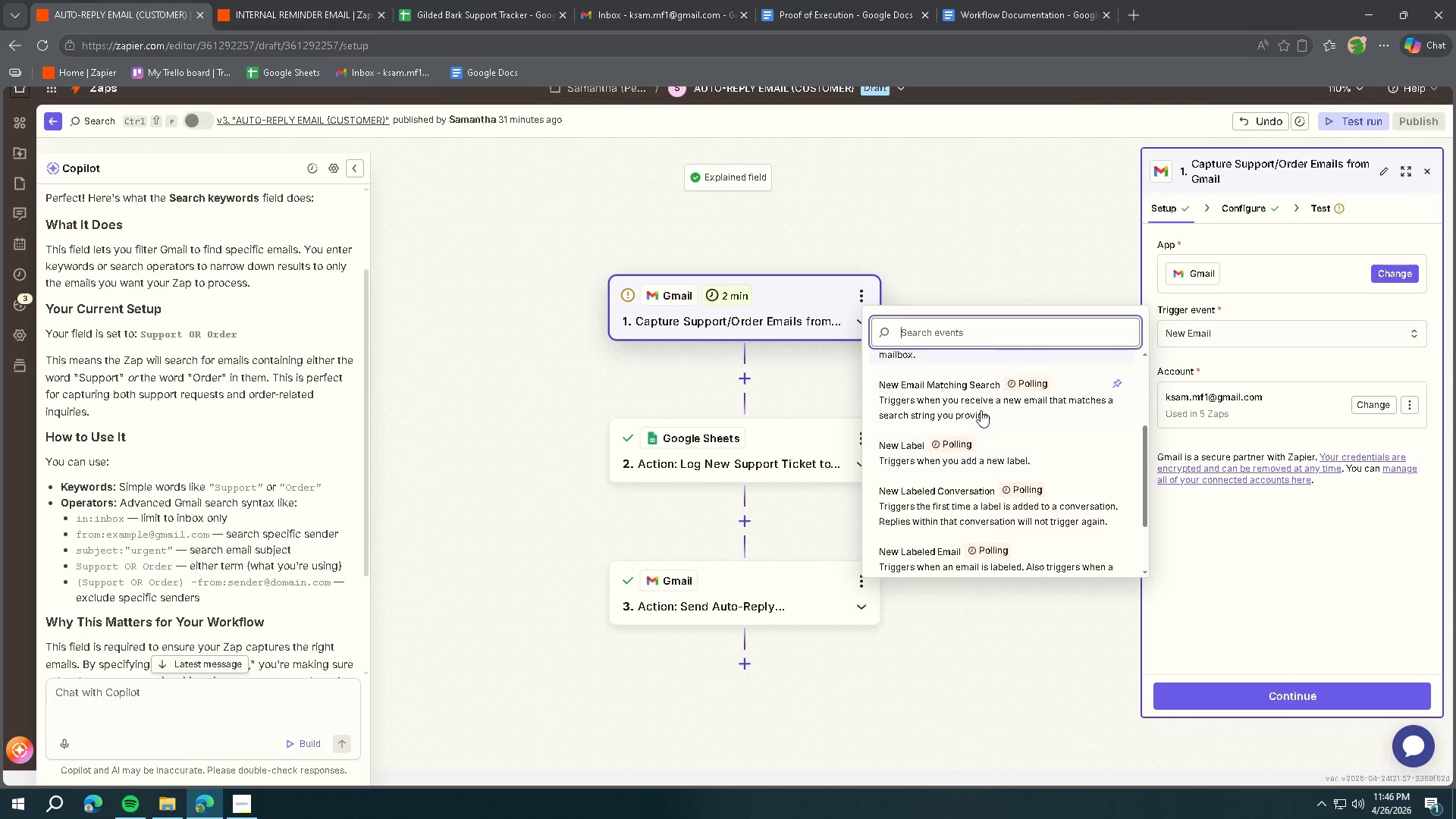 
left_click([979, 400])
 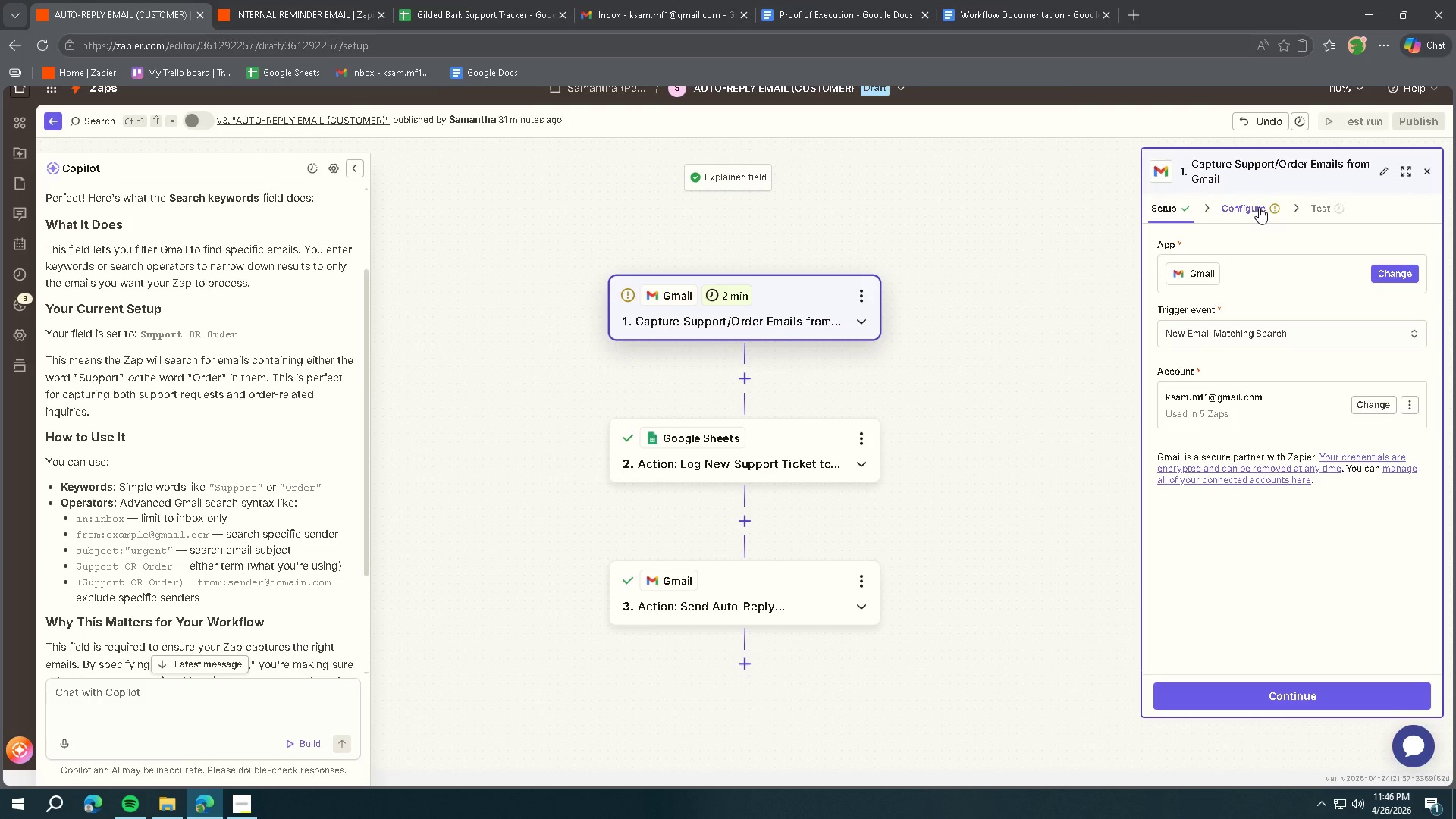 
left_click([1259, 207])
 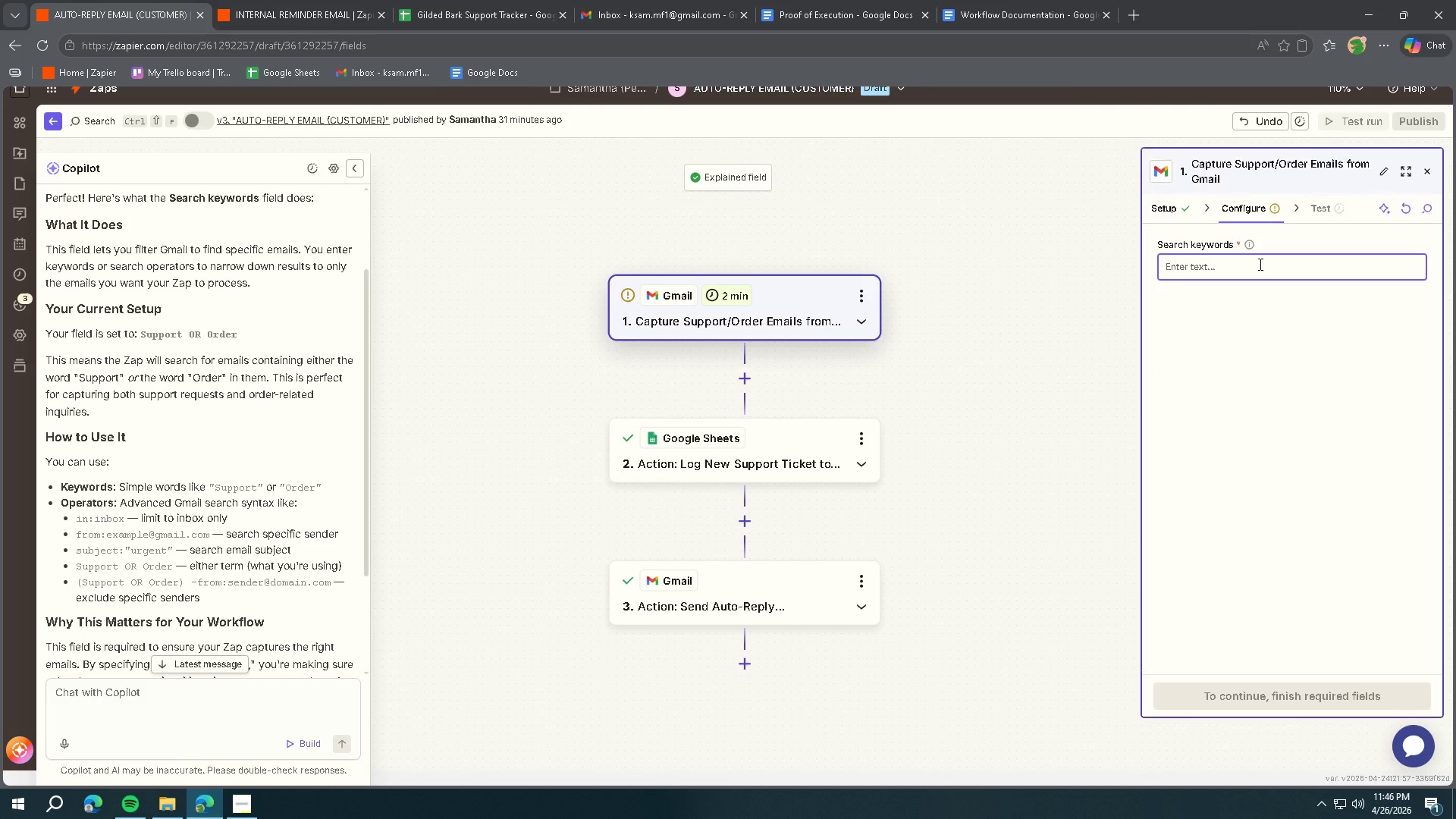 
type(Support otr )
key(Backspace)
key(Backspace)
type(r)
key(Backspace)
key(Backspace)
type(r Or)
key(Backspace)
key(Backspace)
key(Backspace)
key(Backspace)
key(Backspace)
type(OR Order)
 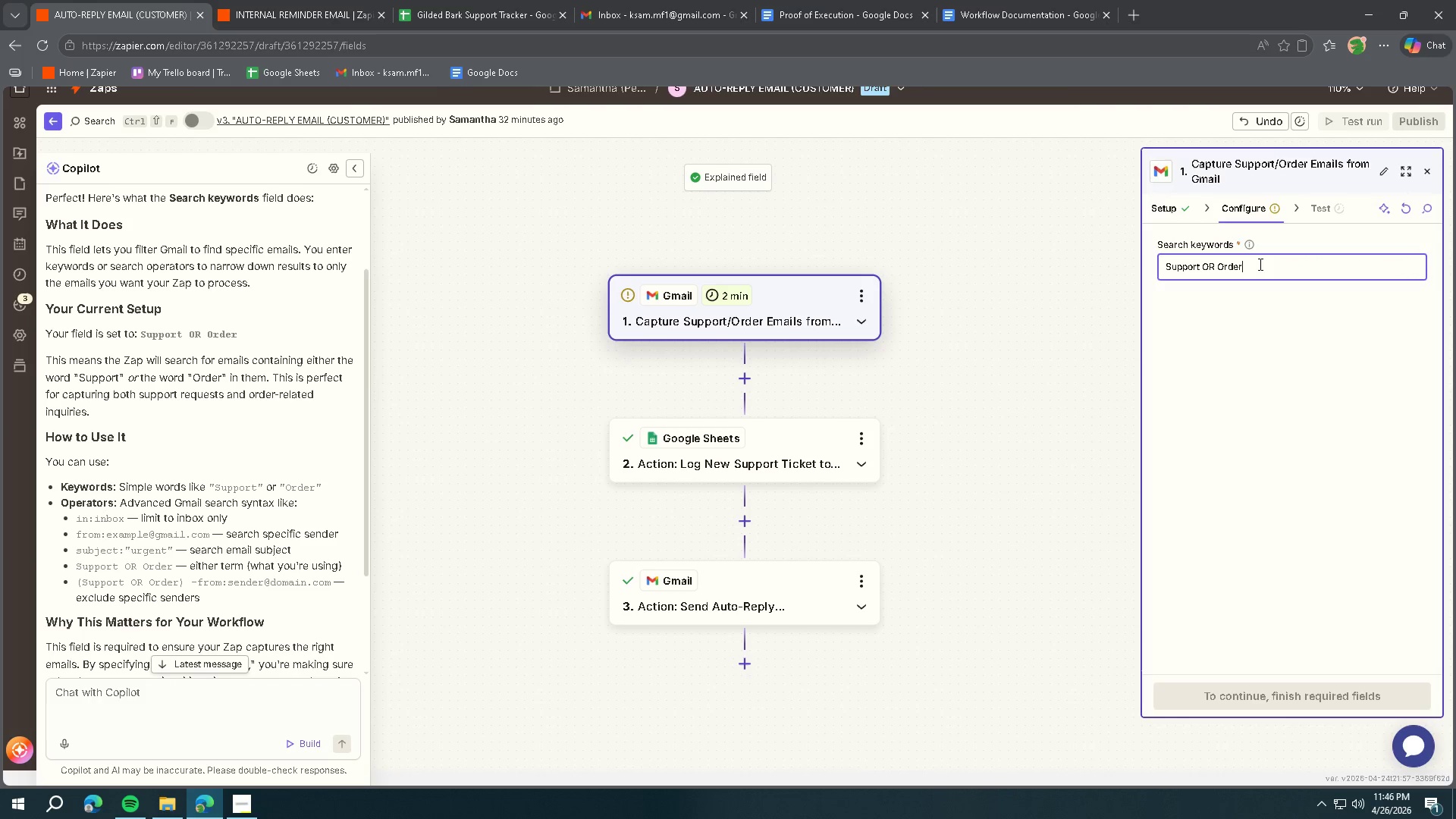 
wait(8.55)
 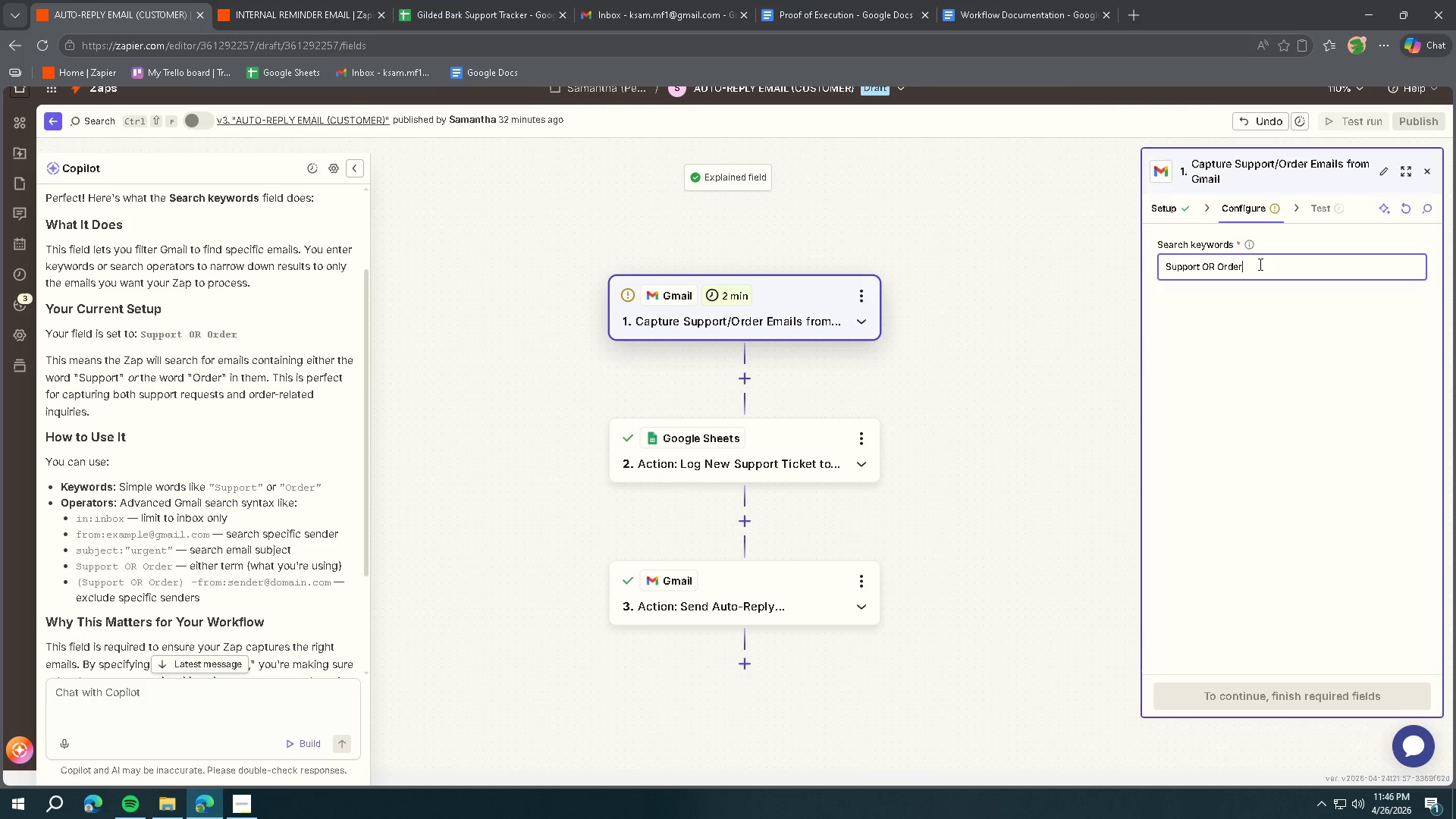 
scroll: coordinate [273, 436], scroll_direction: down, amount: 1.0
 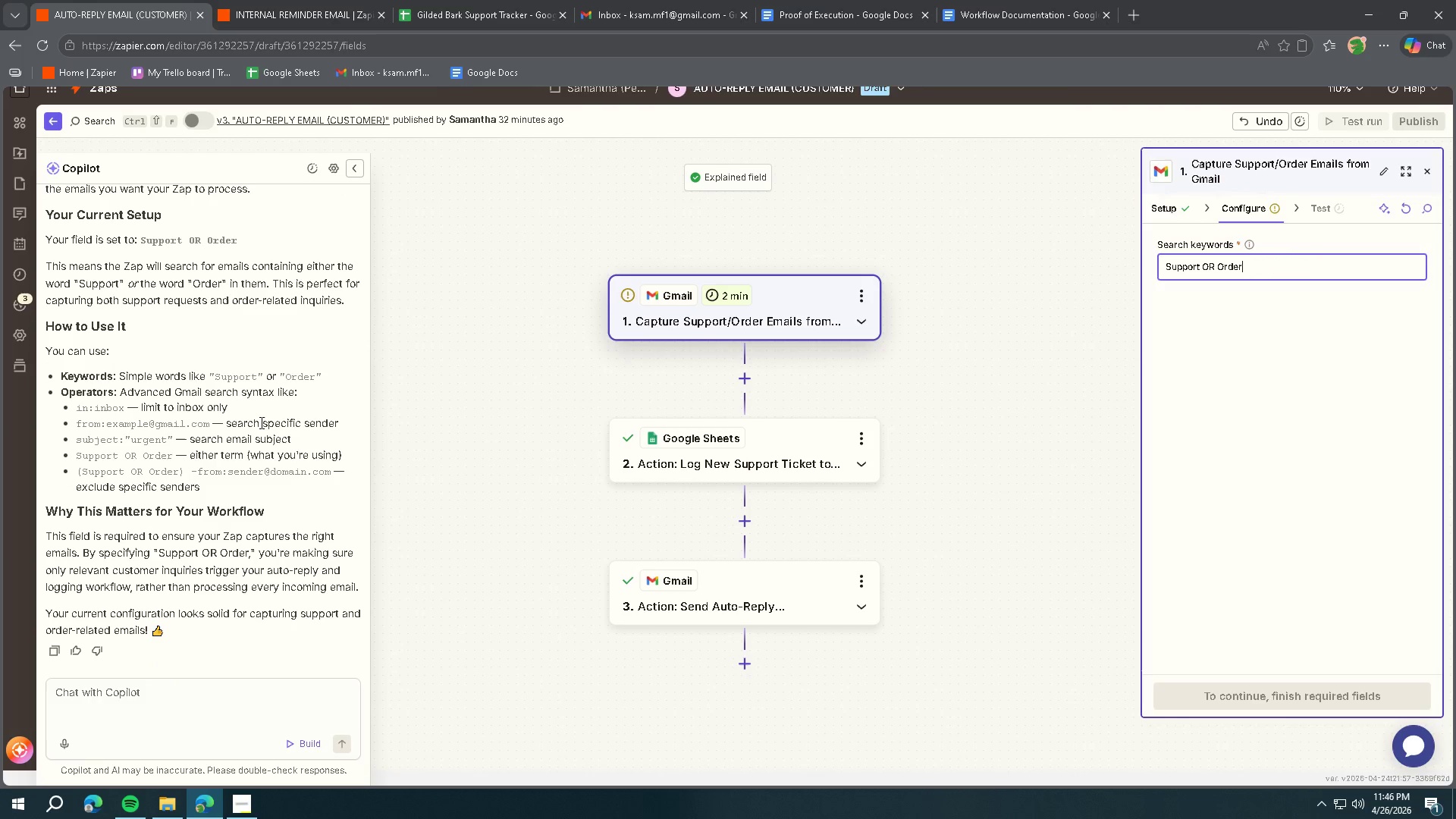 
wait(11.45)
 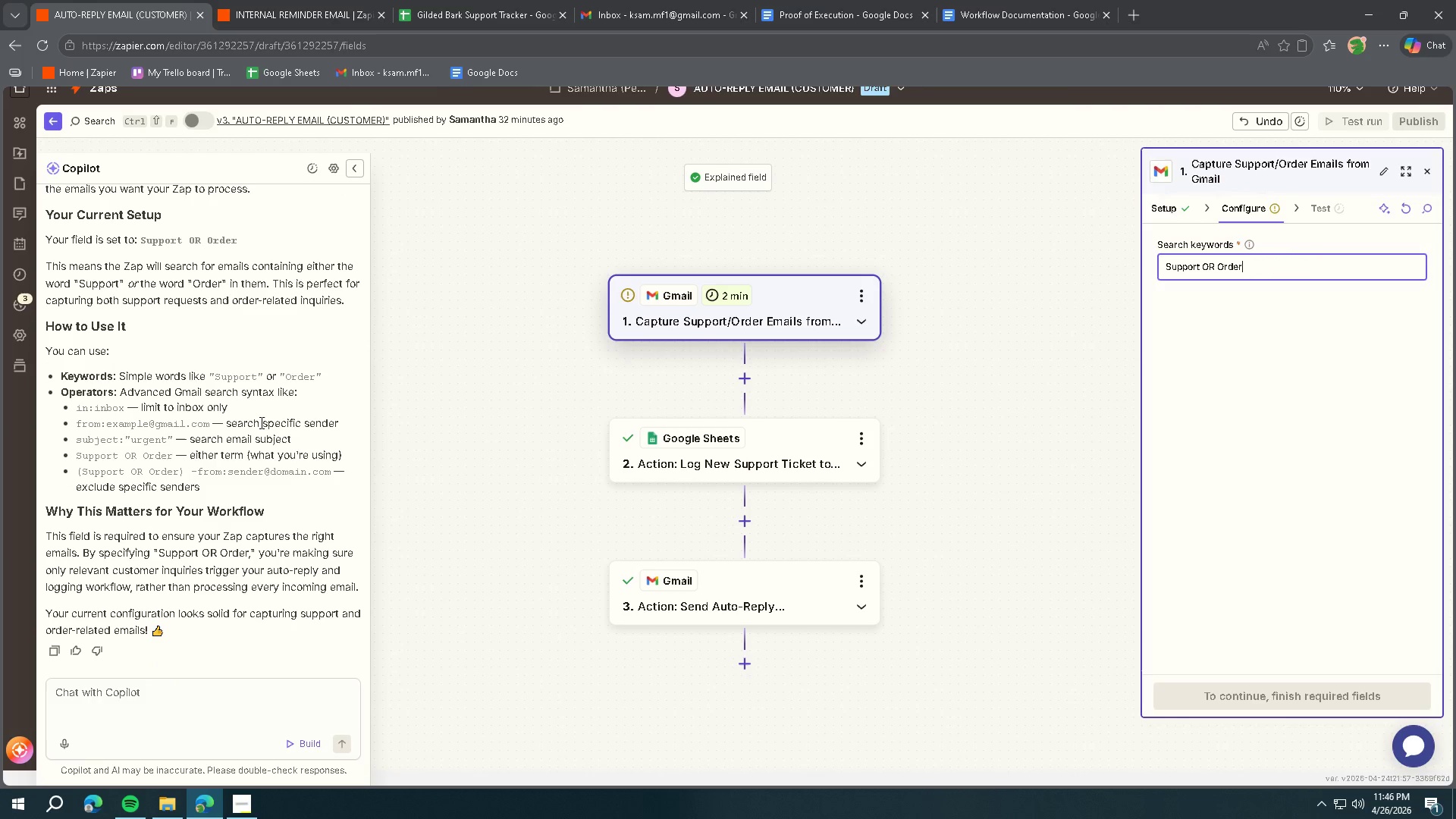 
left_click([190, 679])
 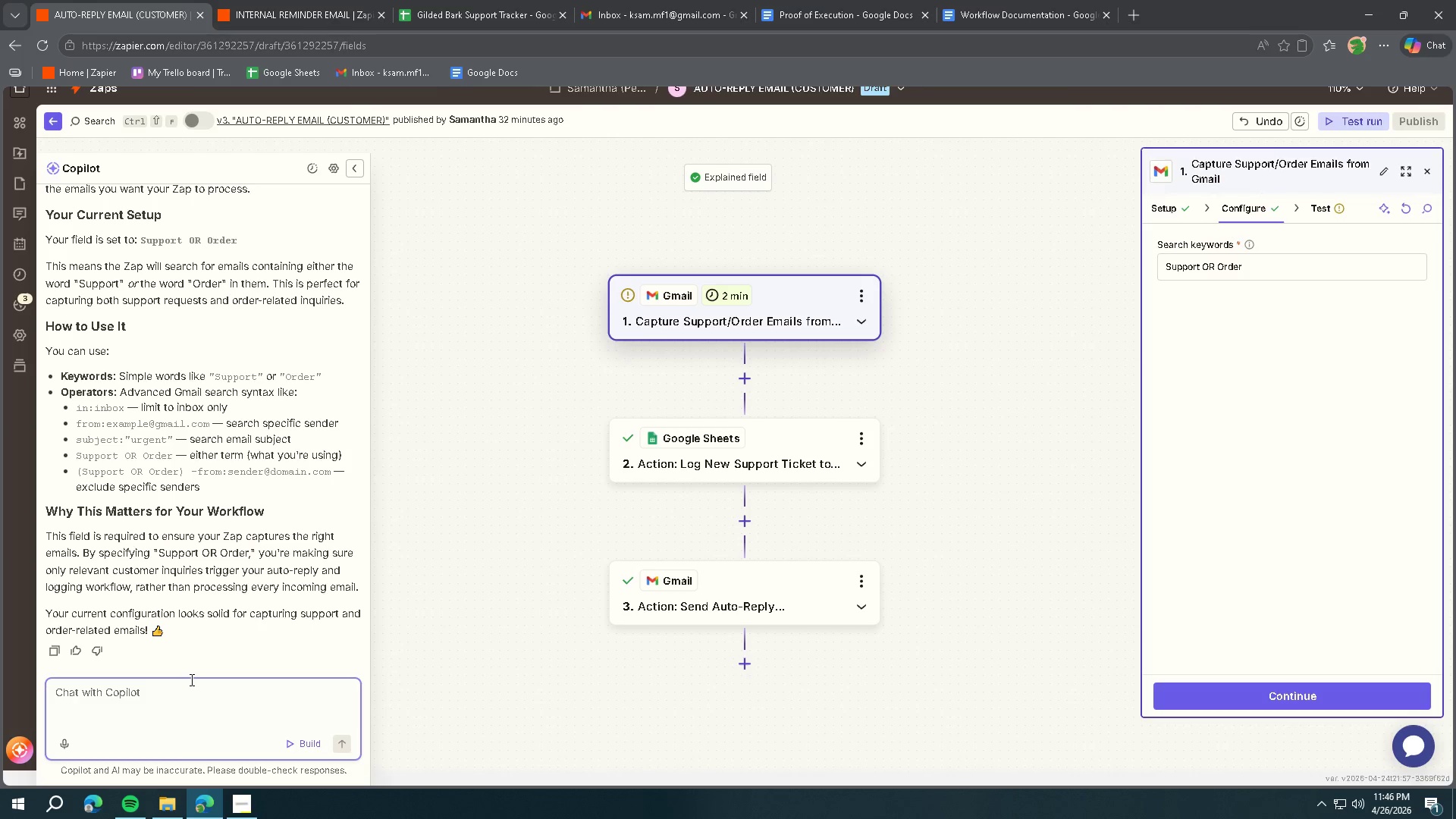 
type(How to make a operao)
key(Backspace)
type(t)
key(Backspace)
type(tor synt)
key(Backspace)
key(Backspace)
type(tn)
key(Backspace)
key(Backspace)
type(ntxas that th)
key(Backspace)
key(Backspace)
key(Backspace)
type(t)
key(Backspace)
 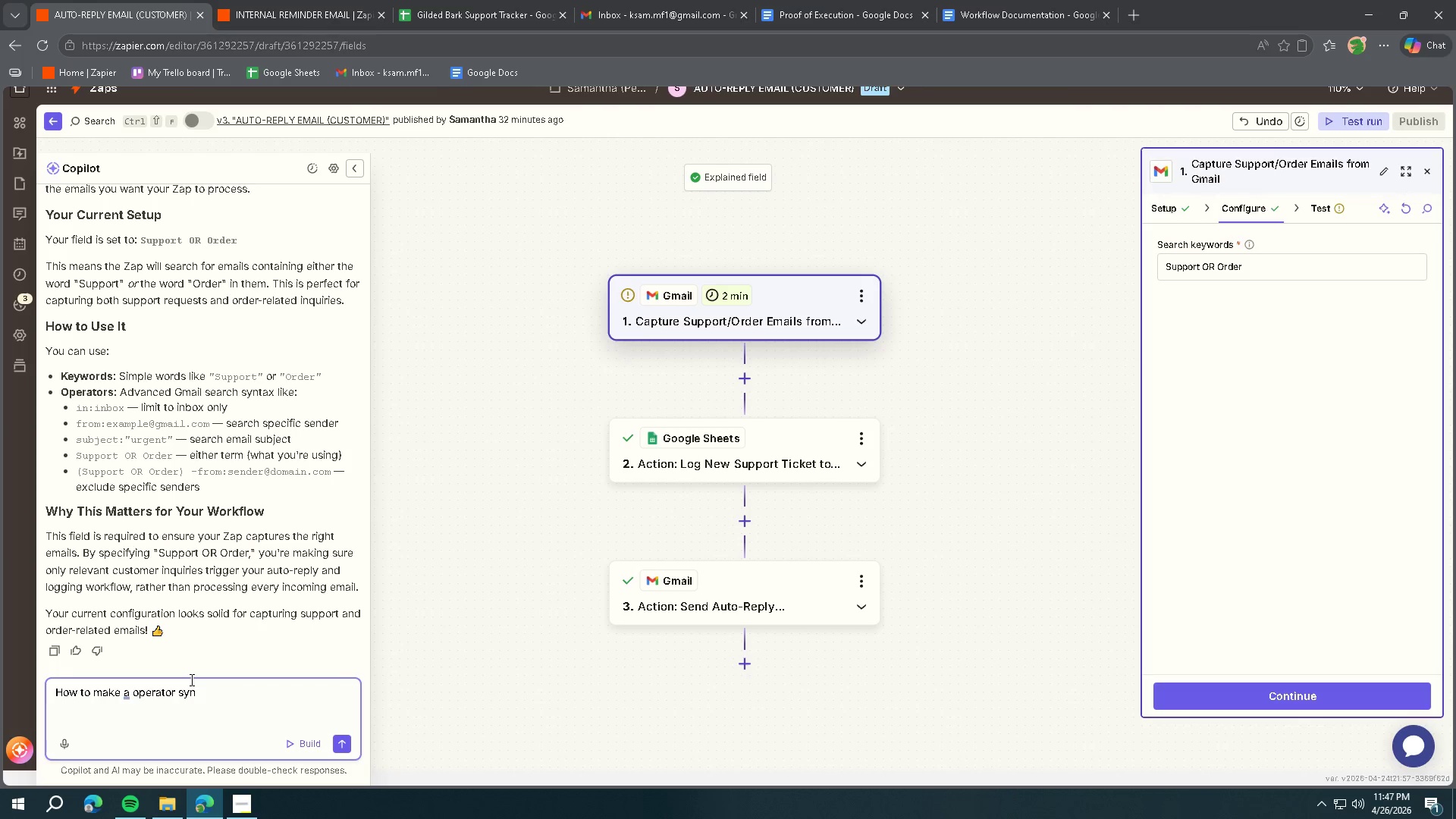 
type(tax that my trigger will only look for Support or Order in the subject area?)
 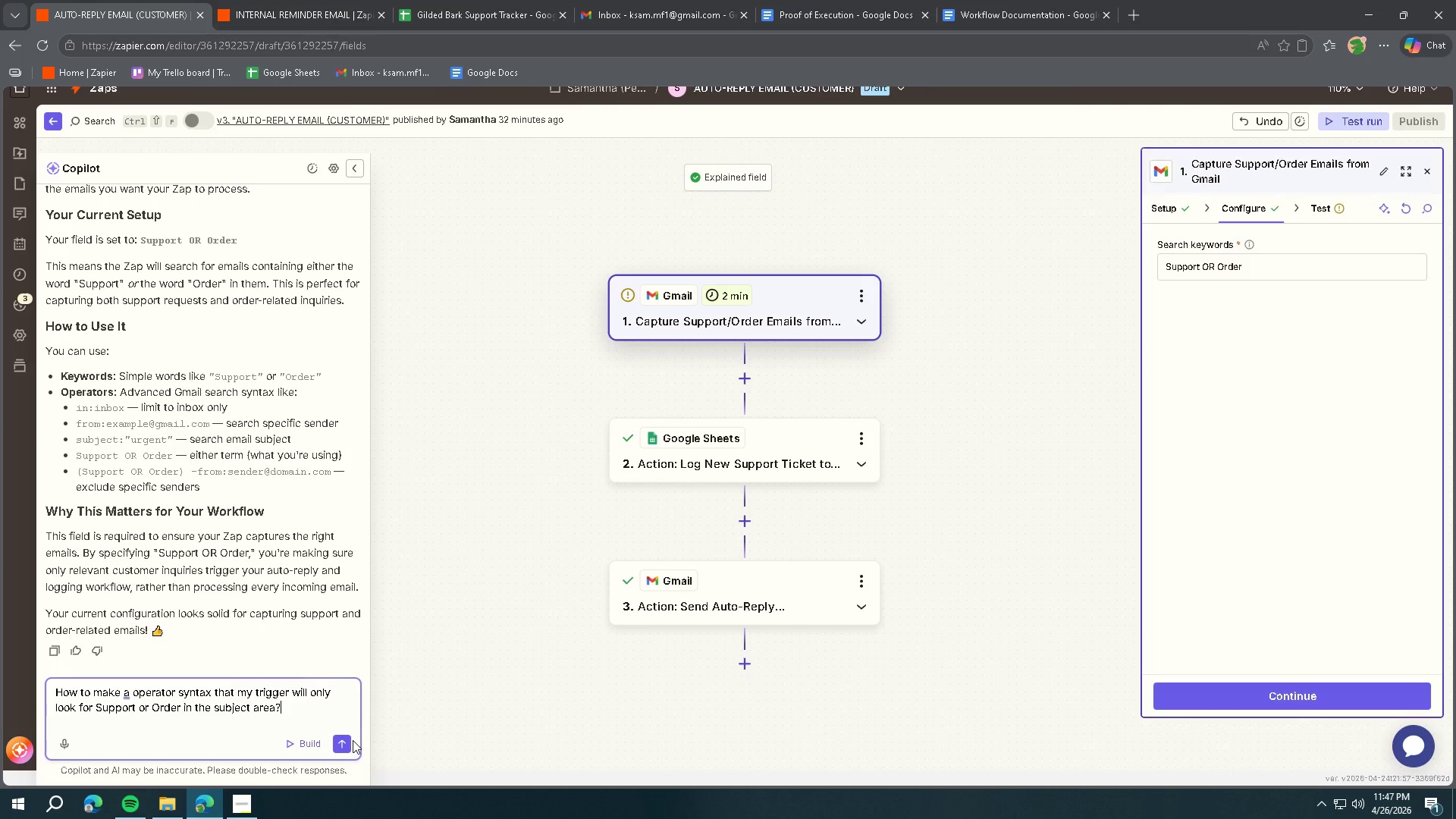 
left_click([349, 745])
 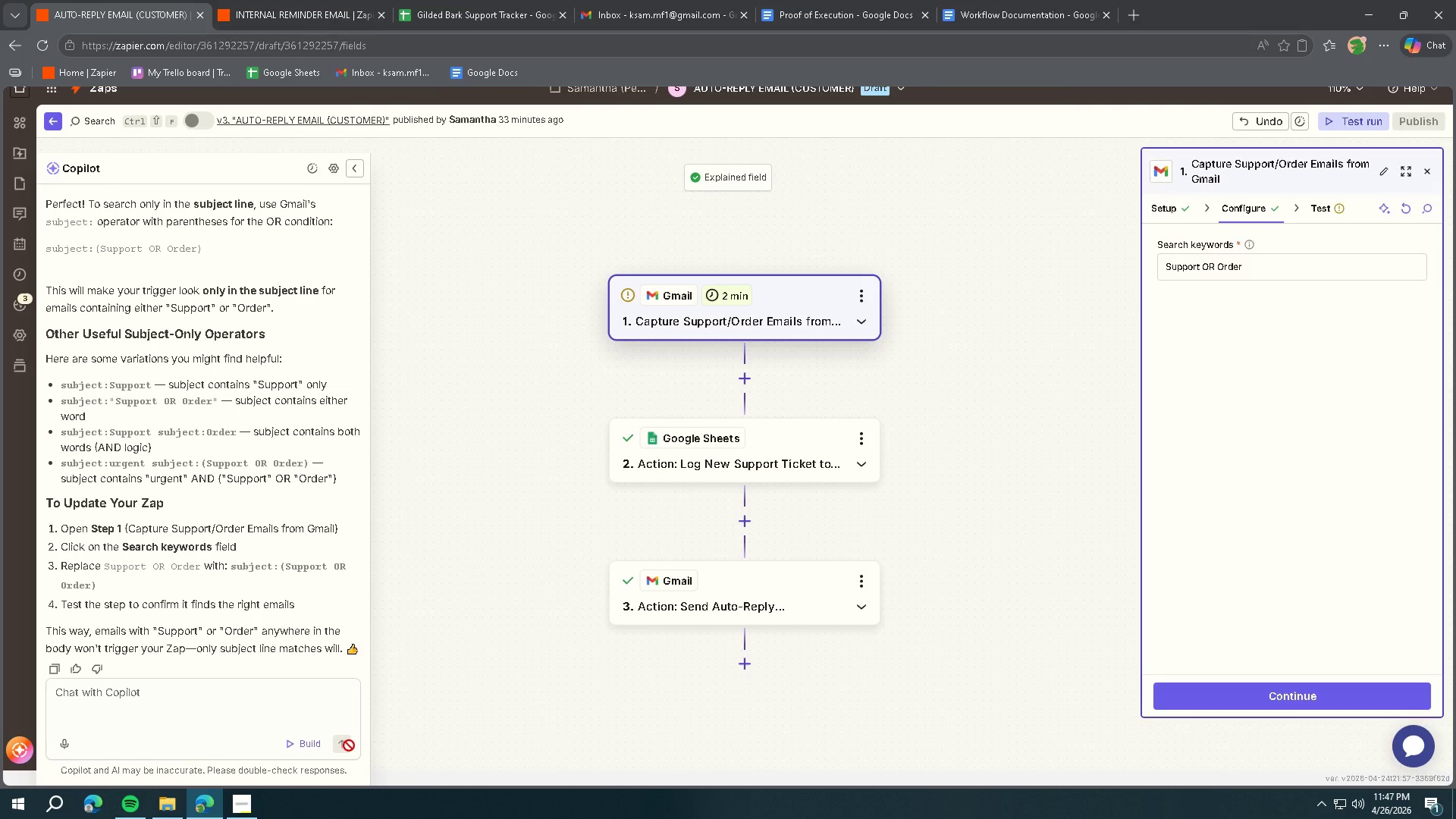 
wait(16.3)
 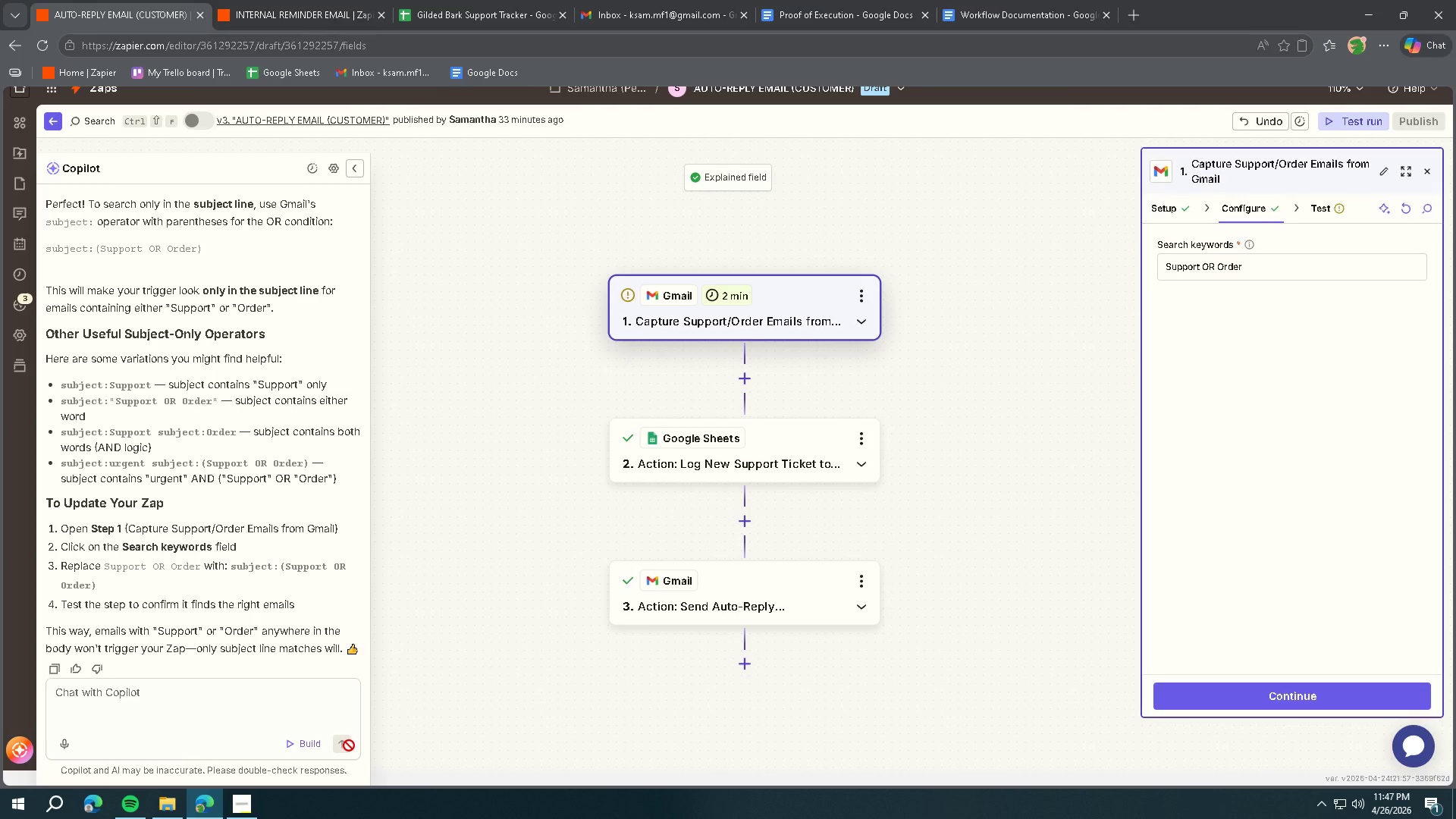 
scroll: coordinate [299, 616], scroll_direction: down, amount: 1.0
 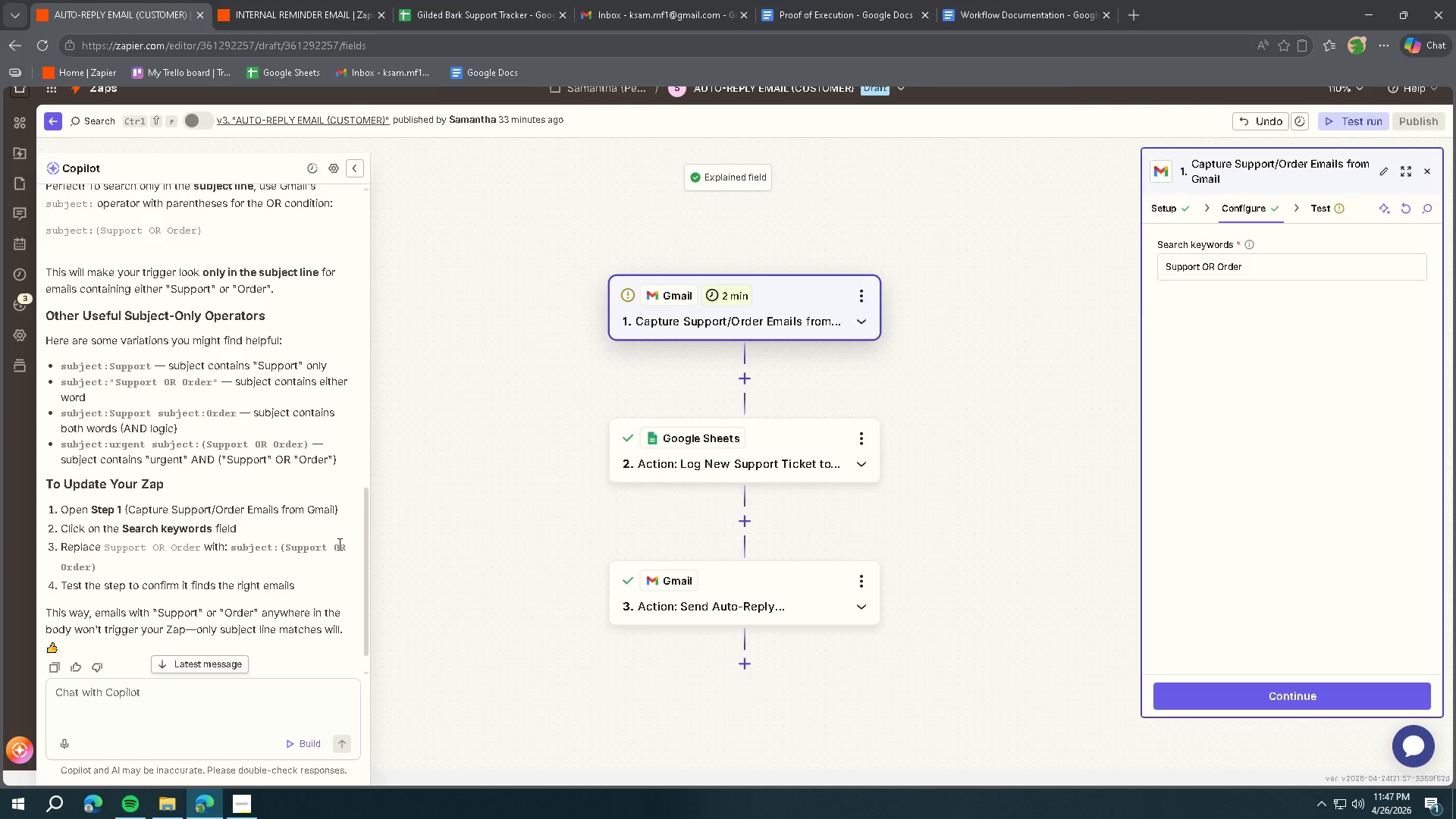 
wait(5.21)
 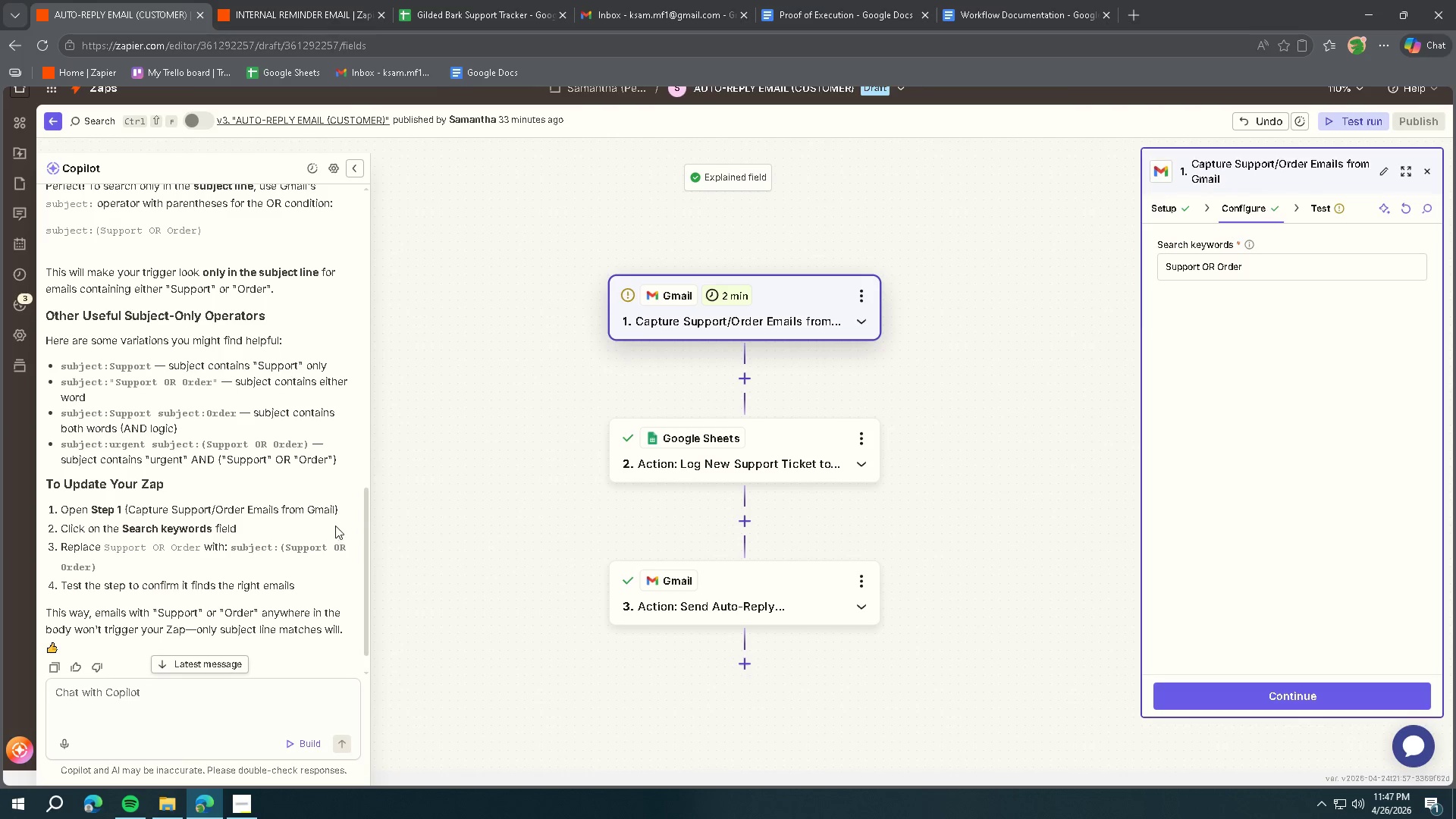 
left_click_drag(start_coordinate=[231, 550], to_coordinate=[271, 561])
 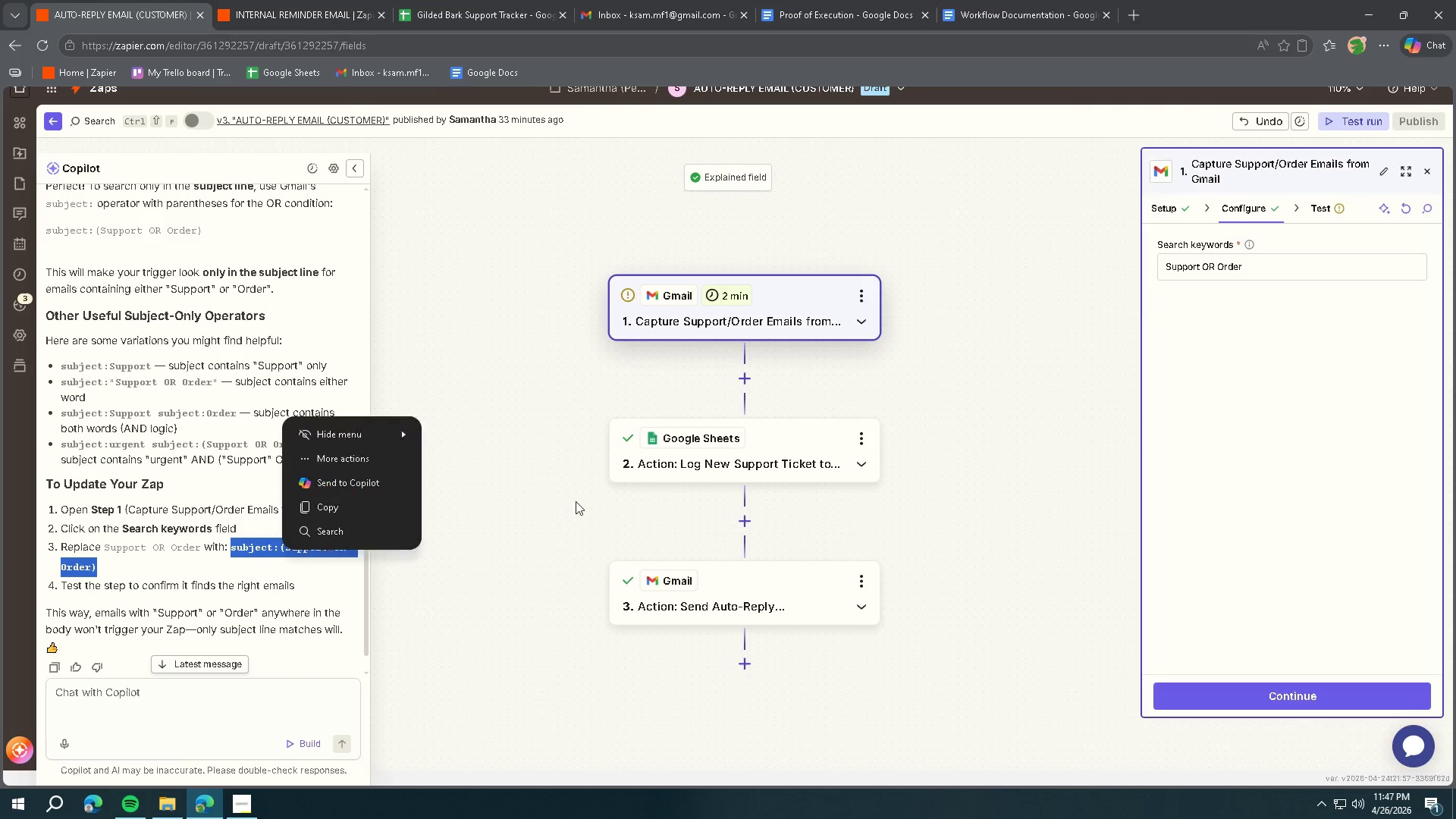 
key(Control+ControlLeft)
 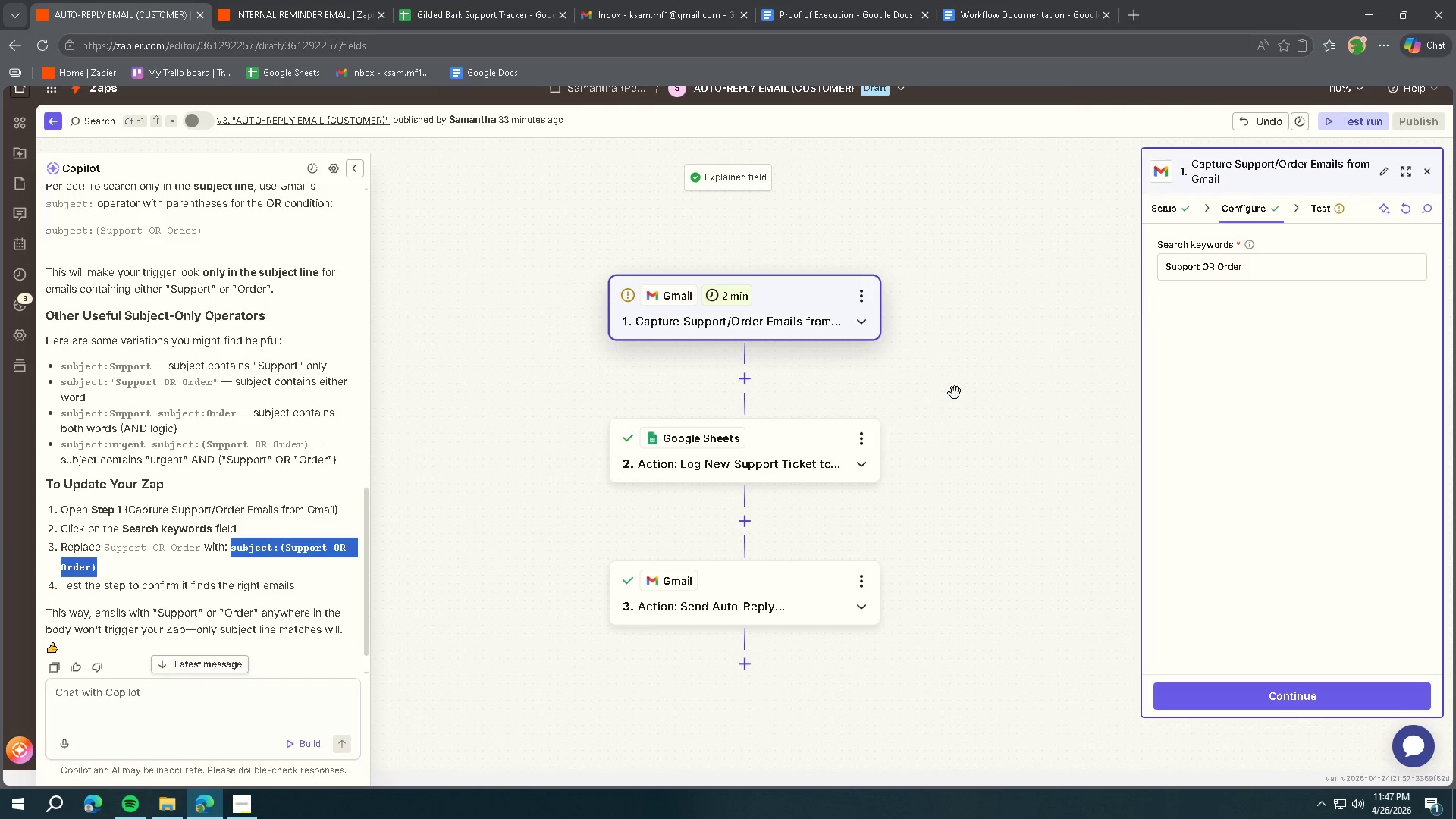 
key(Control+C)
 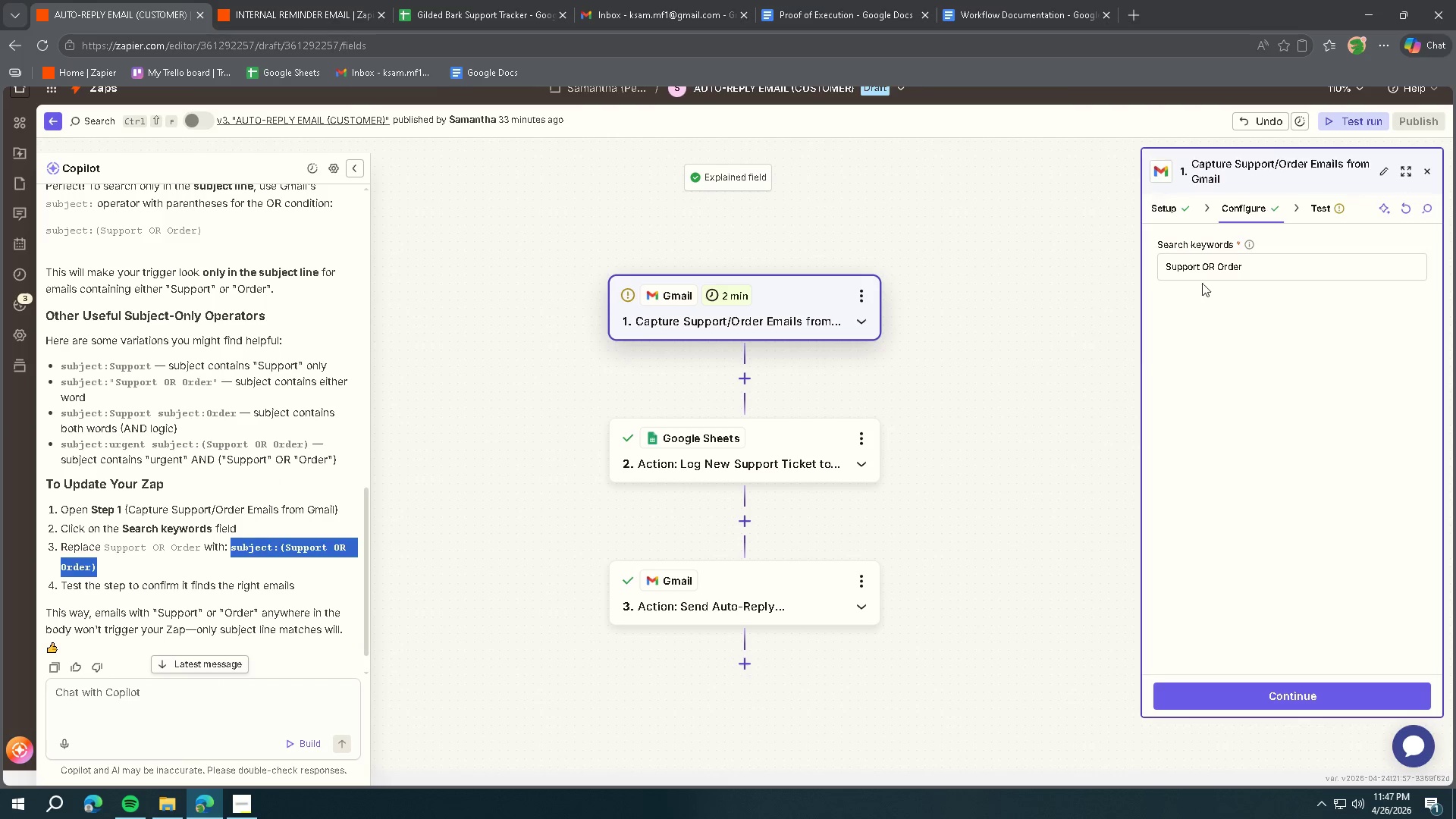 
left_click([1220, 265])
 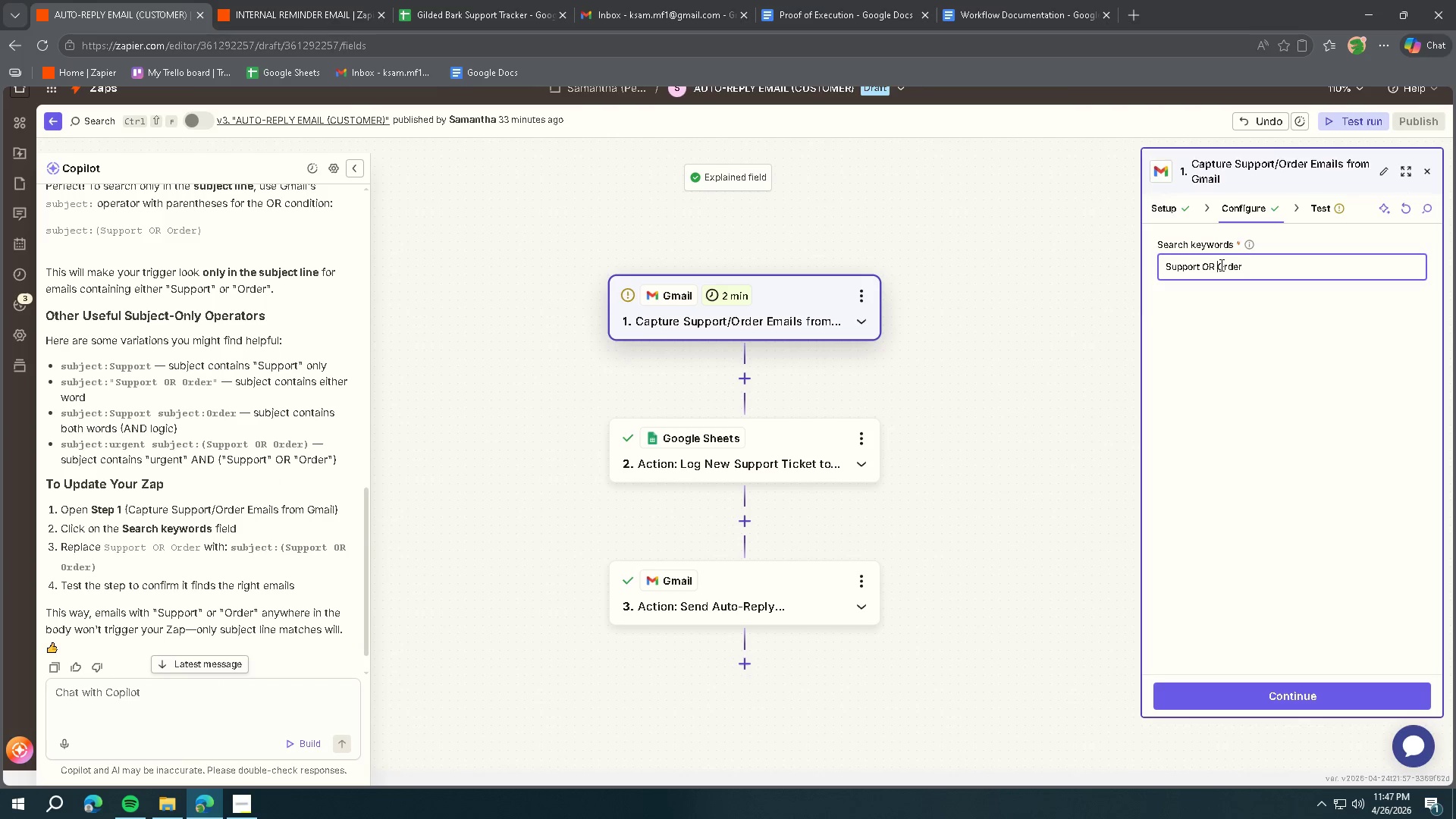 
key(Control+ControlLeft)
 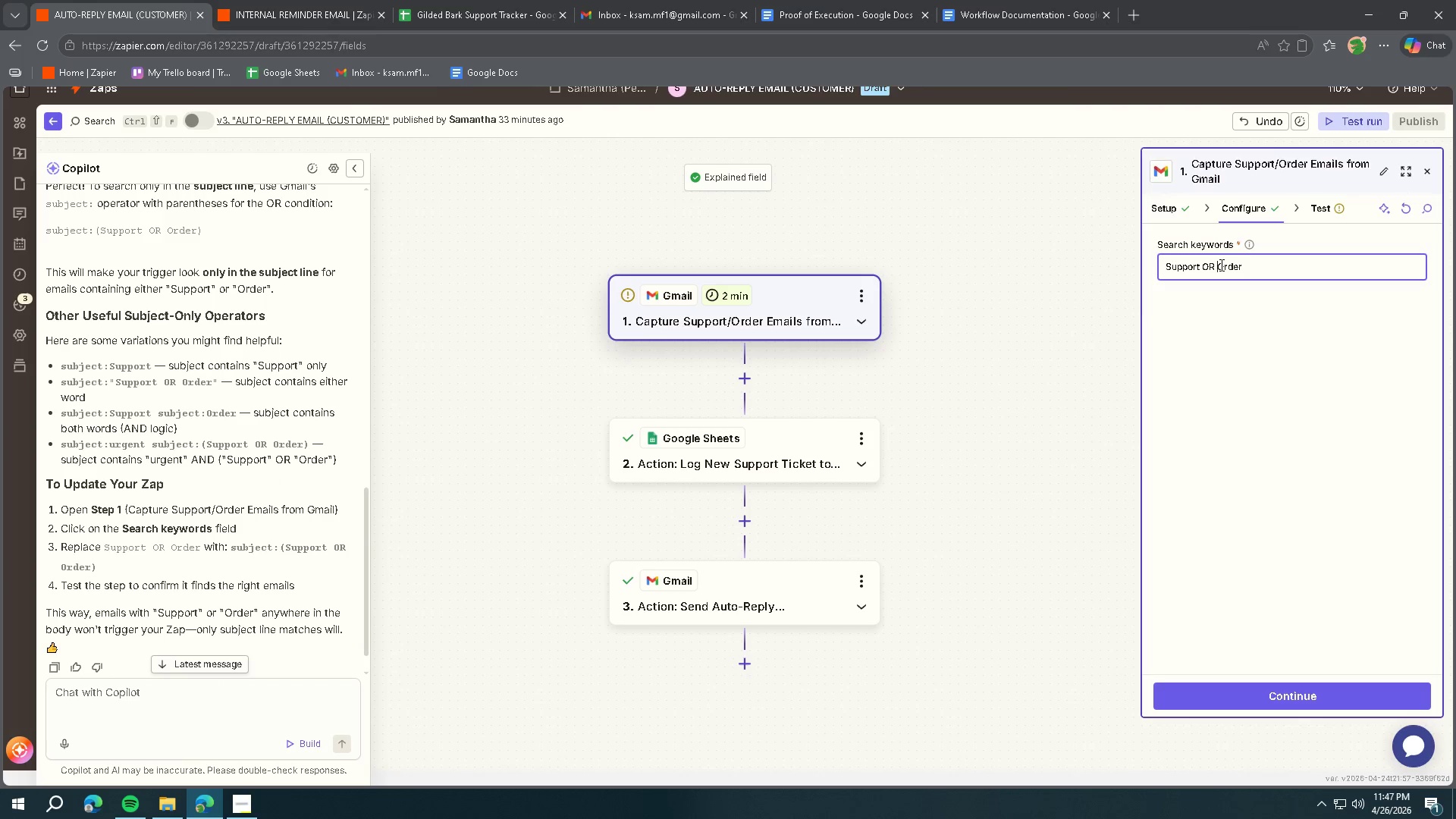 
key(Control+A)
 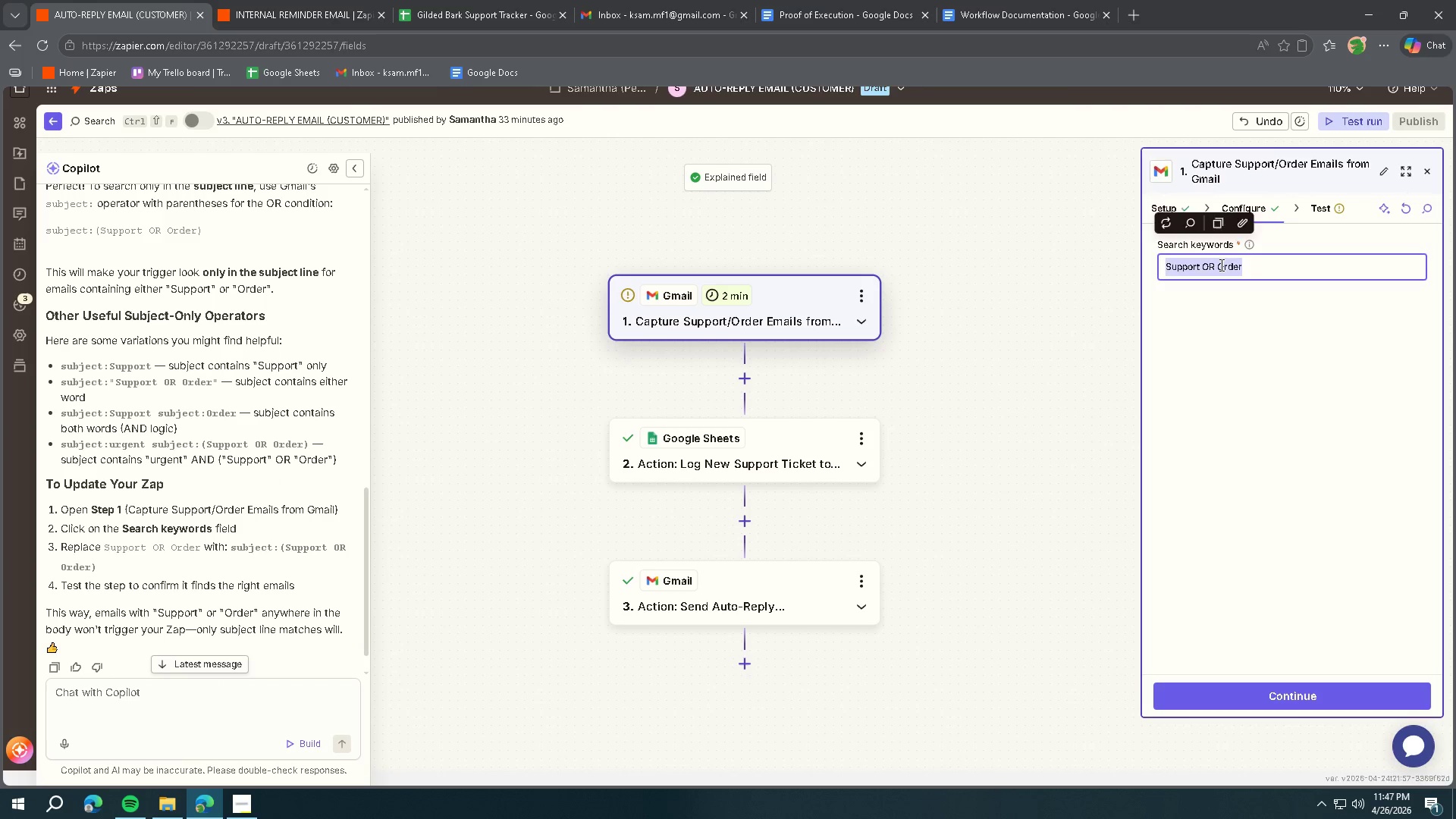 
key(Control+V)
 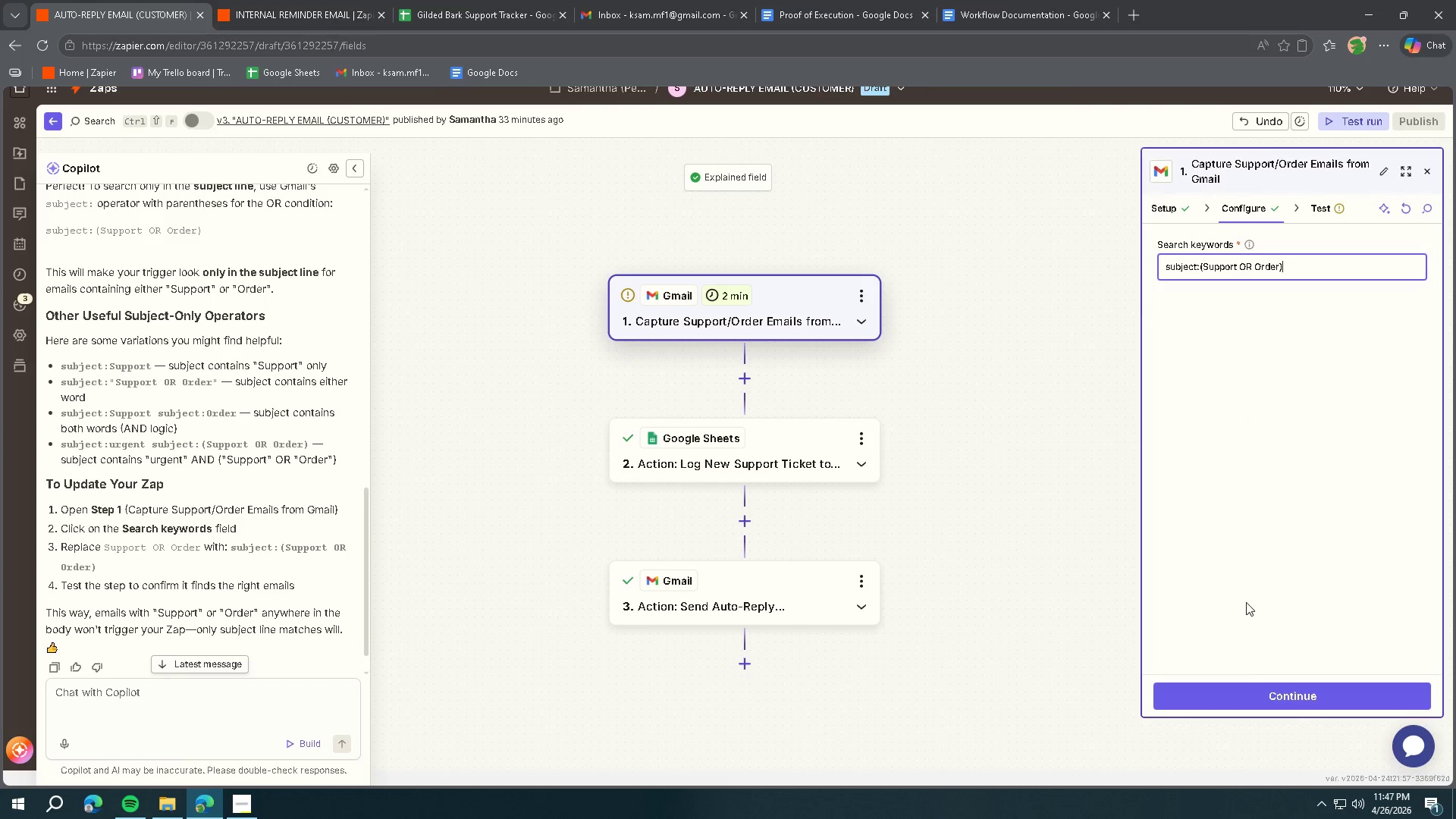 
left_click([1242, 698])
 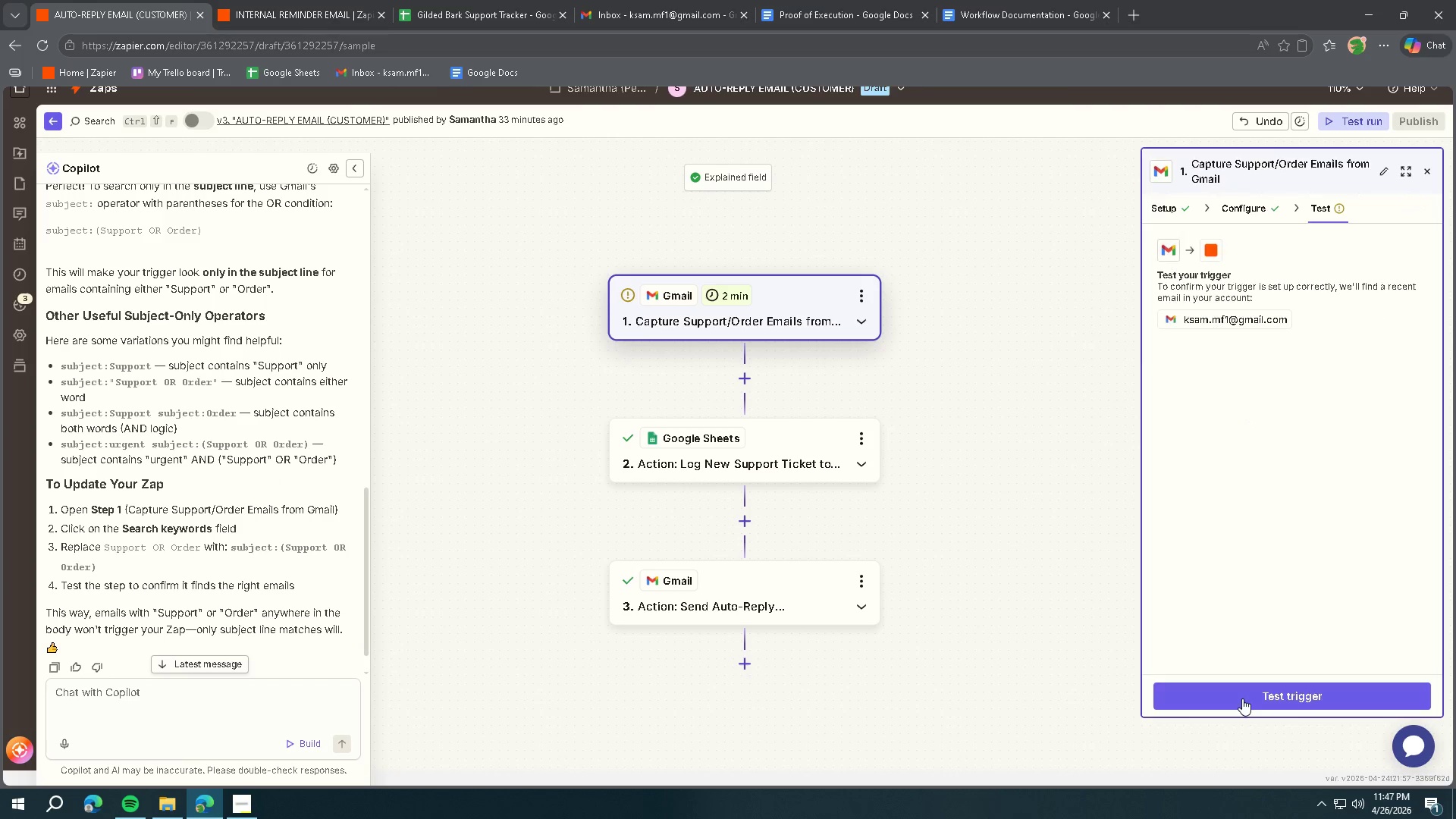 
left_click([1242, 698])
 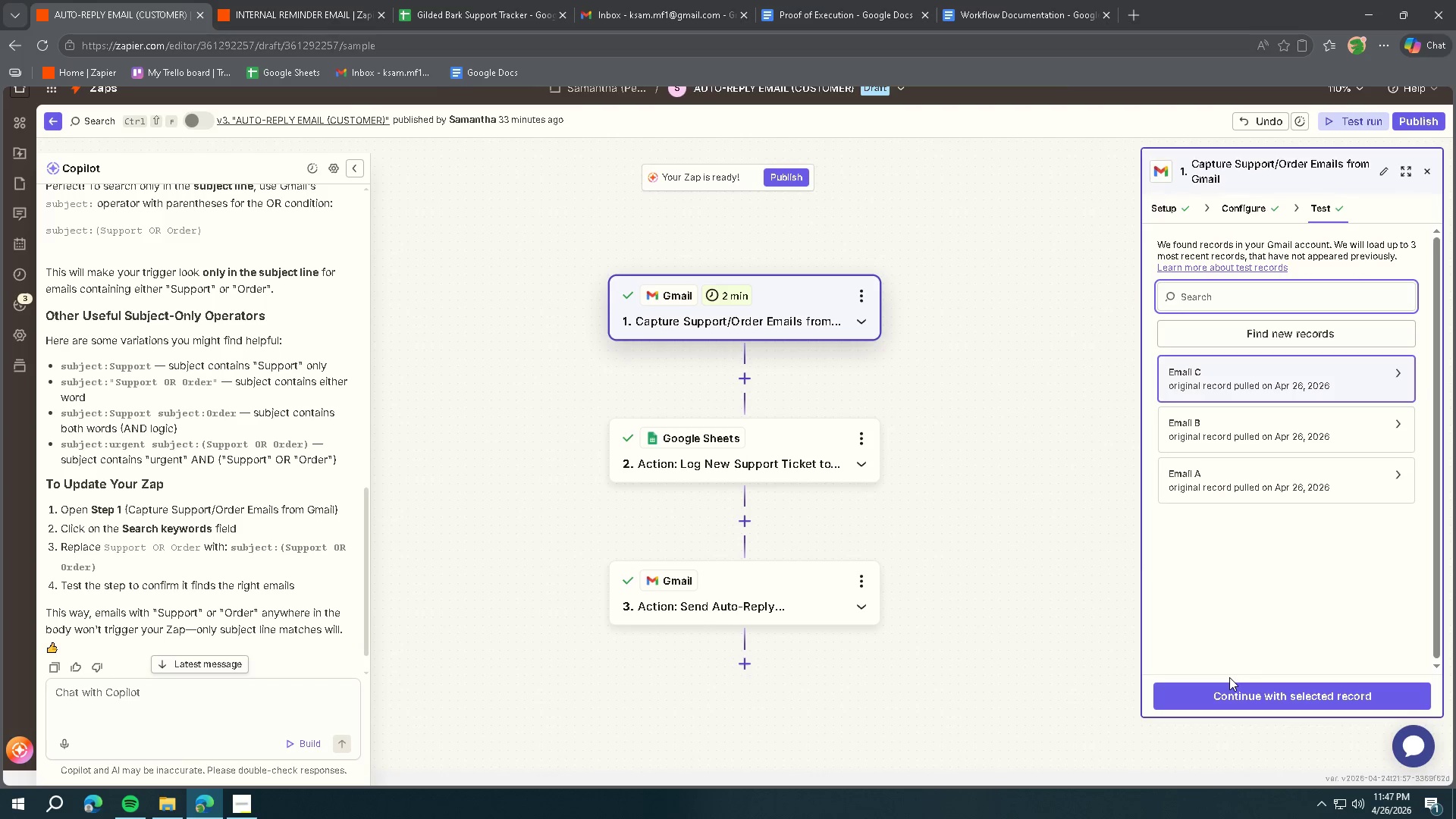 
wait(5.33)
 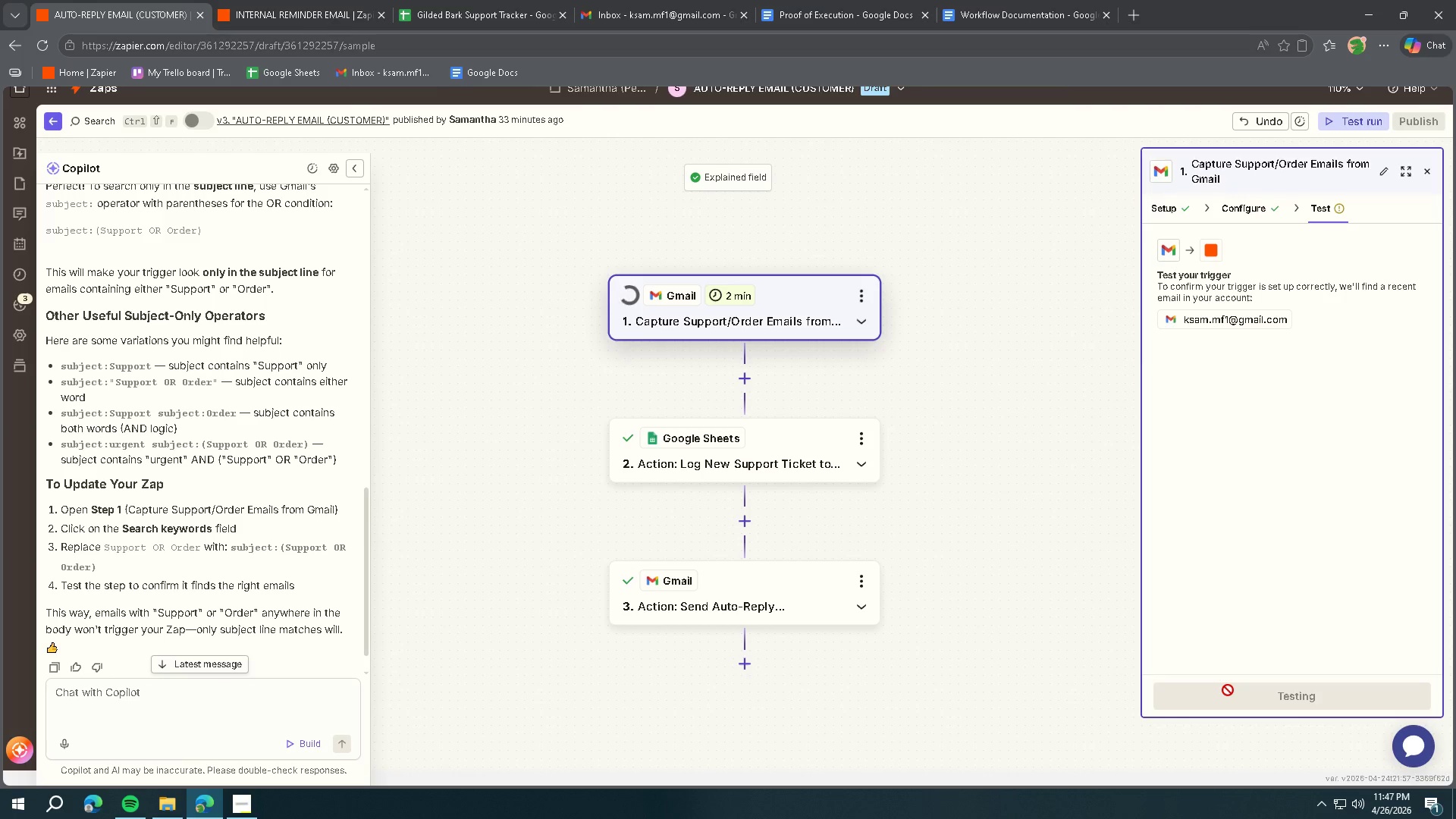 
left_click([1275, 335])
 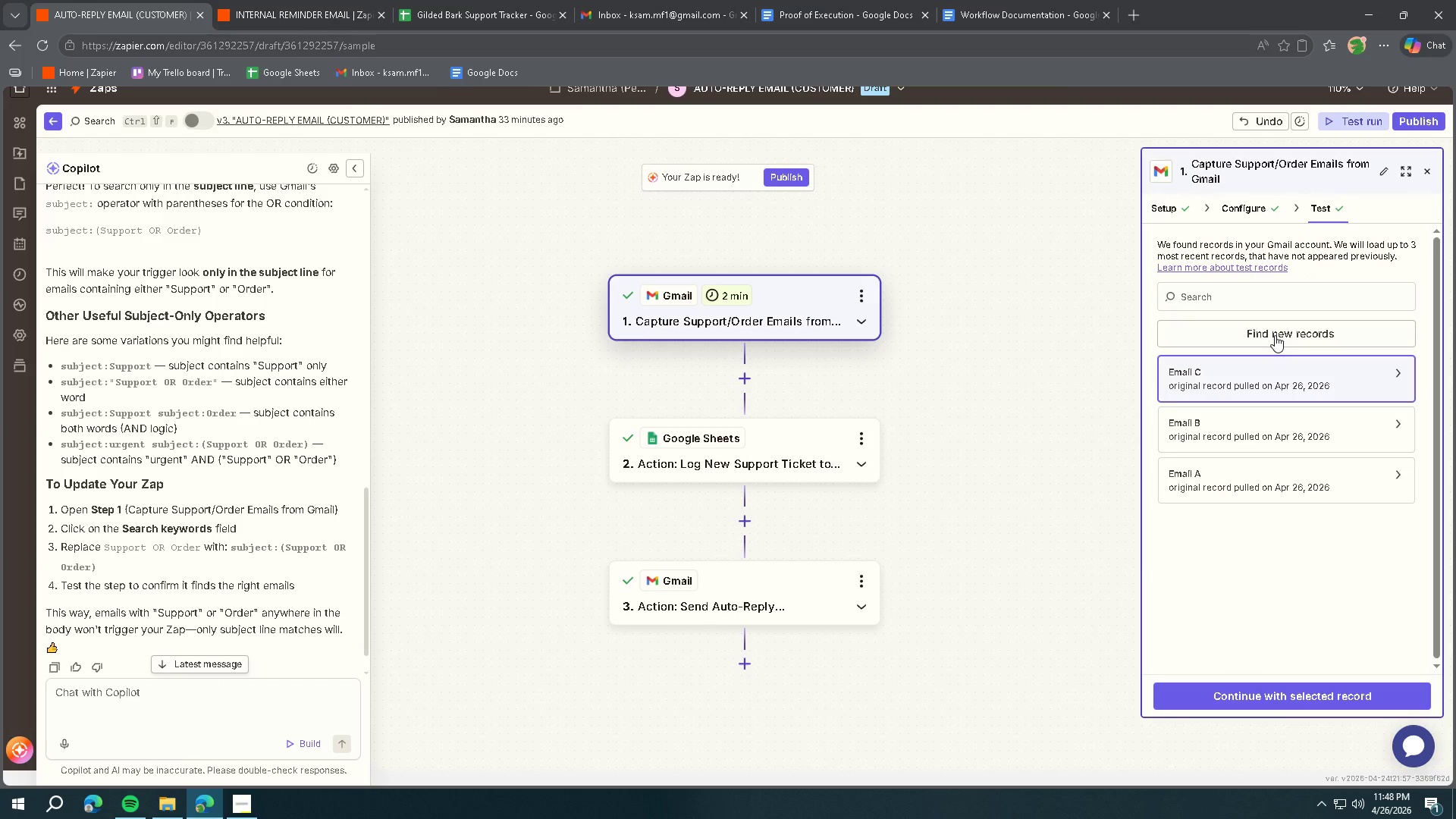 
wait(5.06)
 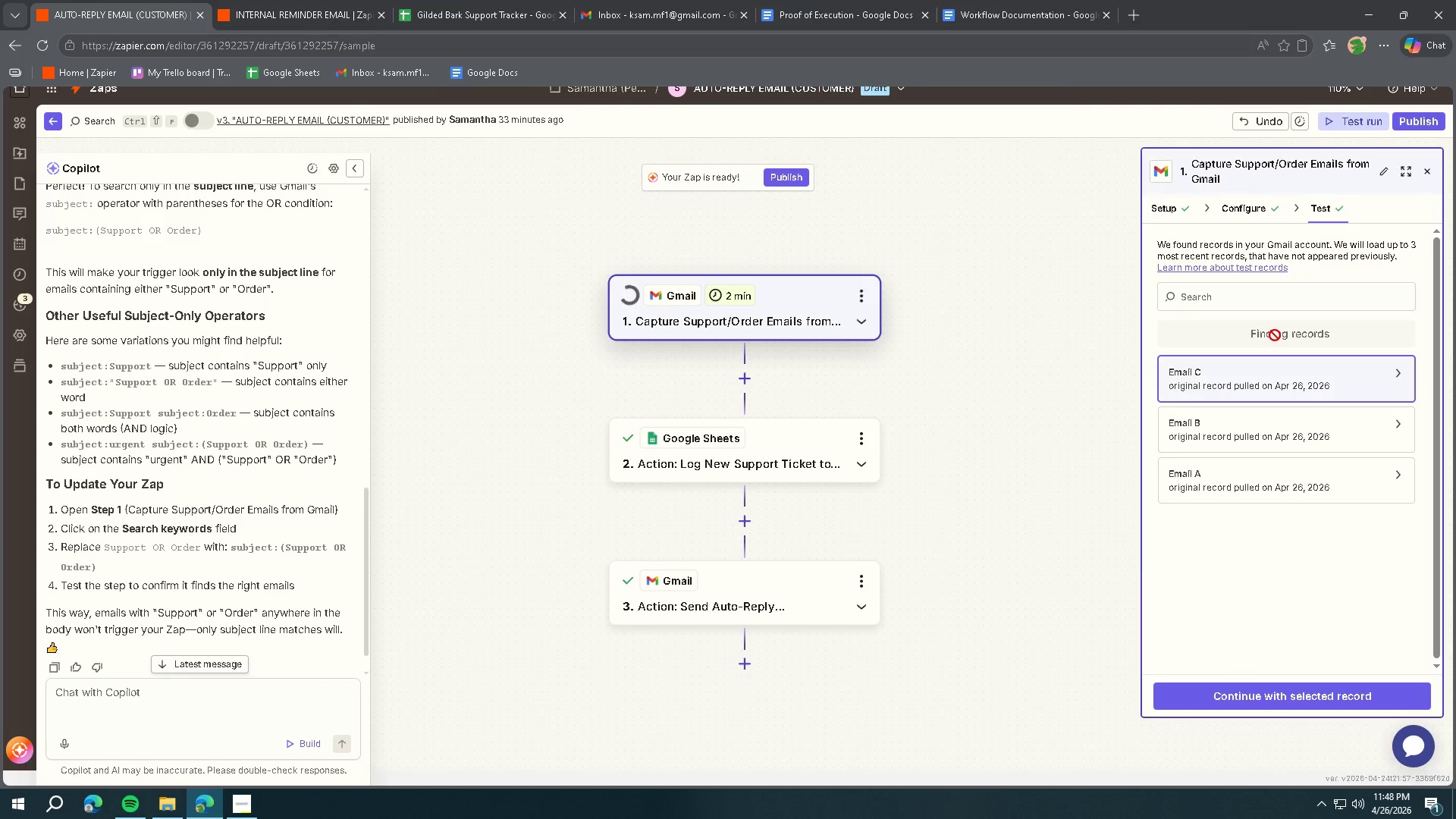 
left_click([1269, 375])
 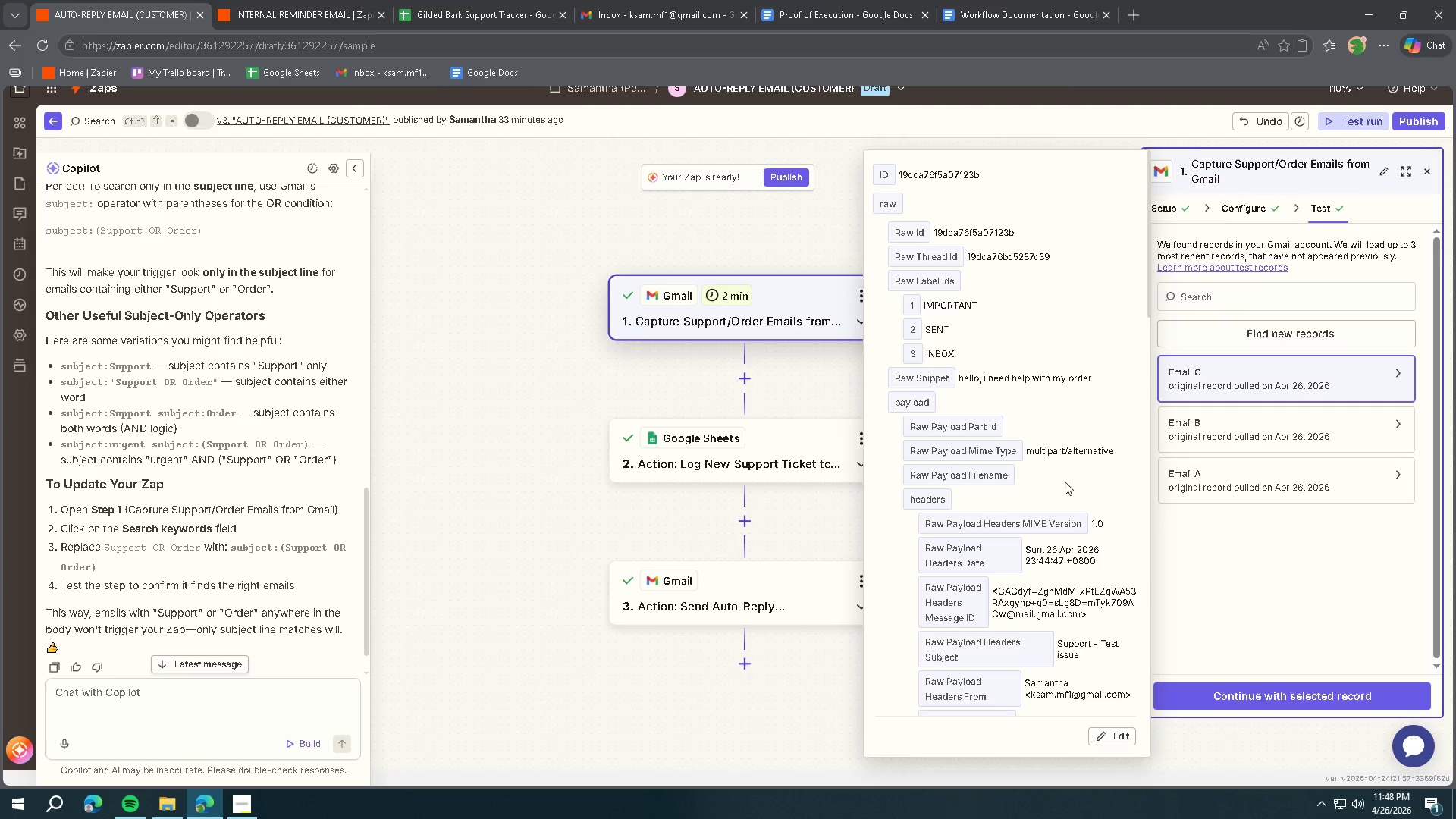 
left_click([1254, 676])
 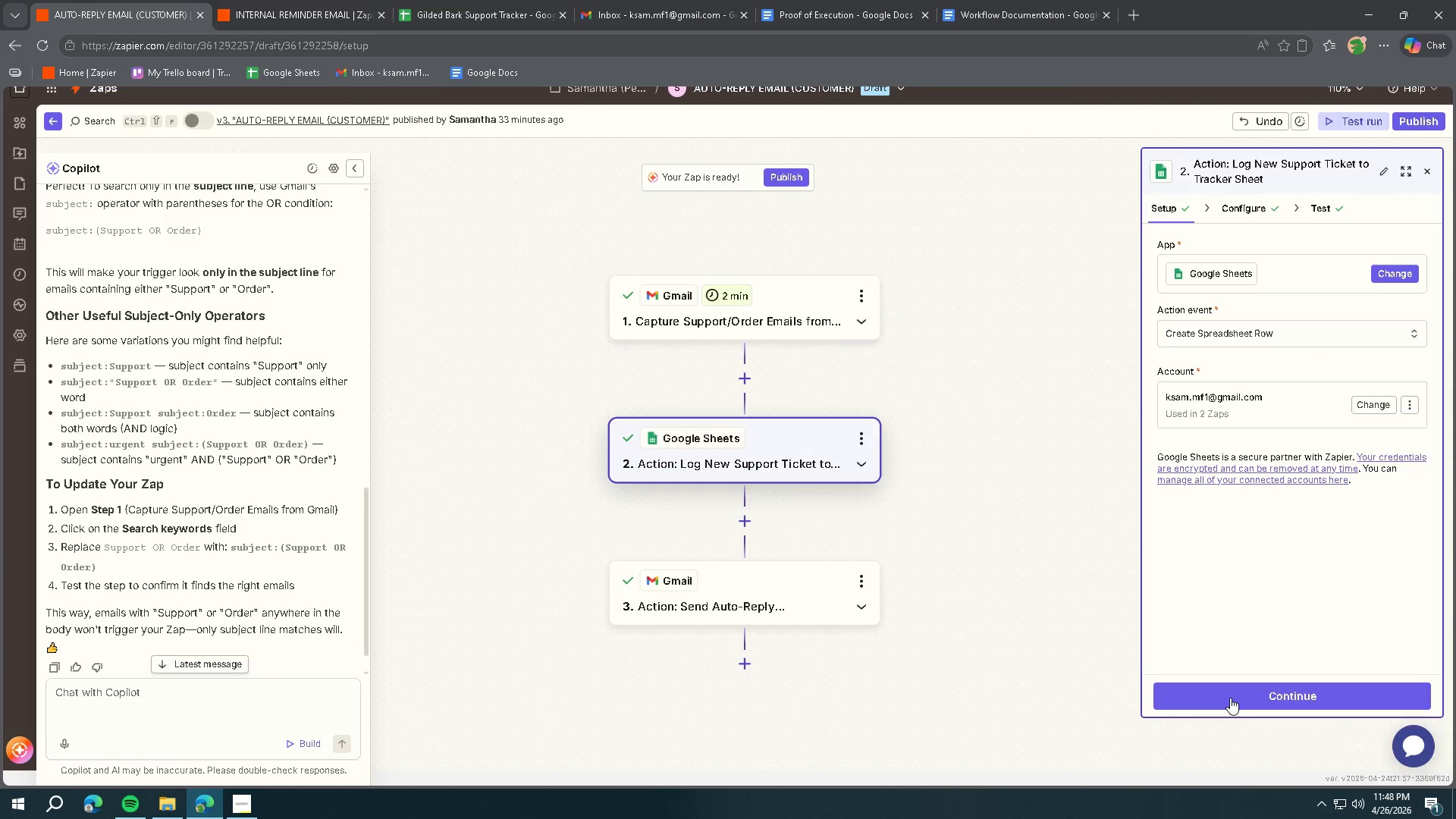 
left_click([1228, 707])
 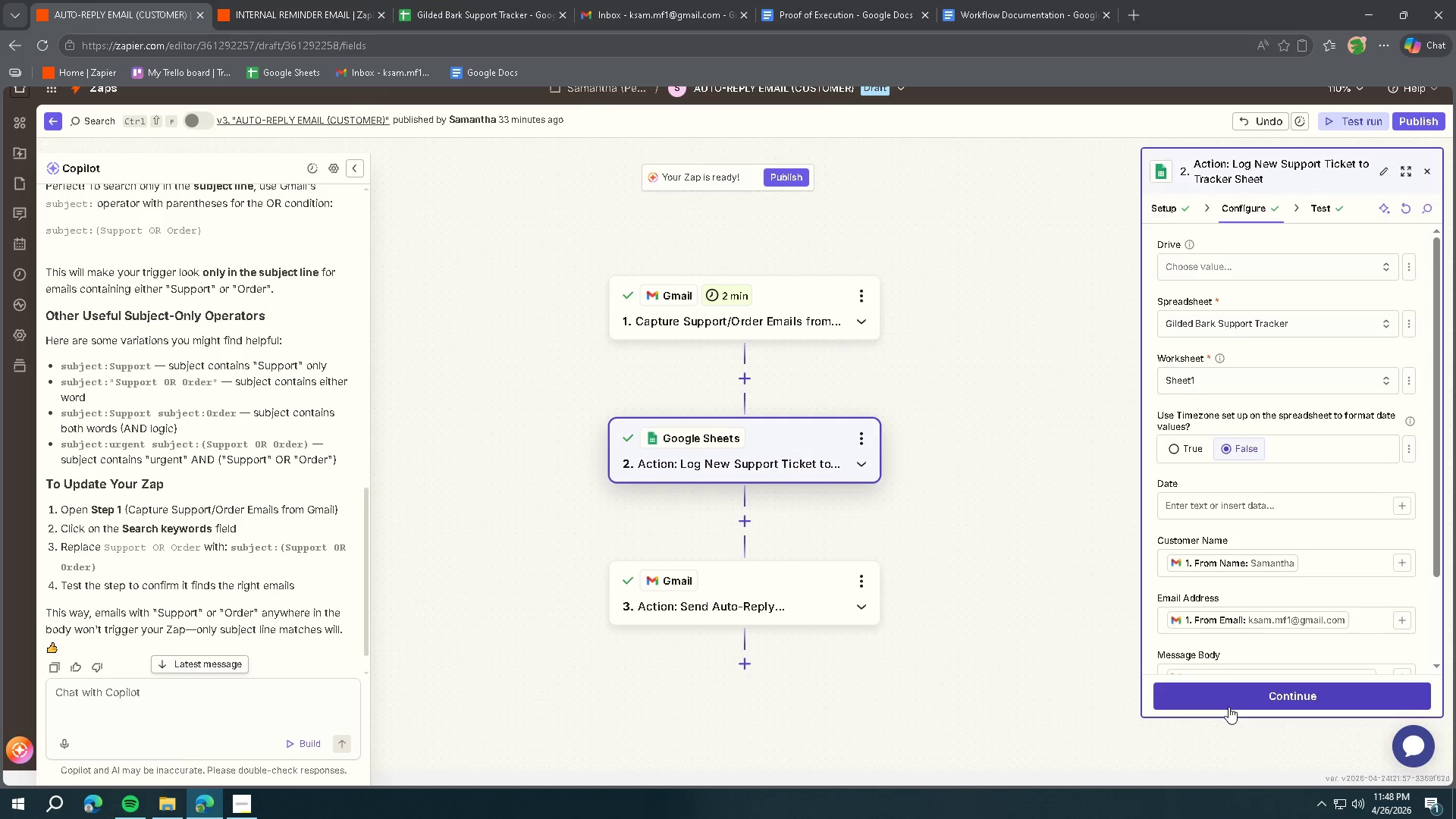 
left_click([1228, 707])
 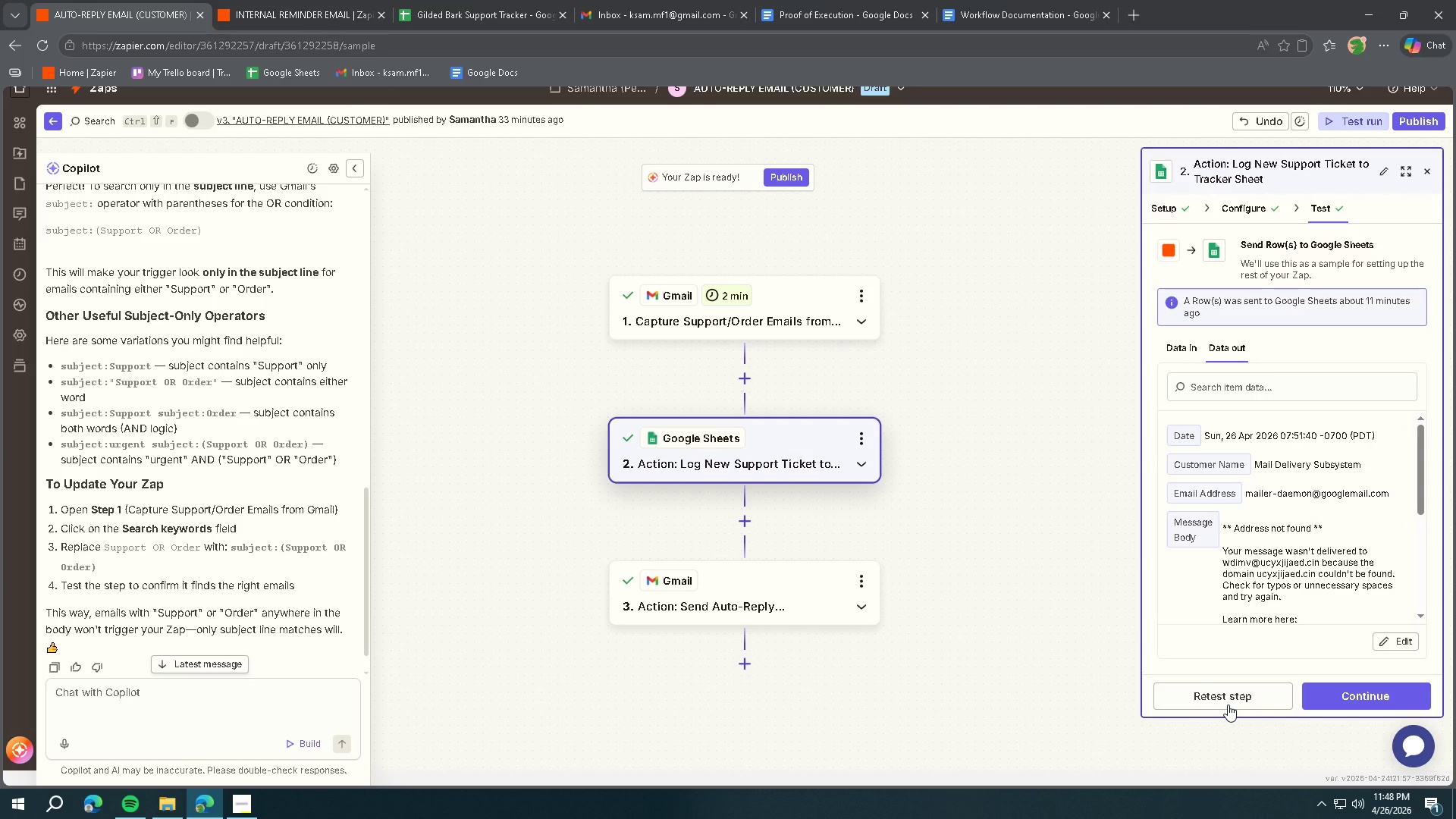 
wait(5.17)
 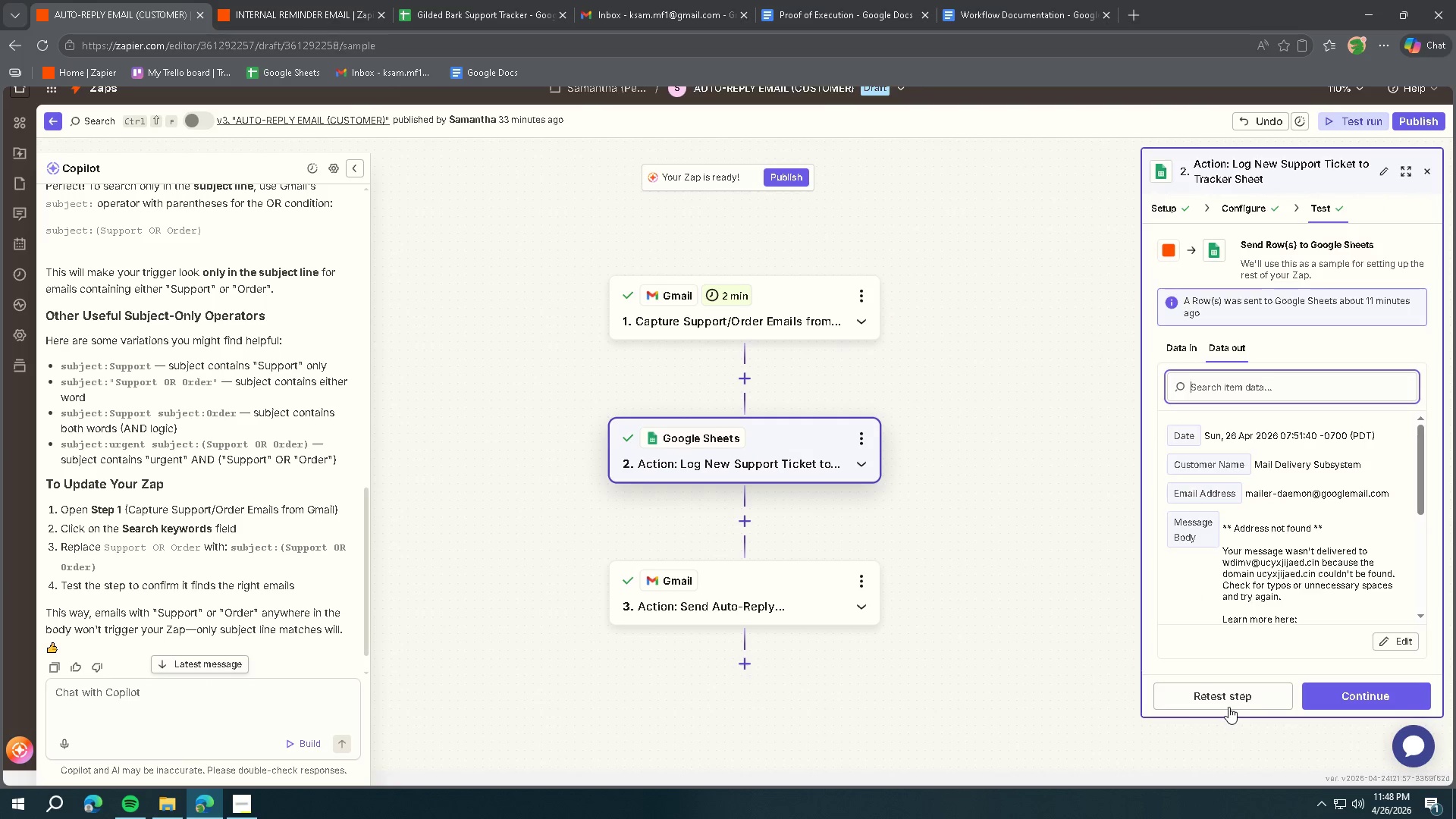 
left_click([1228, 704])
 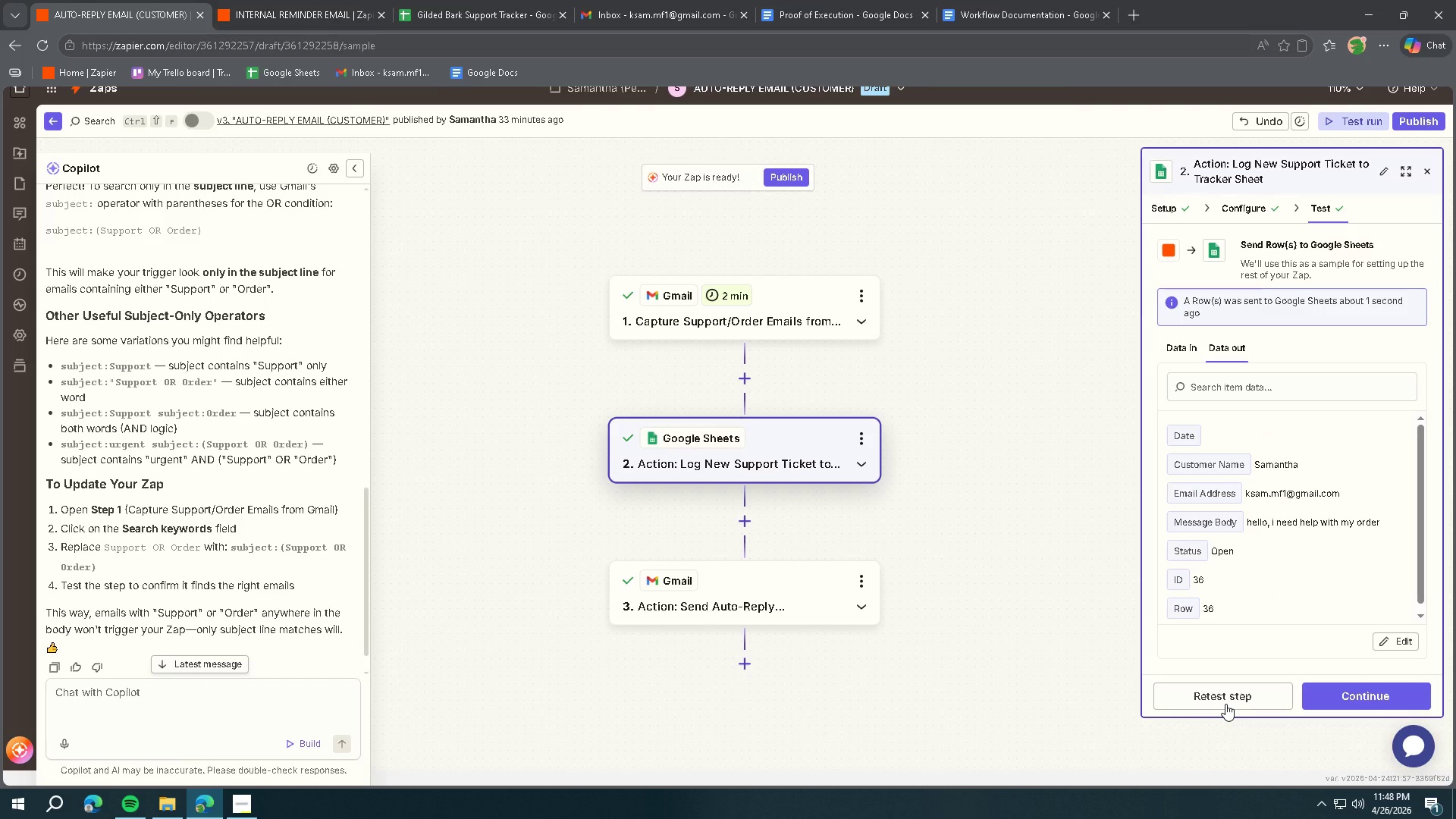 
wait(6.59)
 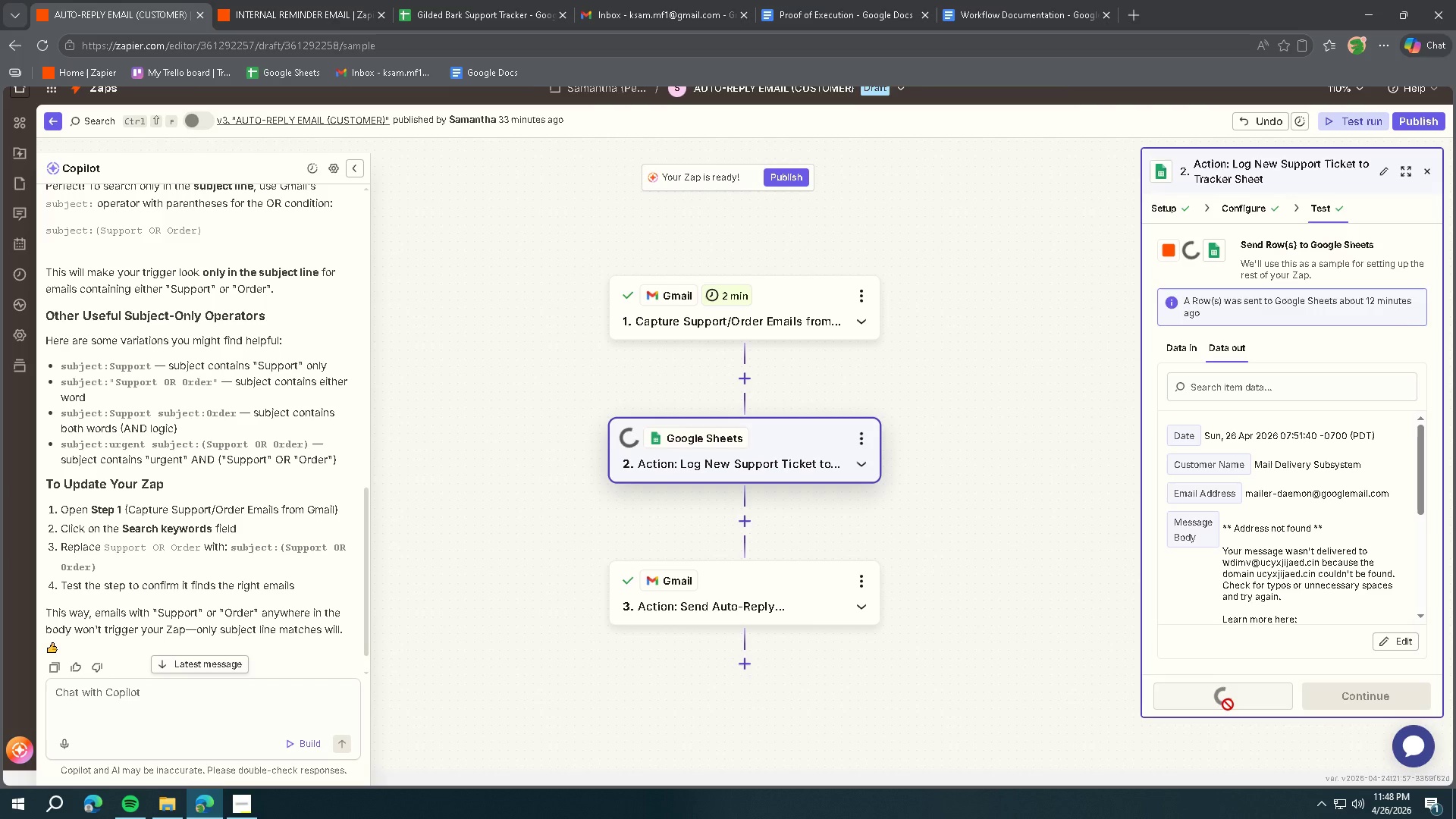 
left_click([1339, 701])
 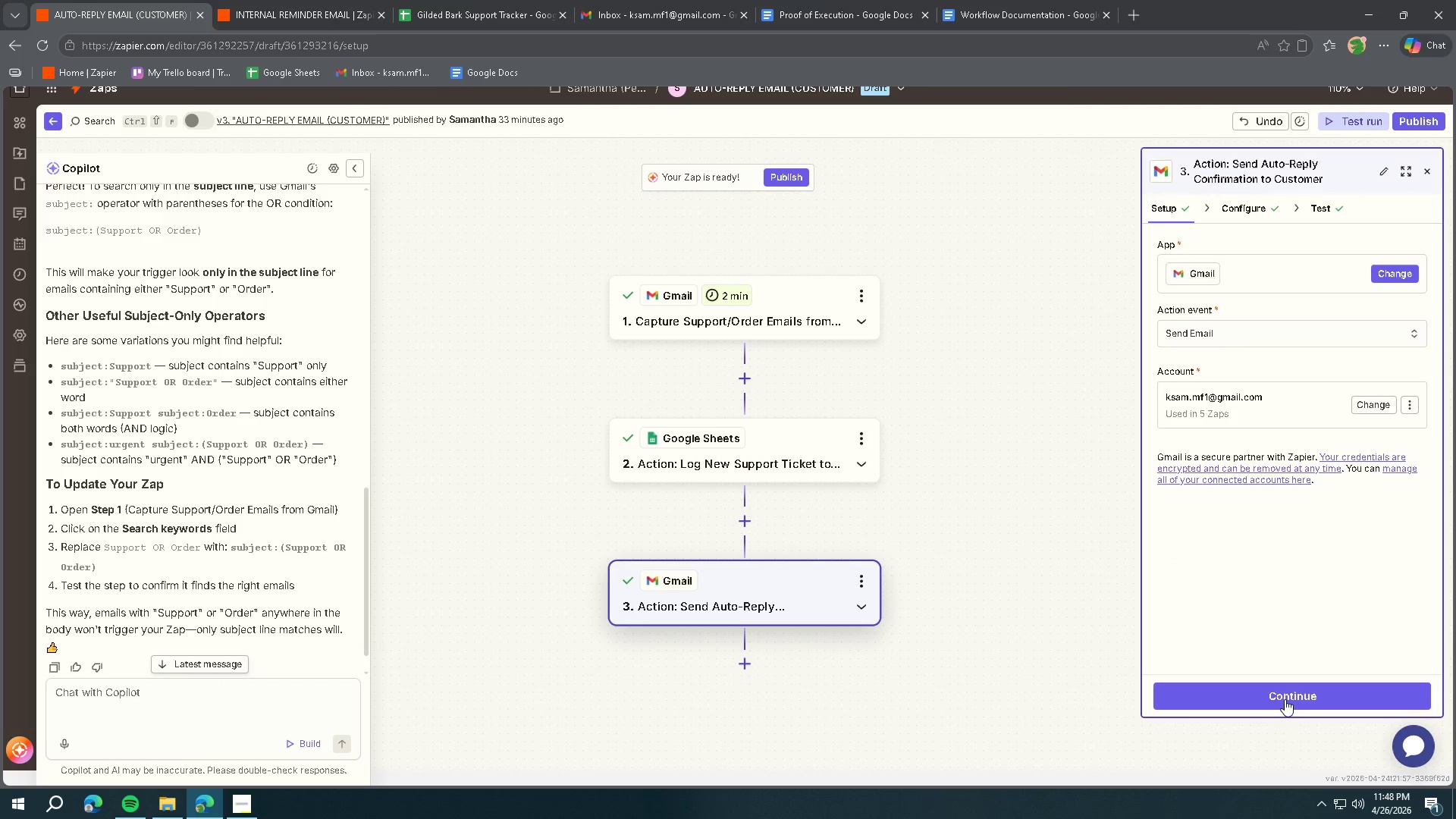 
left_click([1278, 698])
 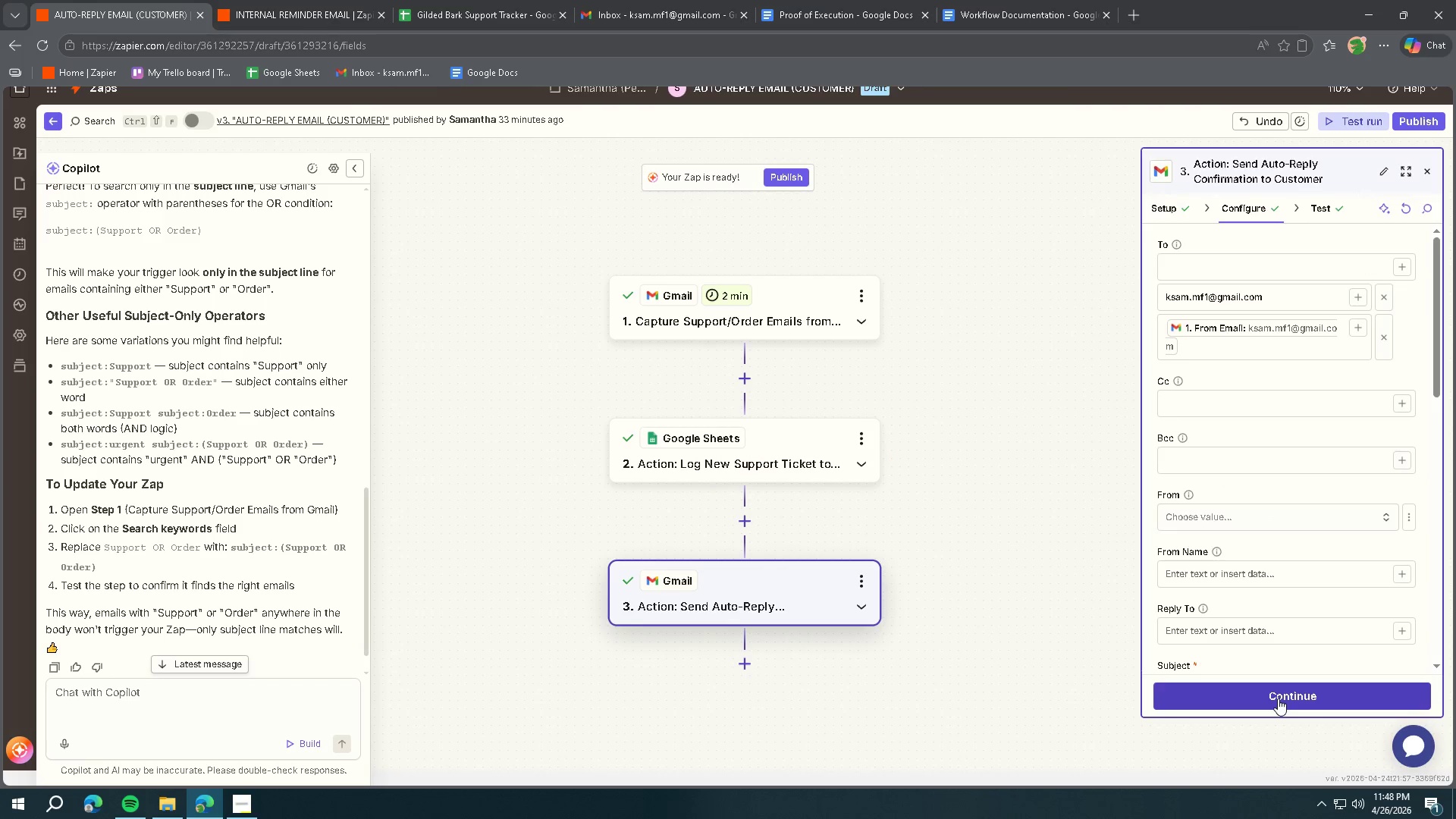 
left_click([1278, 698])
 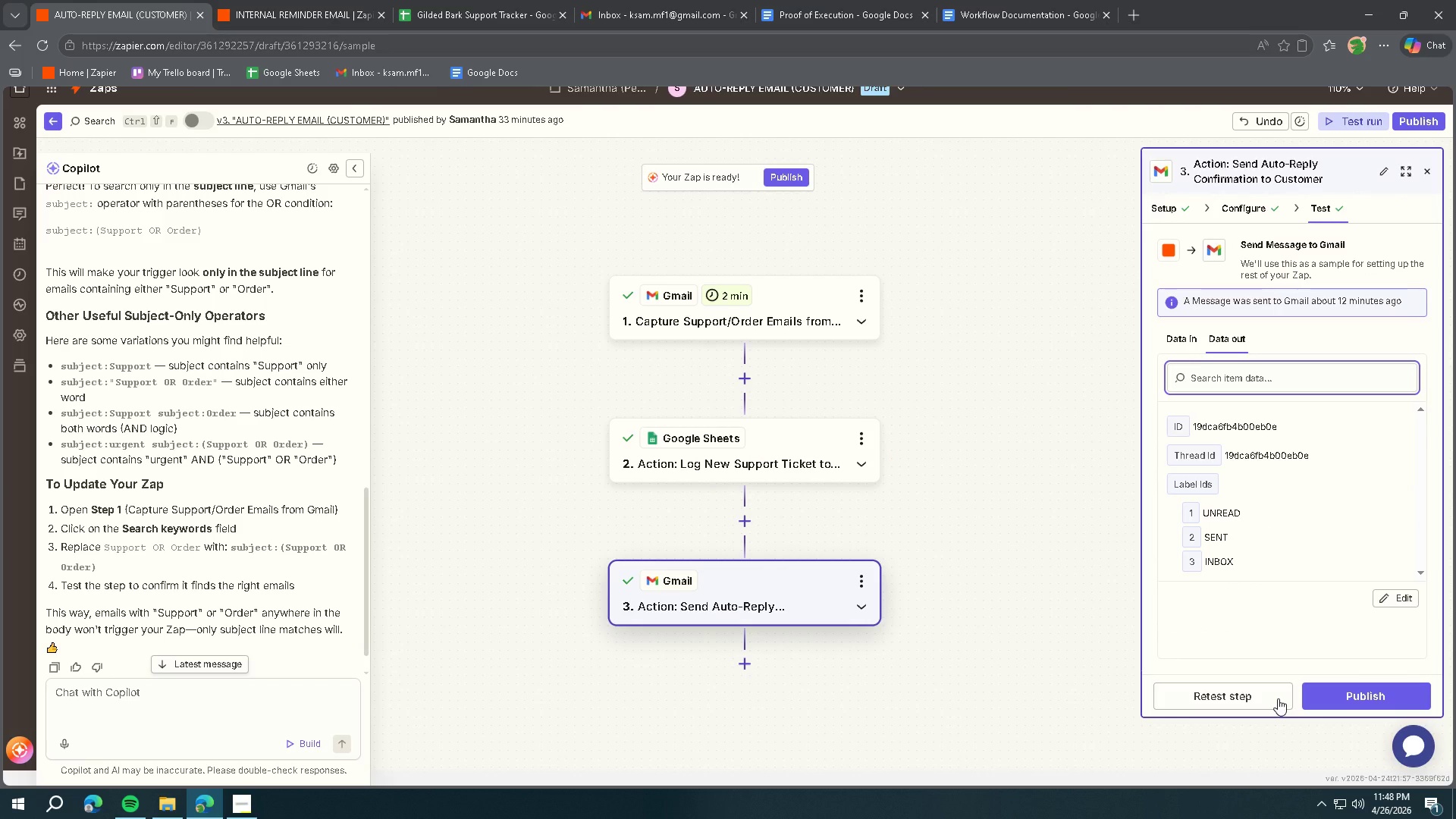 
left_click([1278, 698])
 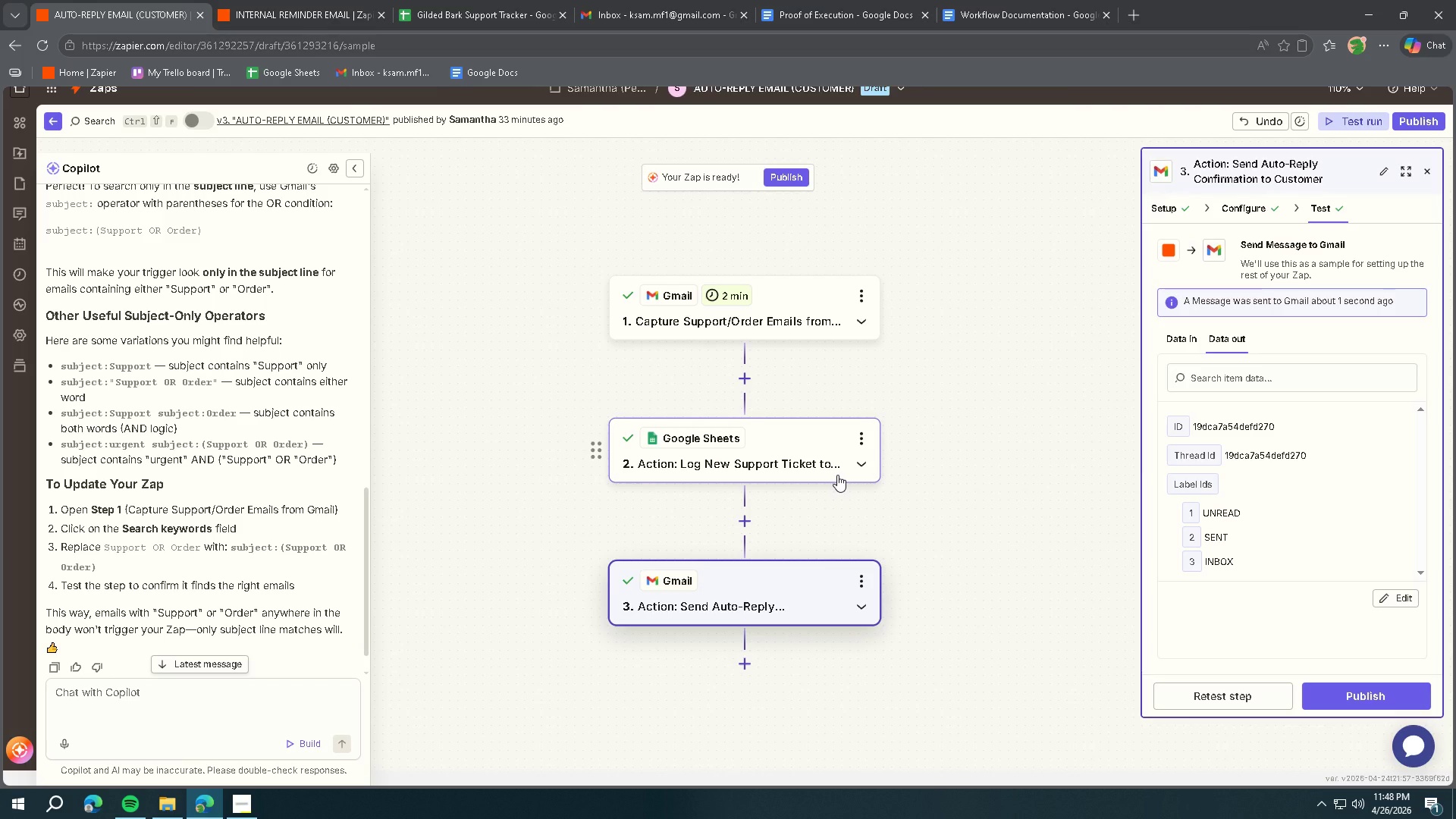 
wait(11.88)
 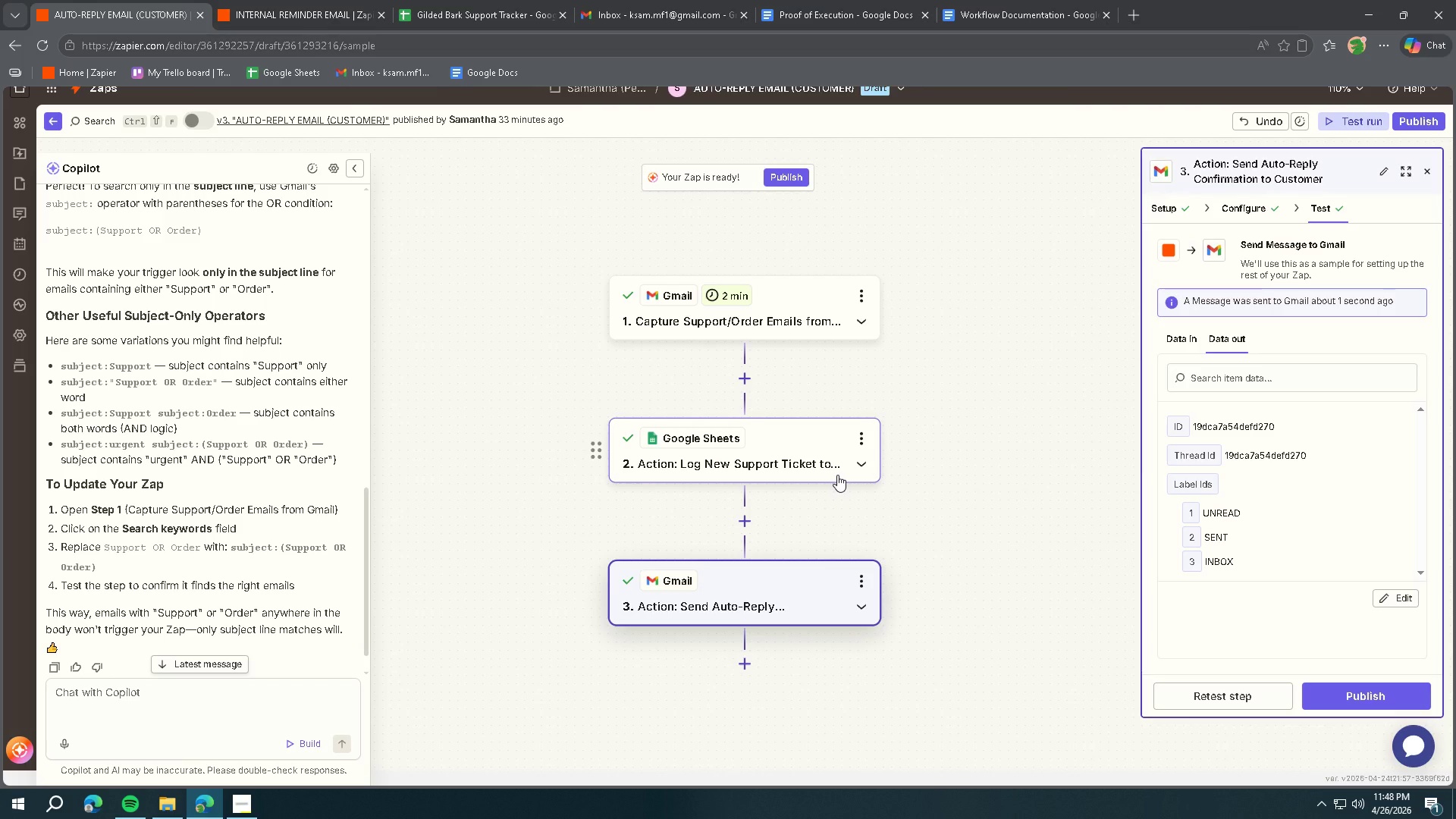 
left_click([487, 26])
 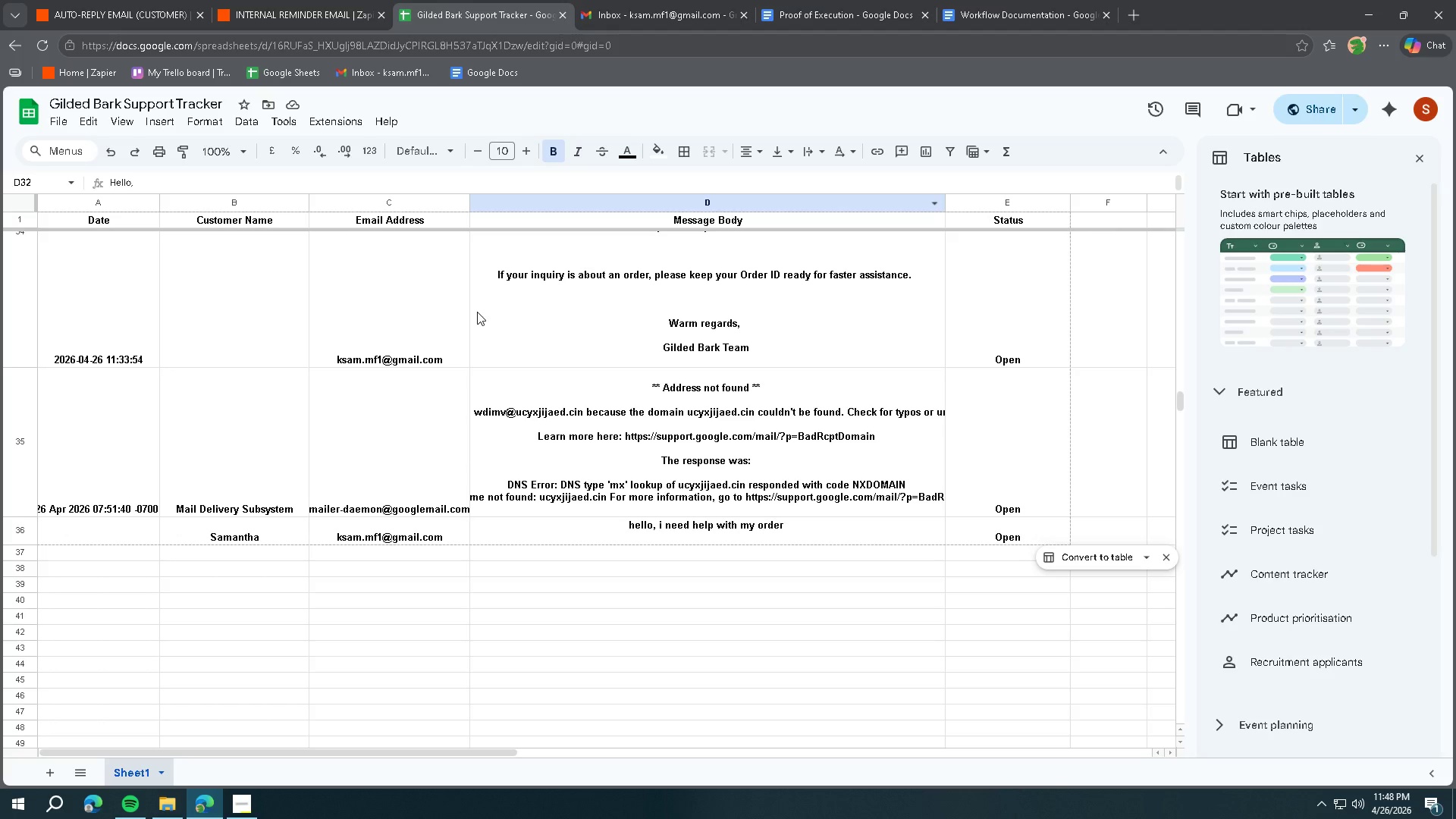 
scroll: coordinate [477, 312], scroll_direction: down, amount: 1.0
 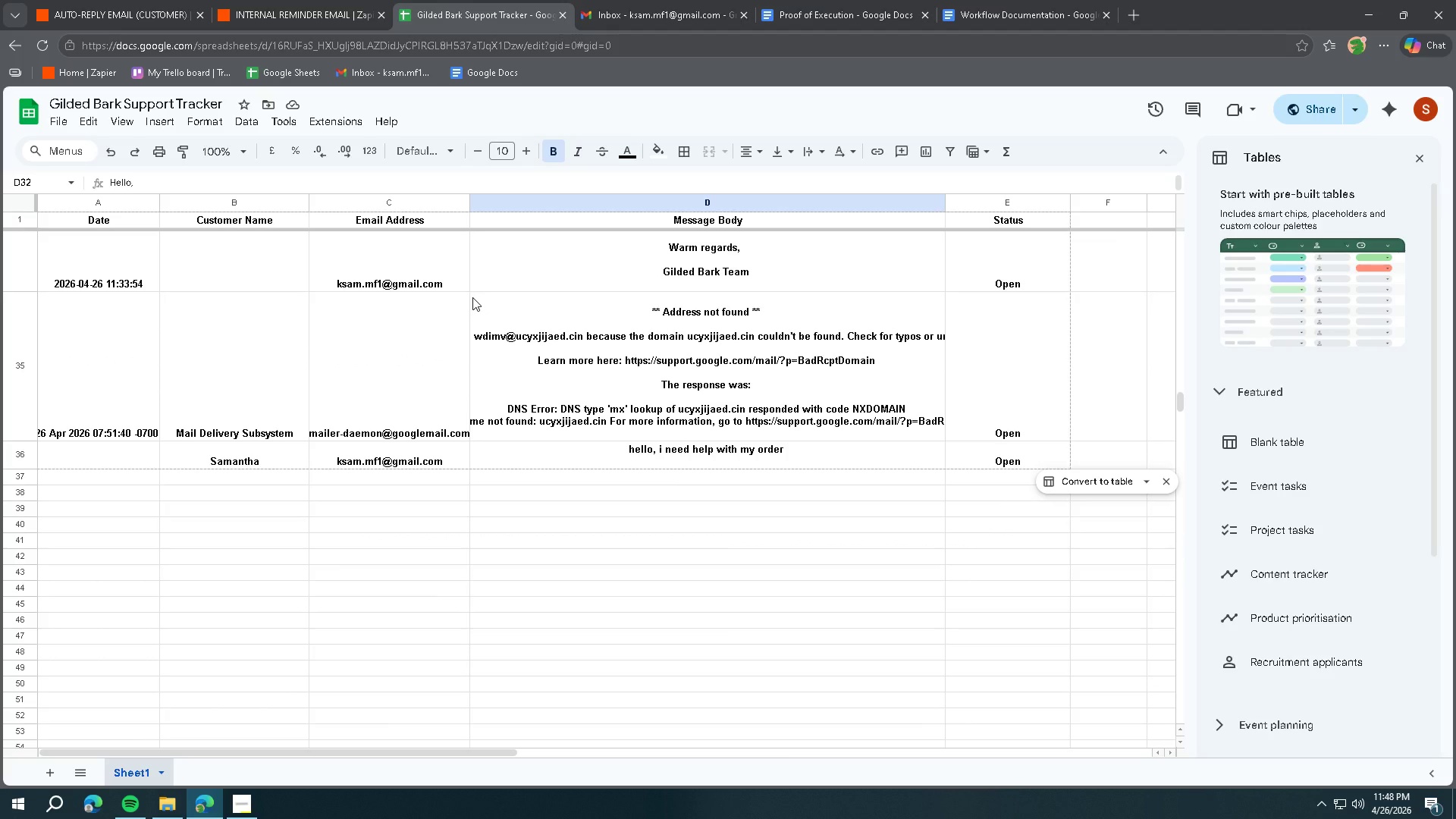 
wait(8.49)
 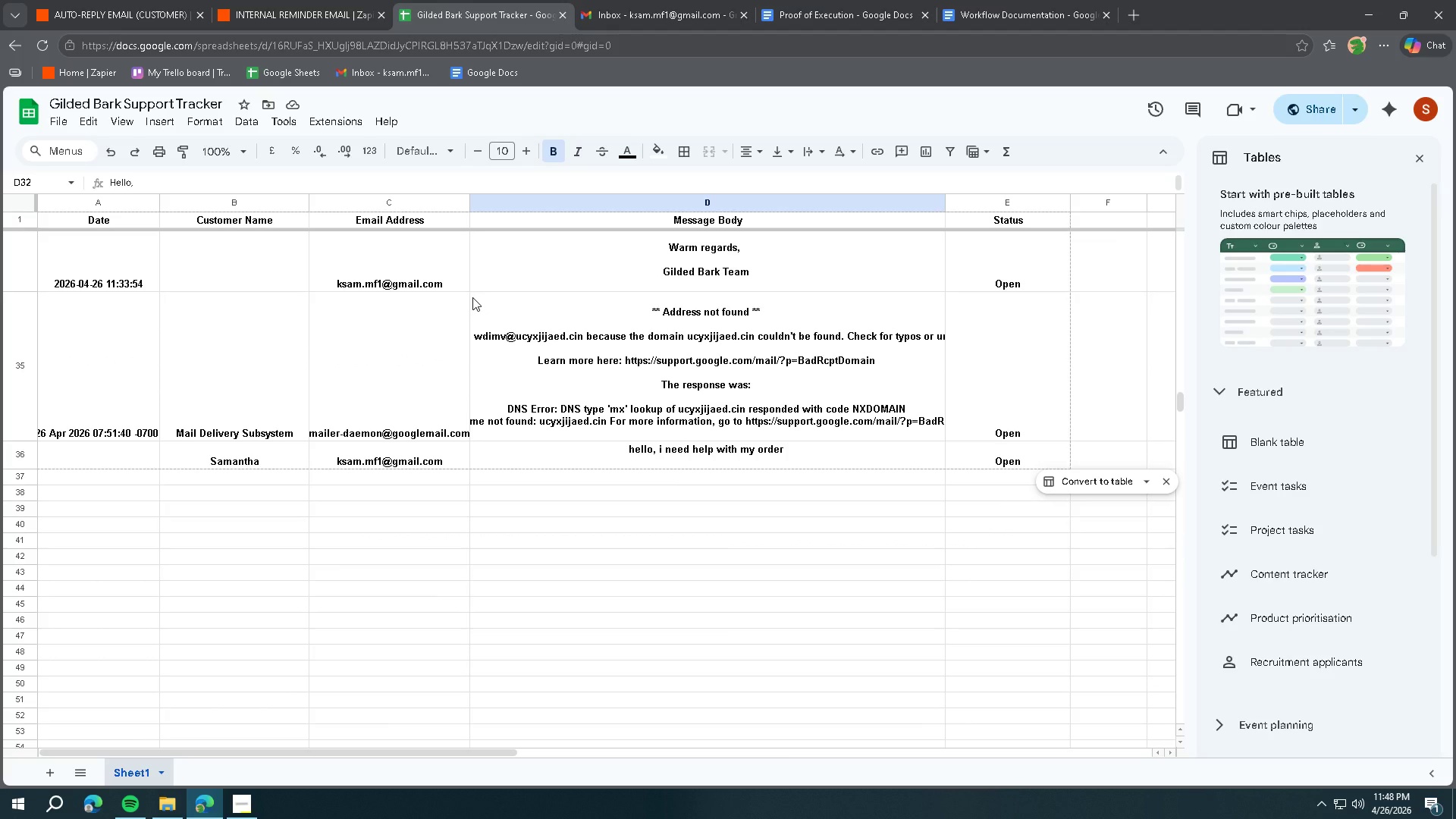 
left_click([323, 27])
 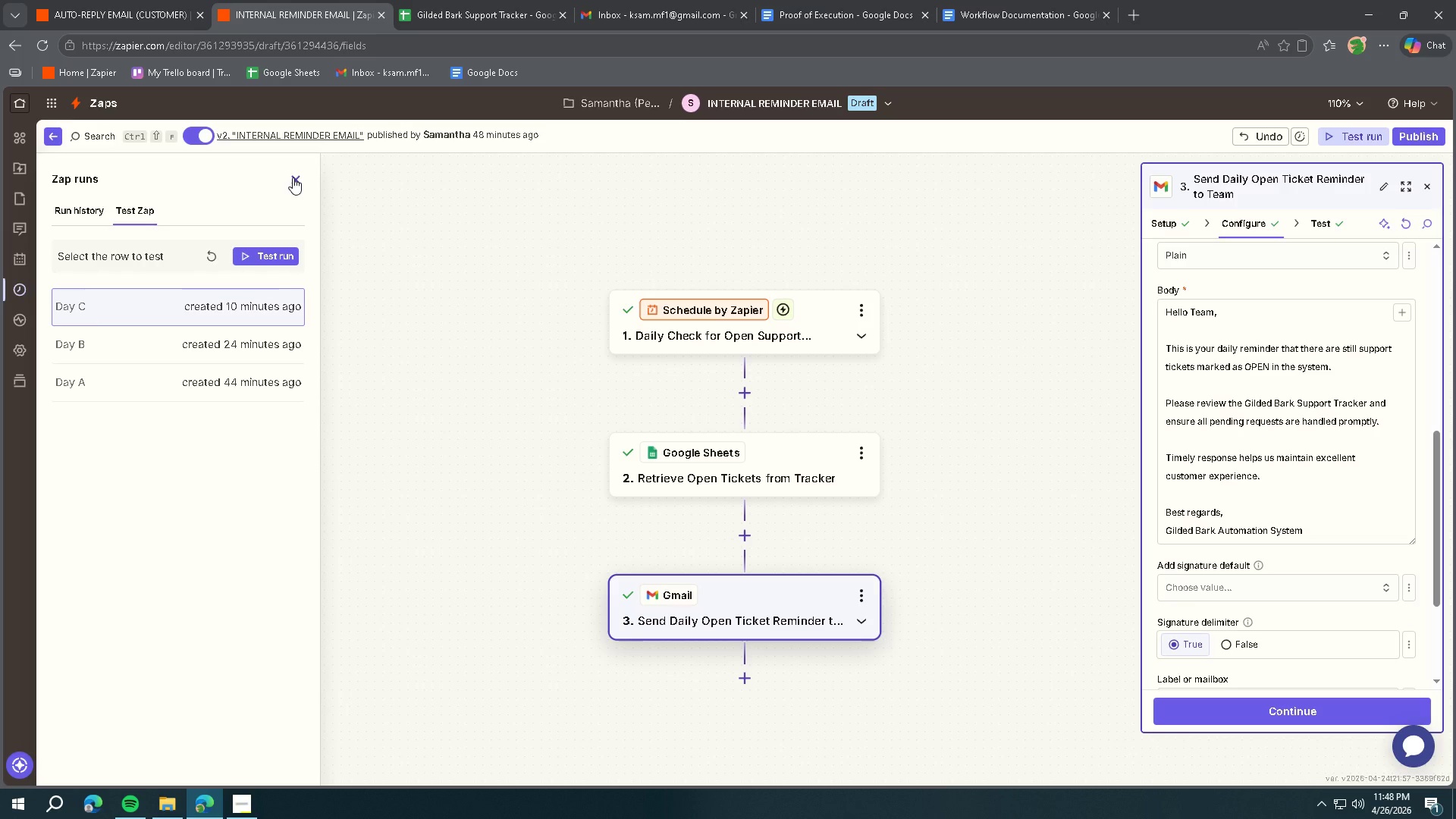 
left_click([293, 177])
 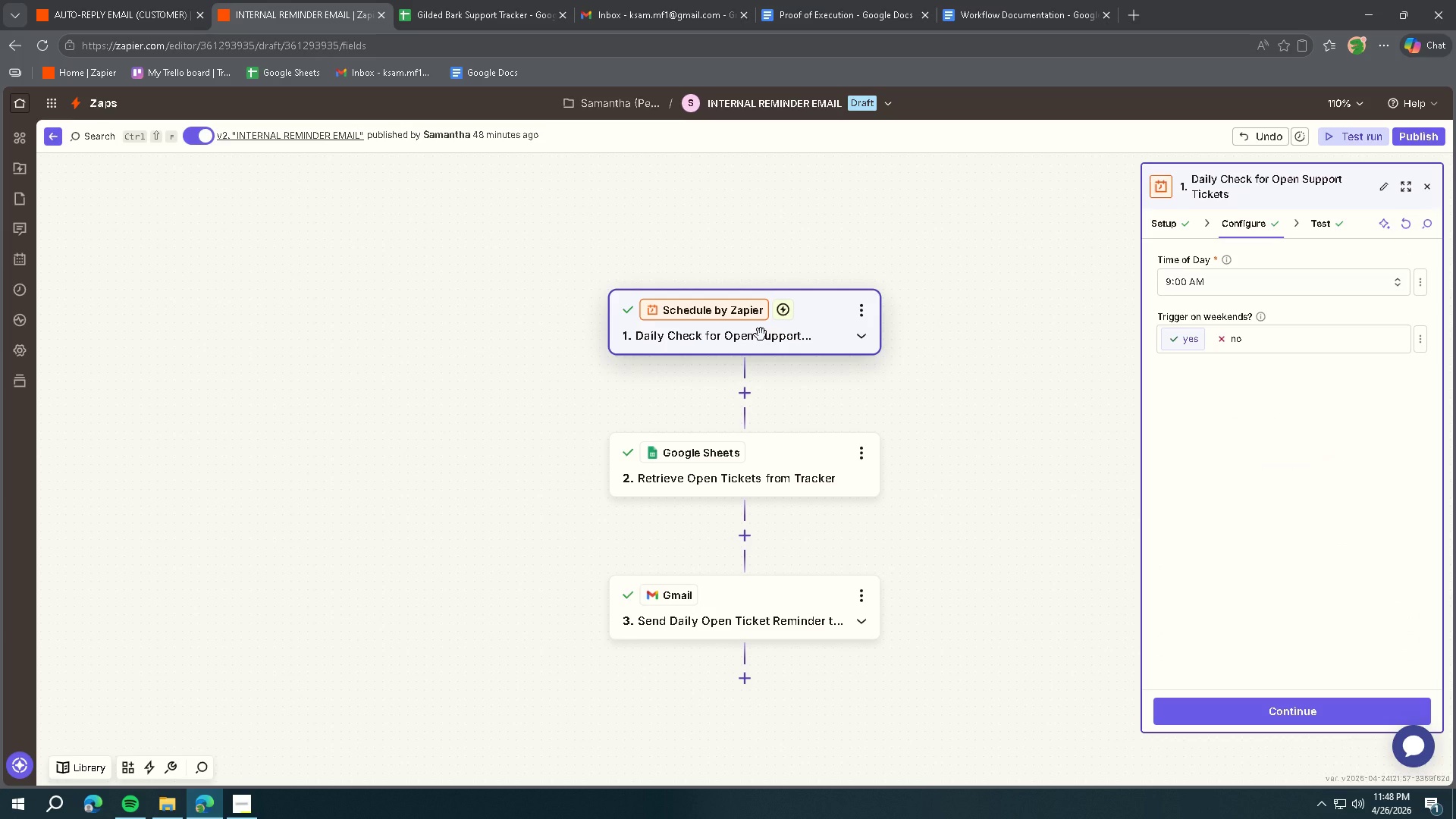 
left_click([743, 466])
 